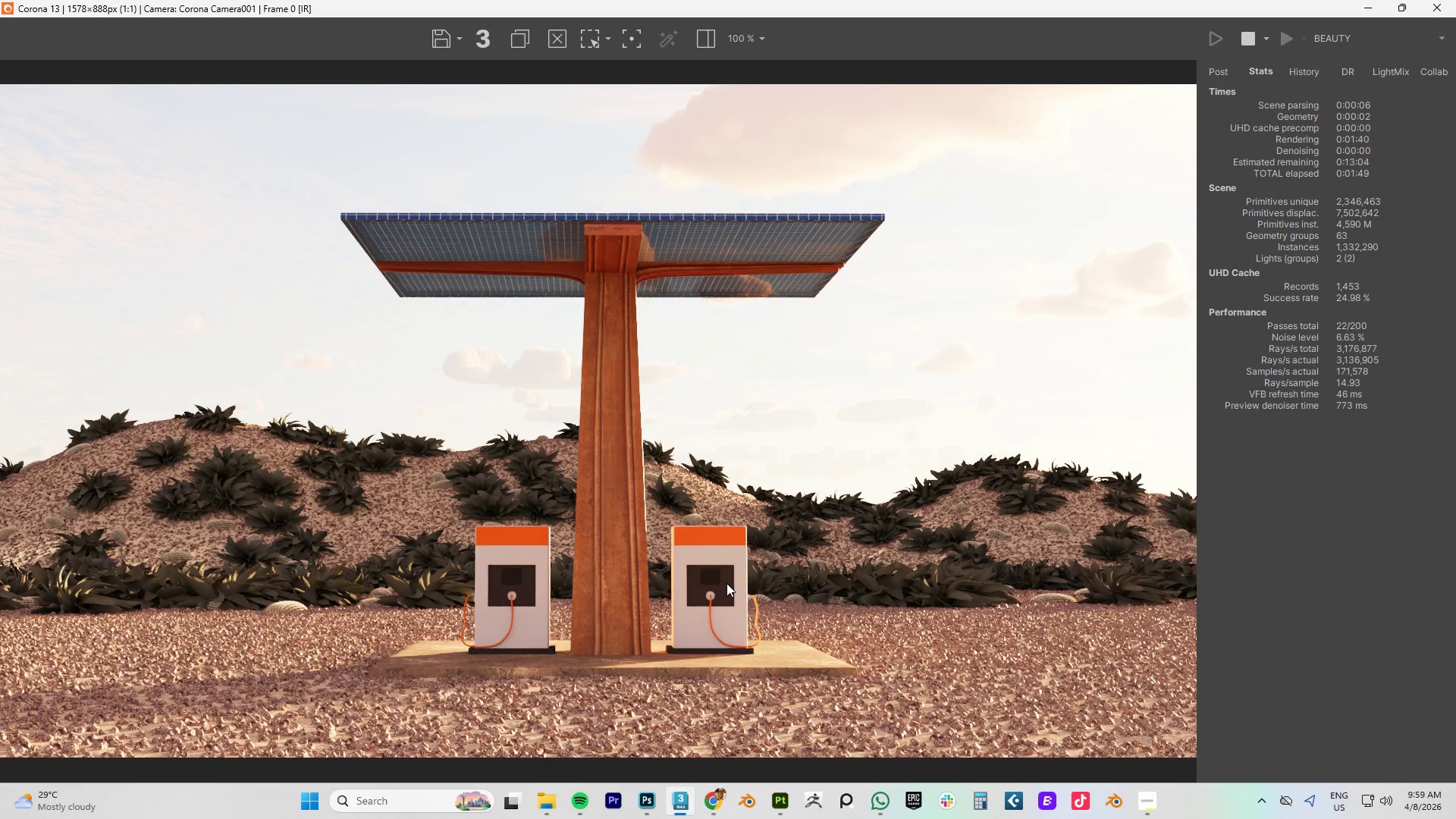 
left_click([1407, 8])
 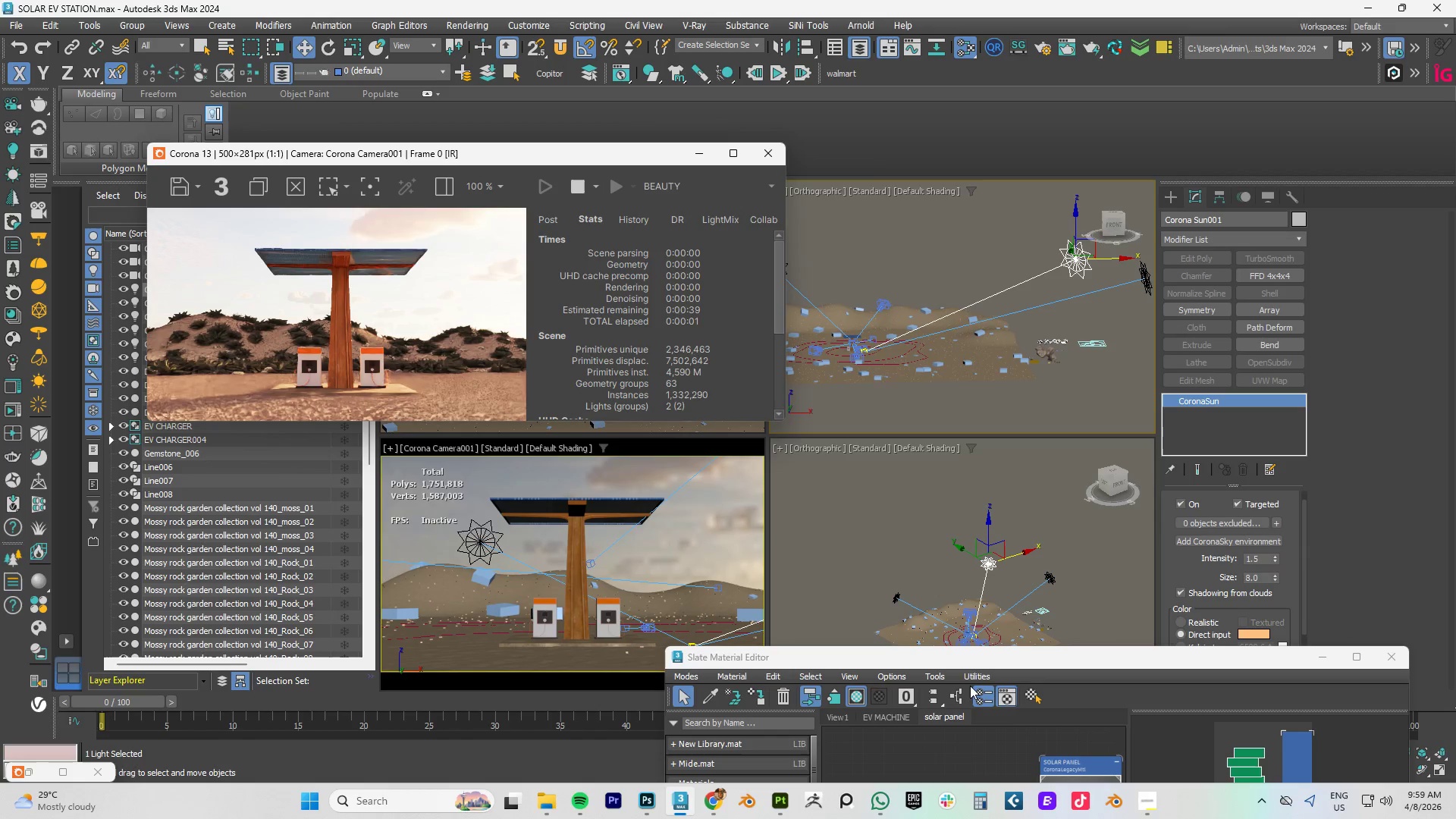 
left_click_drag(start_coordinate=[987, 658], to_coordinate=[894, 164])
 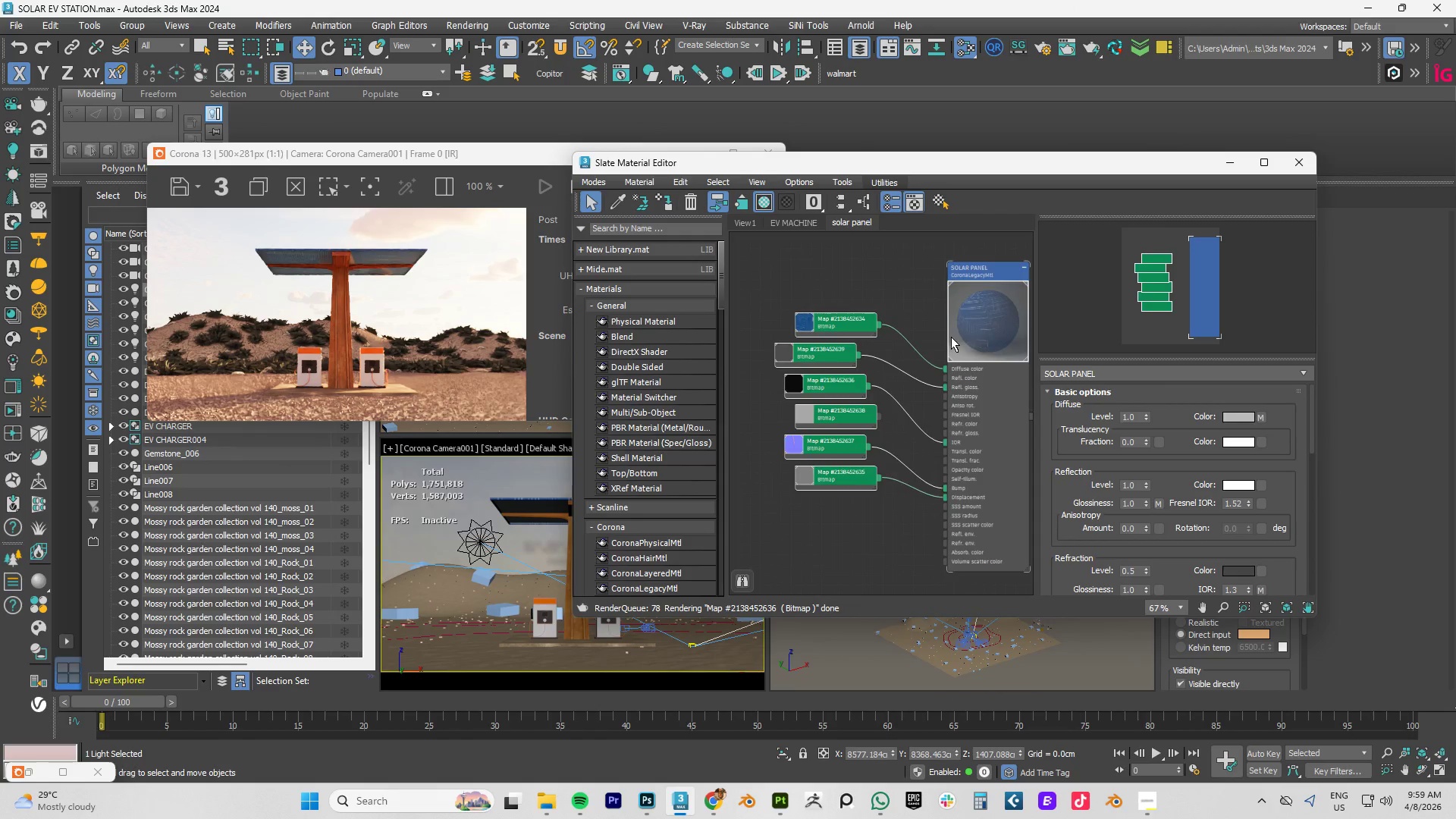 
scroll: coordinate [951, 337], scroll_direction: up, amount: 3.0
 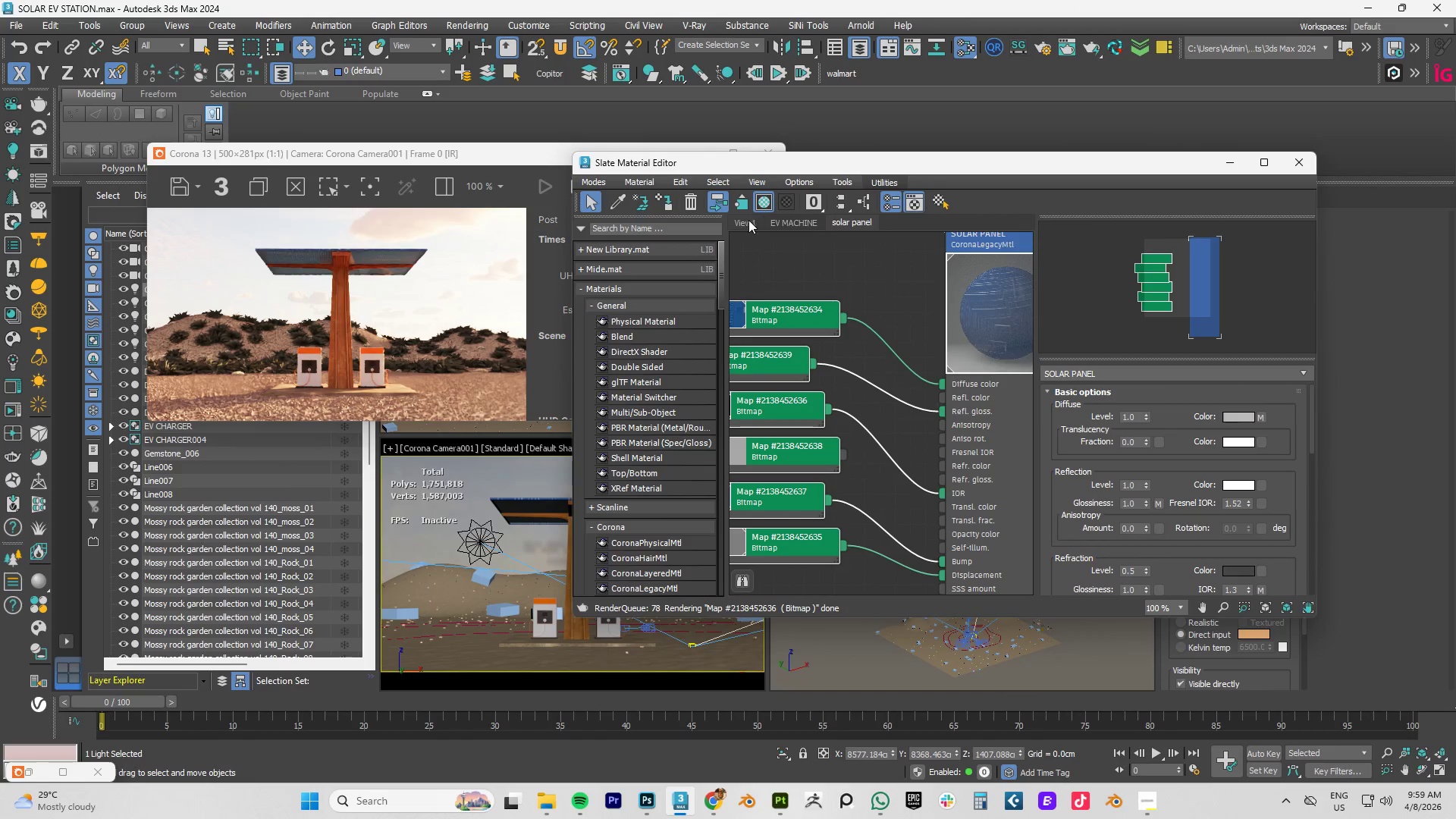 
left_click([736, 226])
 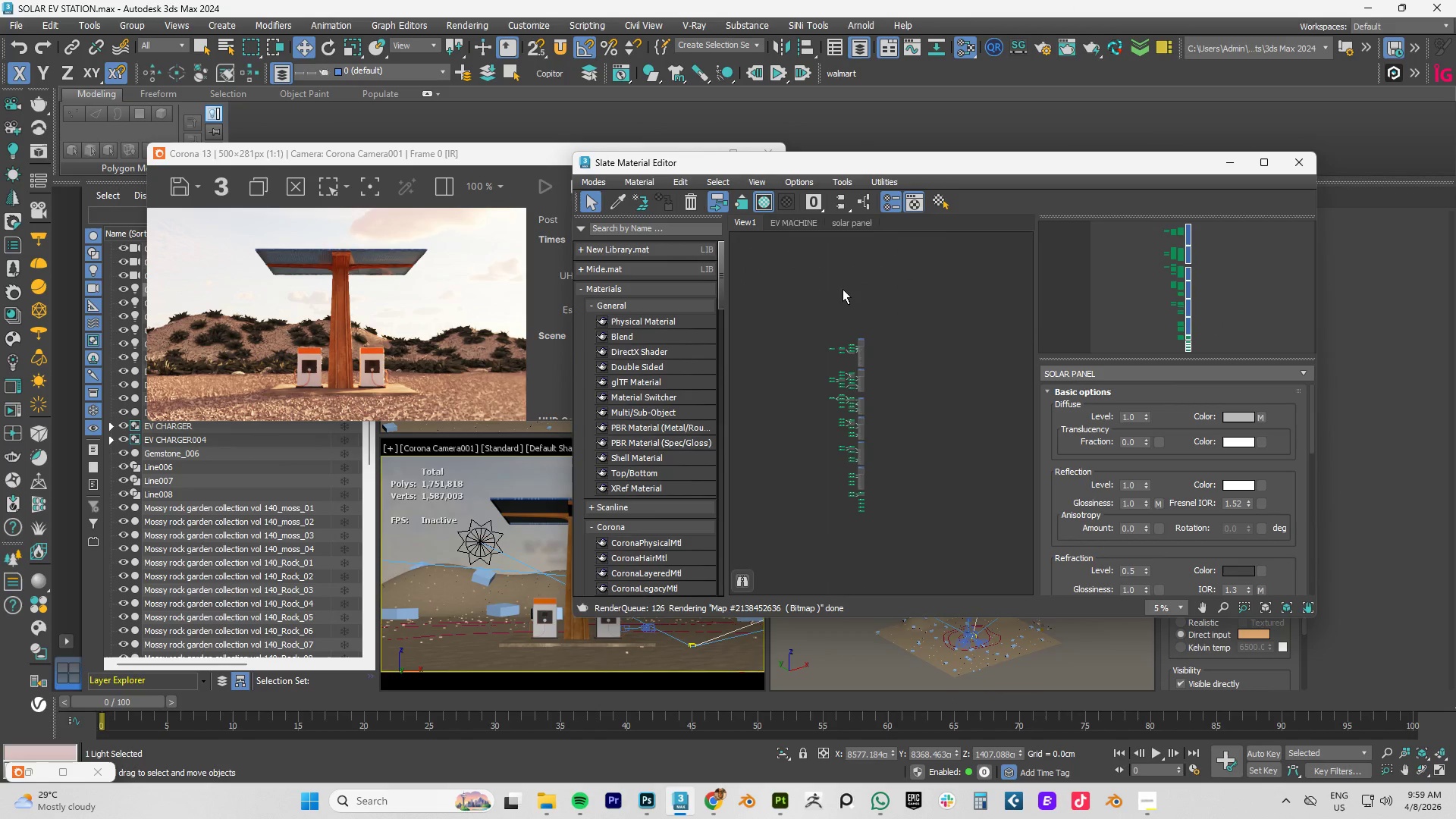 
left_click_drag(start_coordinate=[946, 286], to_coordinate=[871, 557])
 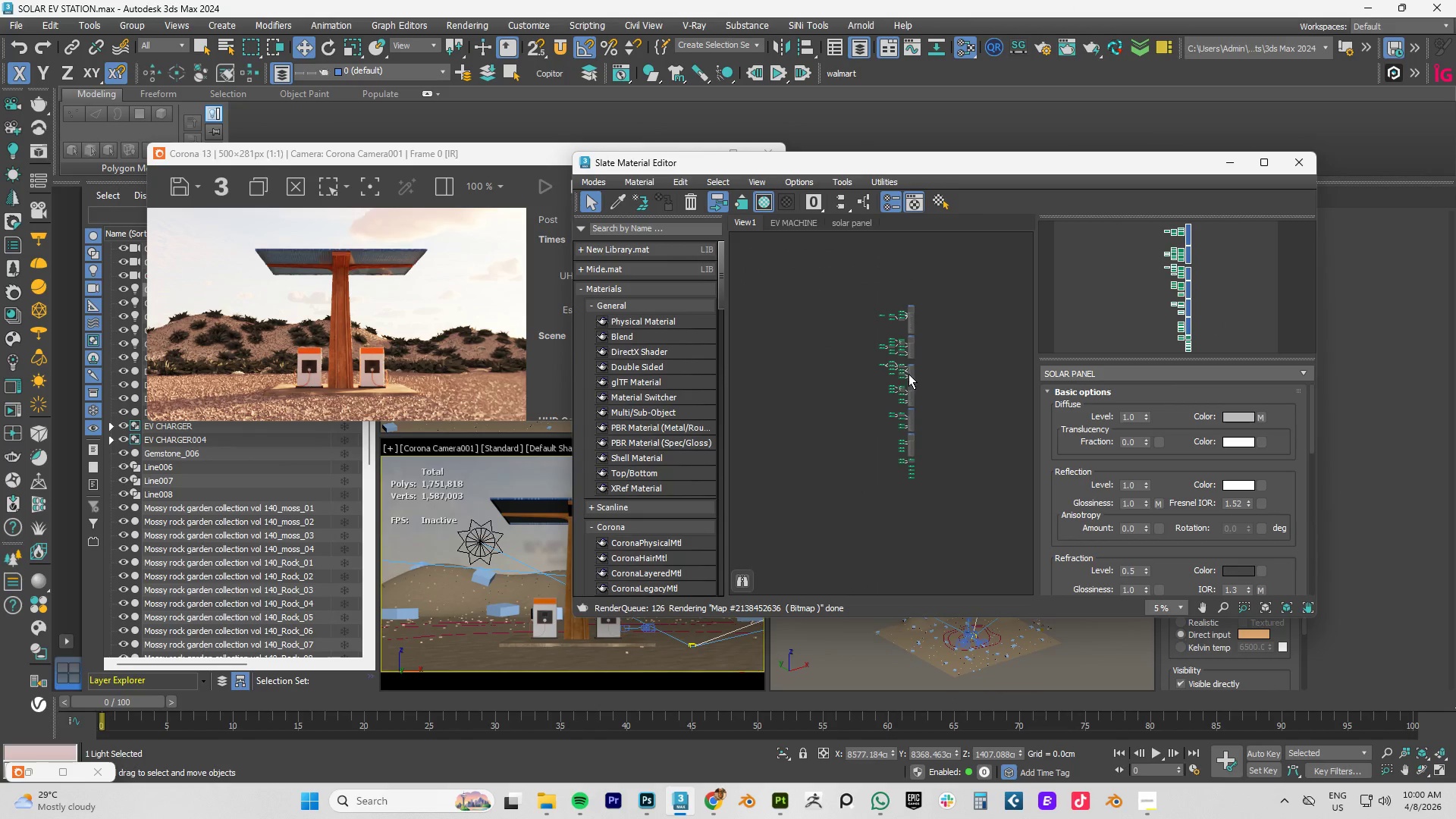 
scroll: coordinate [899, 335], scroll_direction: none, amount: 0.0
 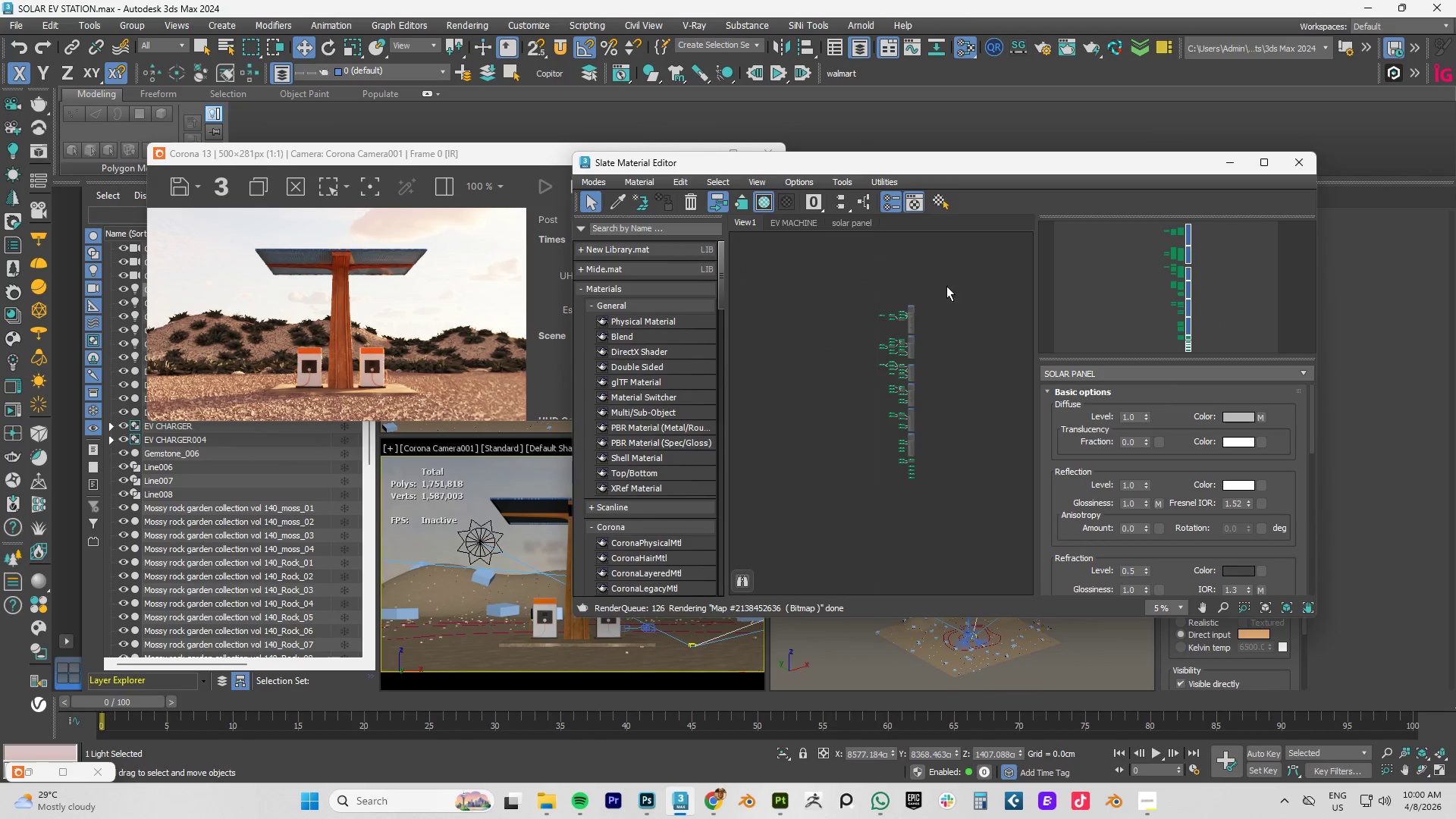 
right_click([908, 374])
 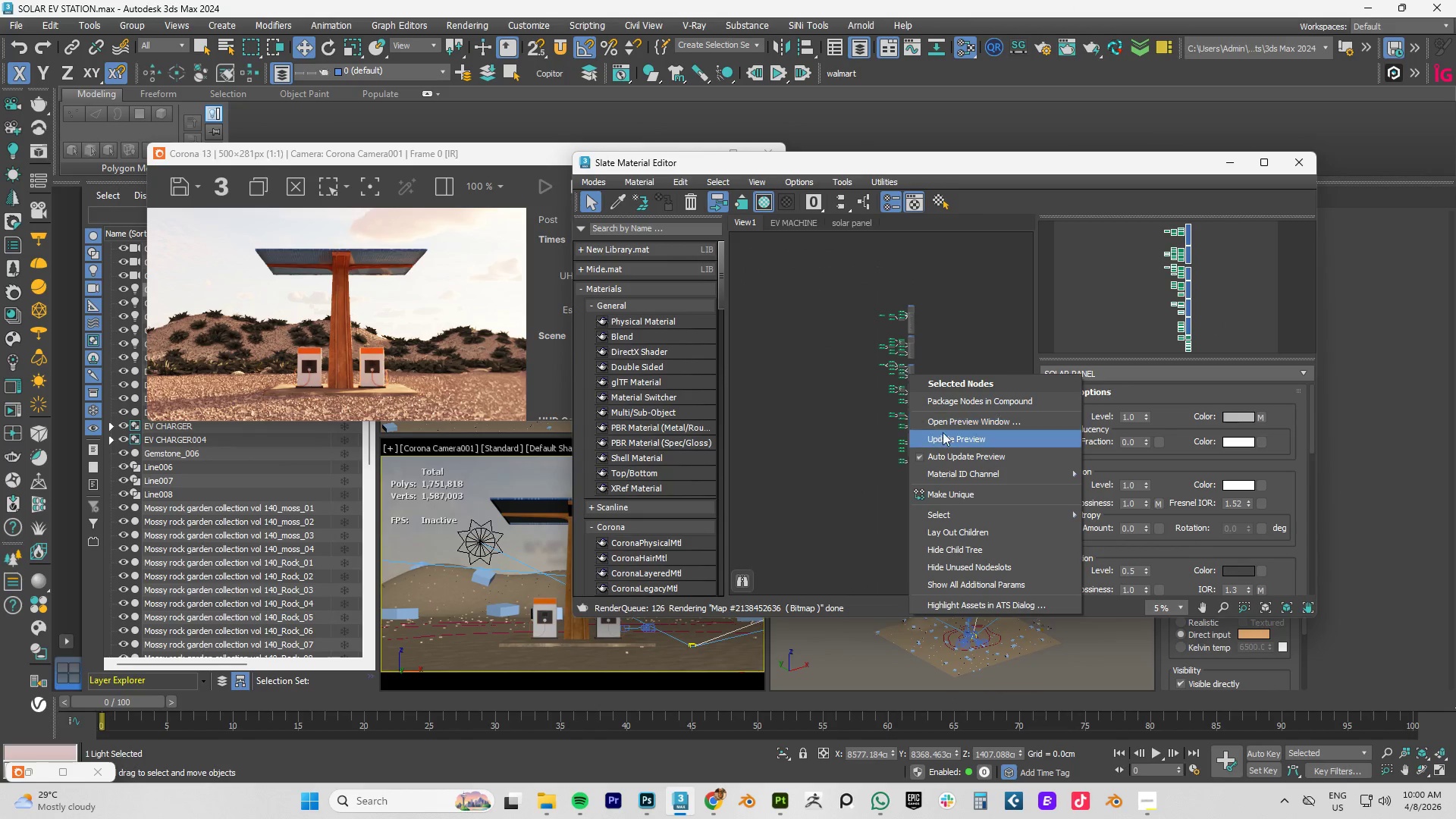 
left_click([943, 440])
 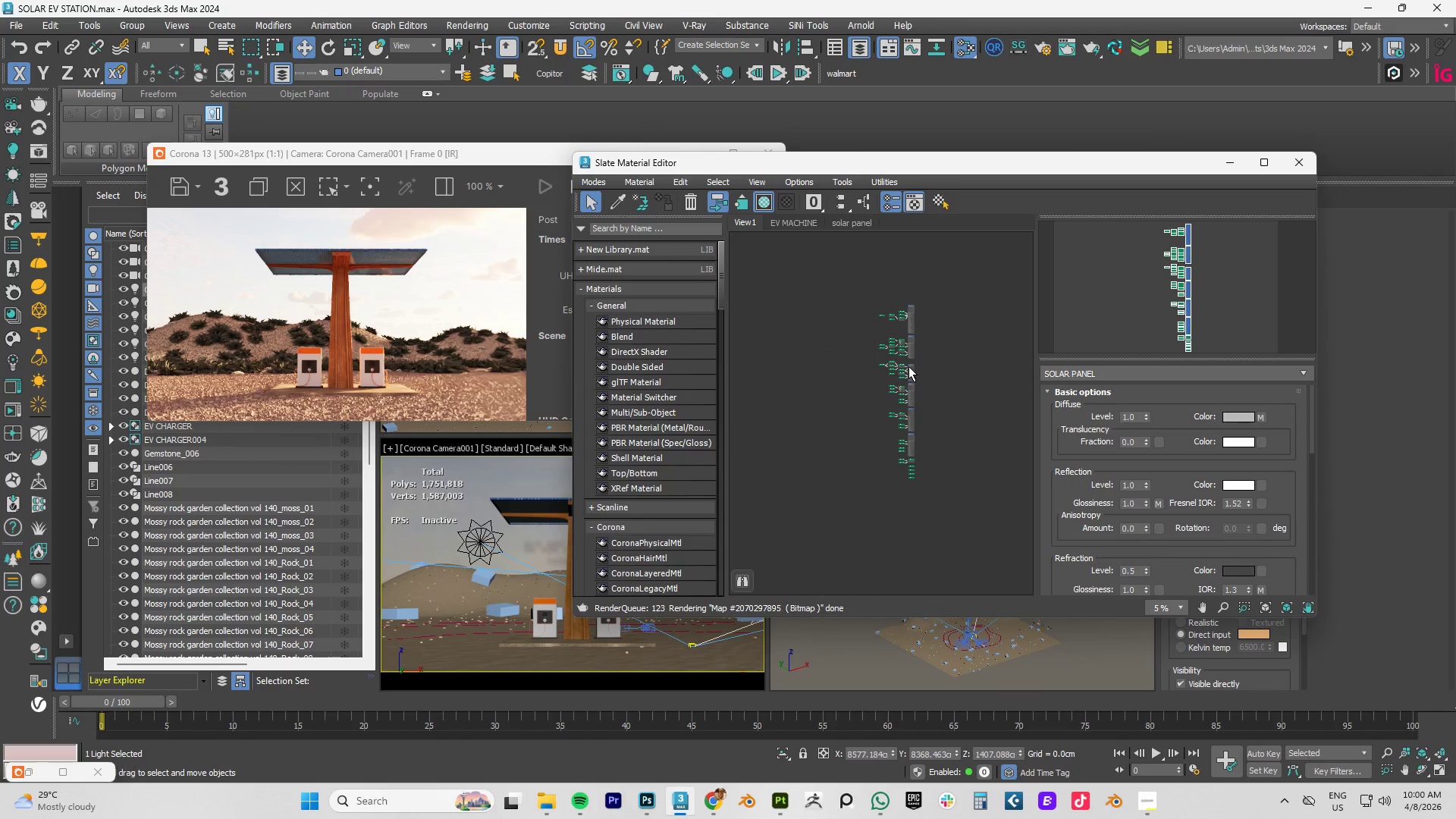 
scroll: coordinate [925, 365], scroll_direction: up, amount: 9.0
 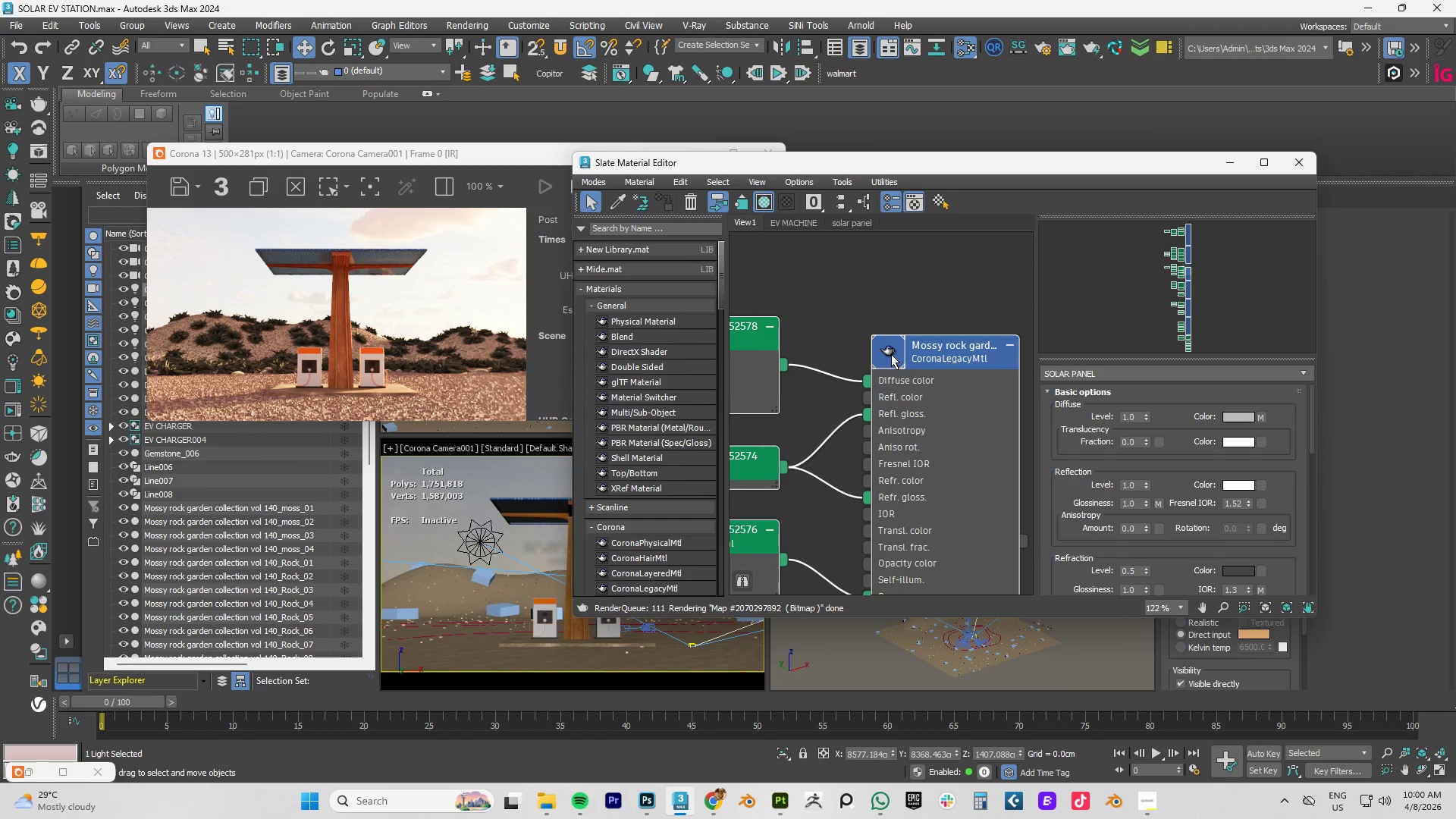 
right_click([891, 354])
 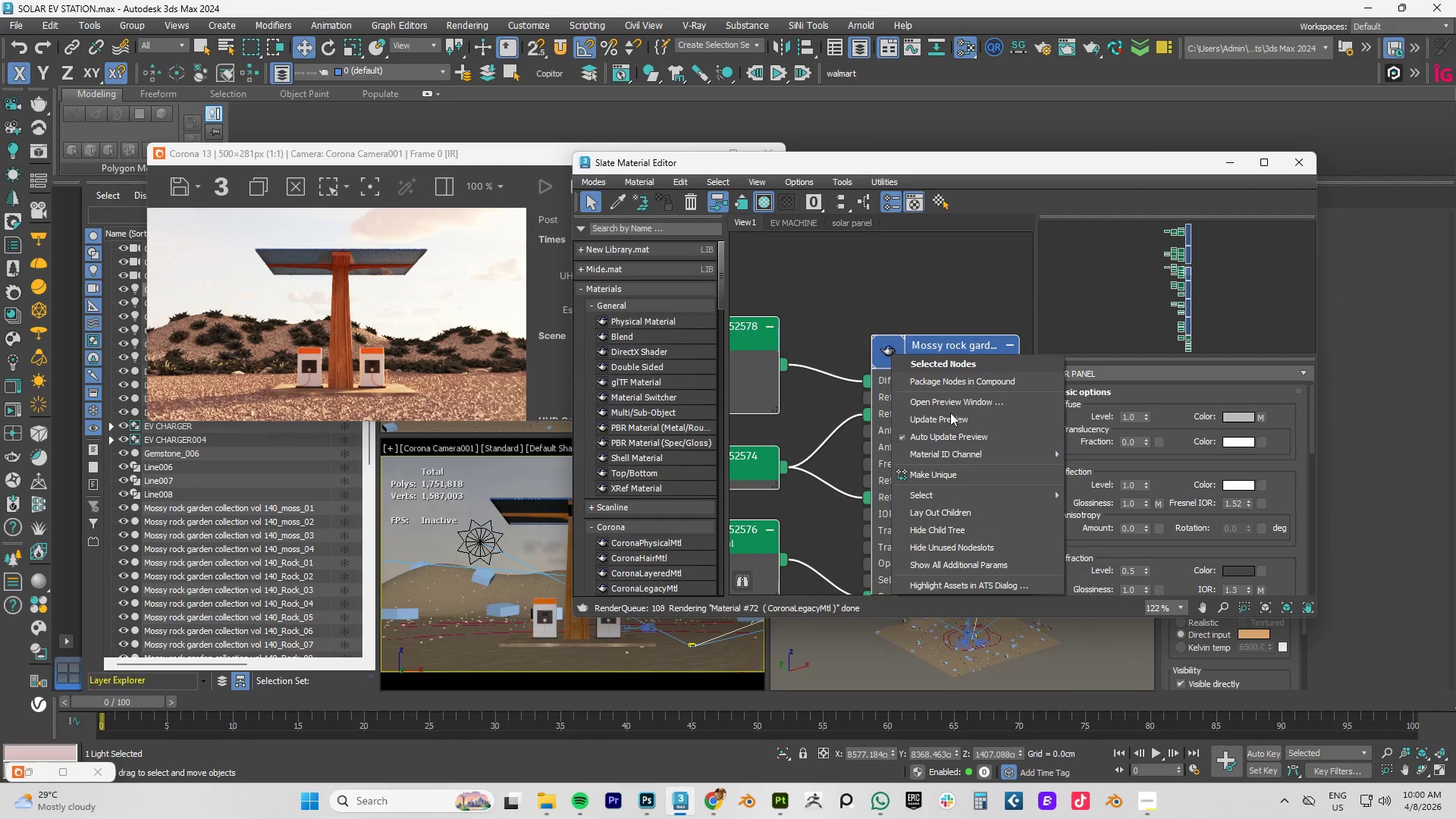 
left_click([947, 422])
 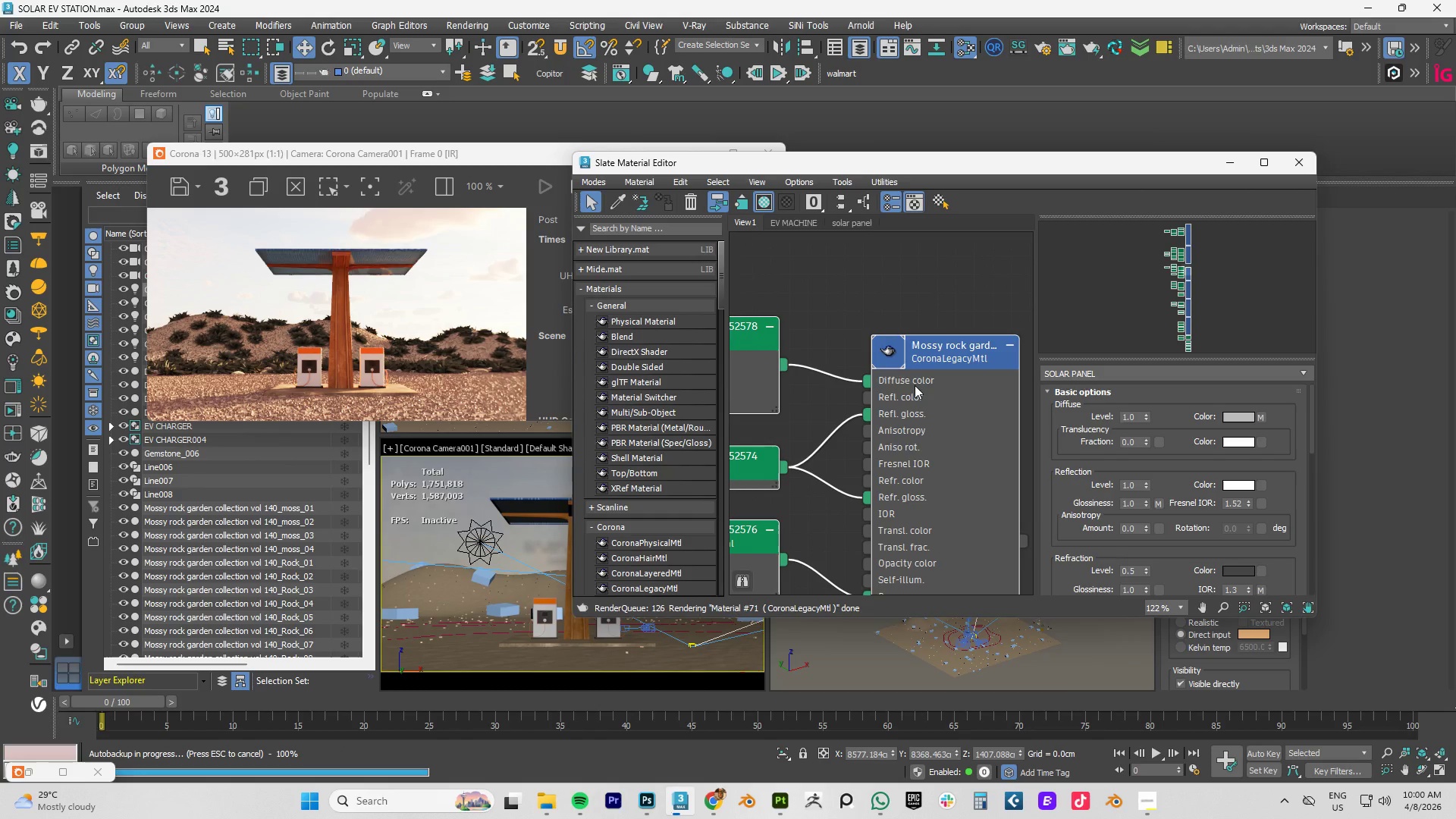 
scroll: coordinate [915, 385], scroll_direction: down, amount: 5.0
 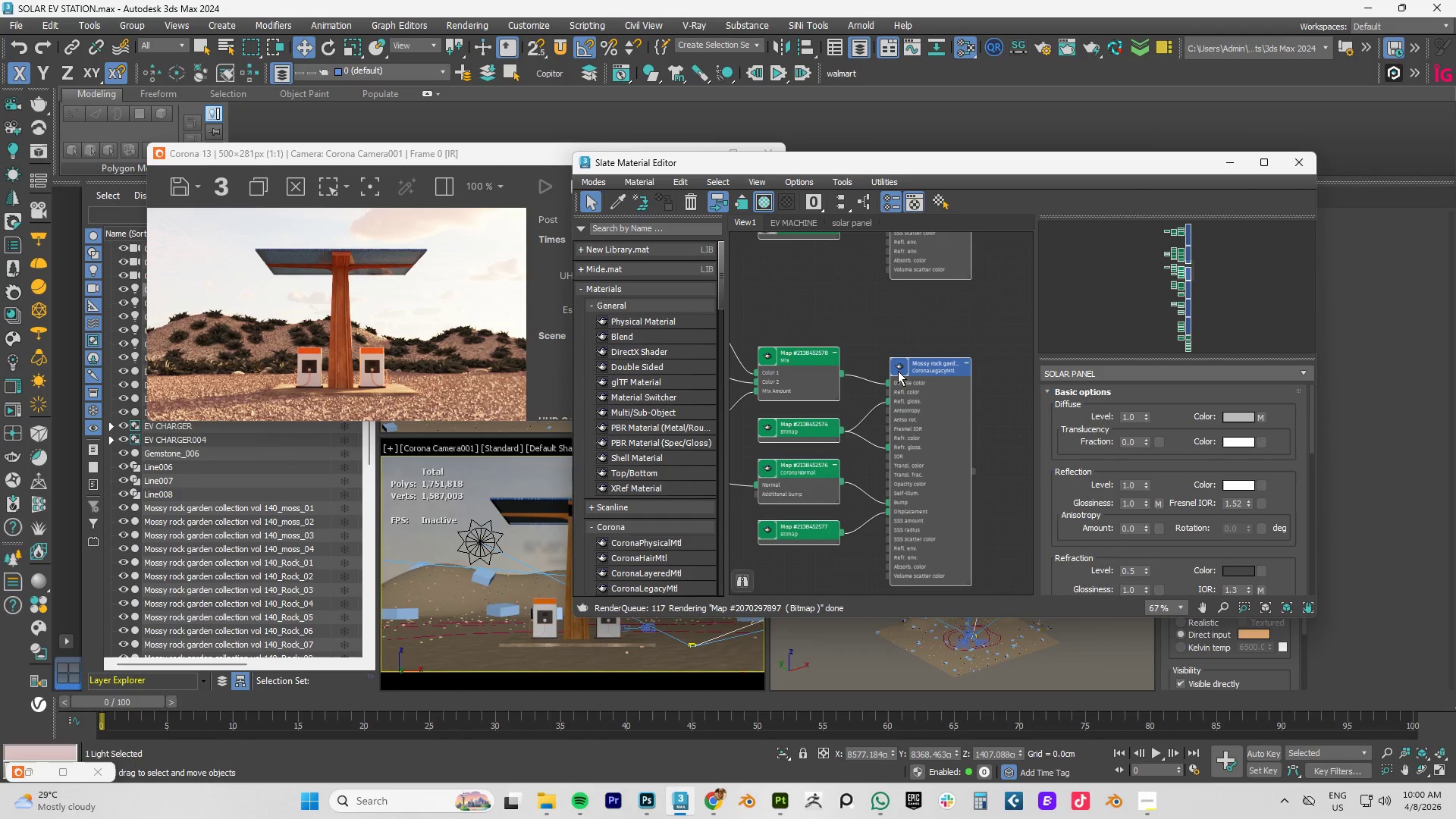 
double_click([898, 371])
 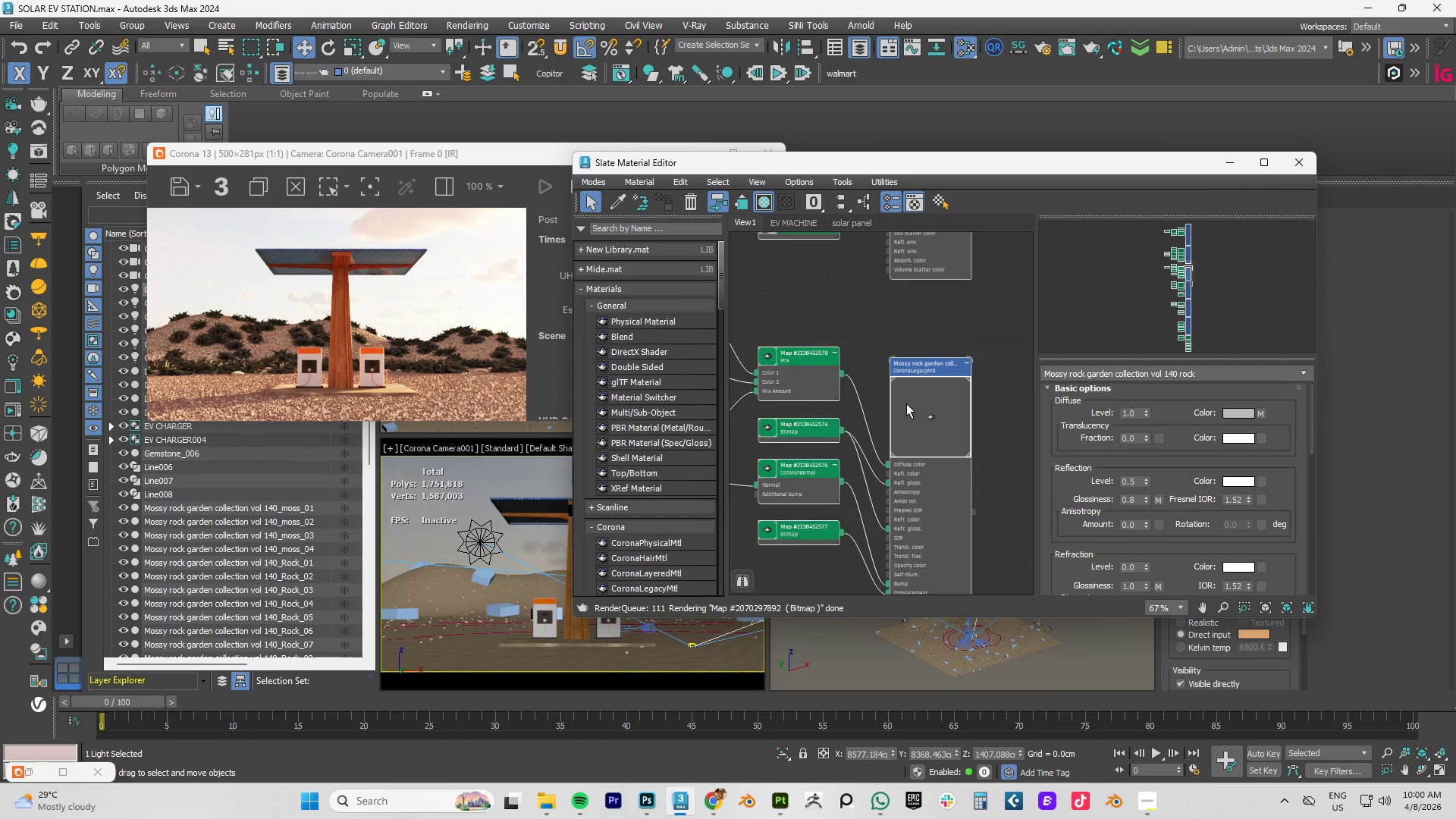 
right_click([912, 412])
 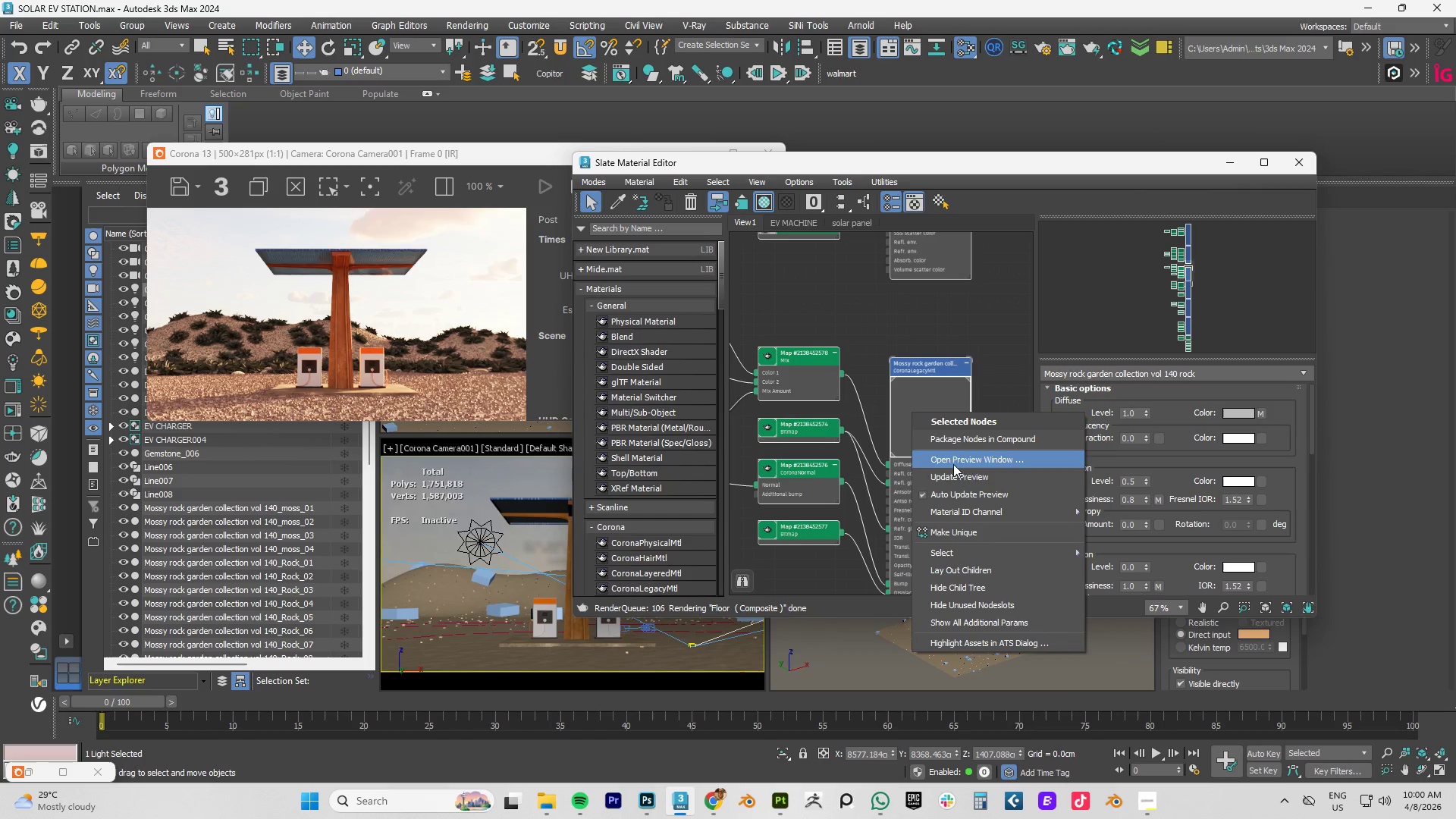 
left_click([953, 481])
 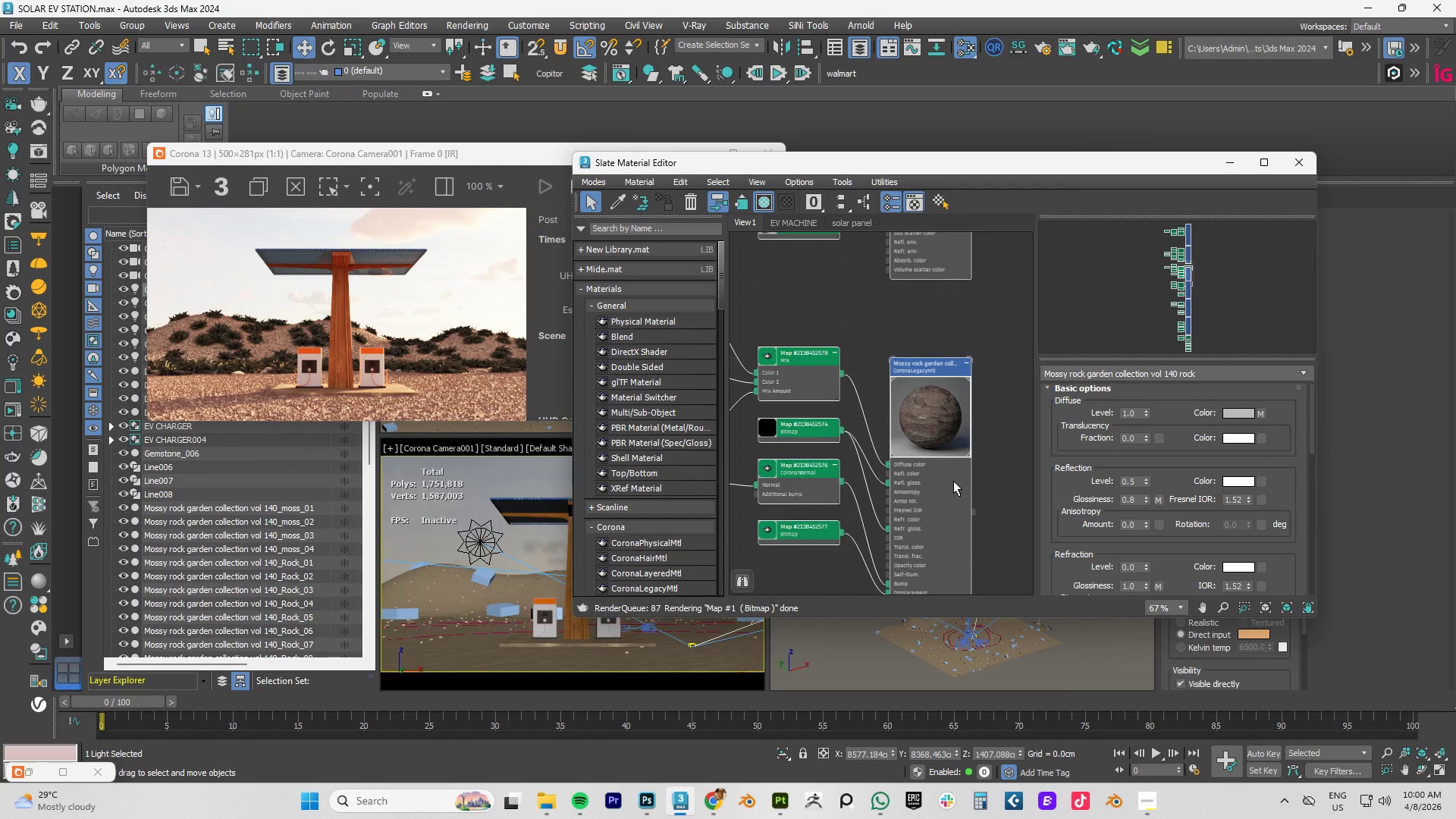 
wait(13.95)
 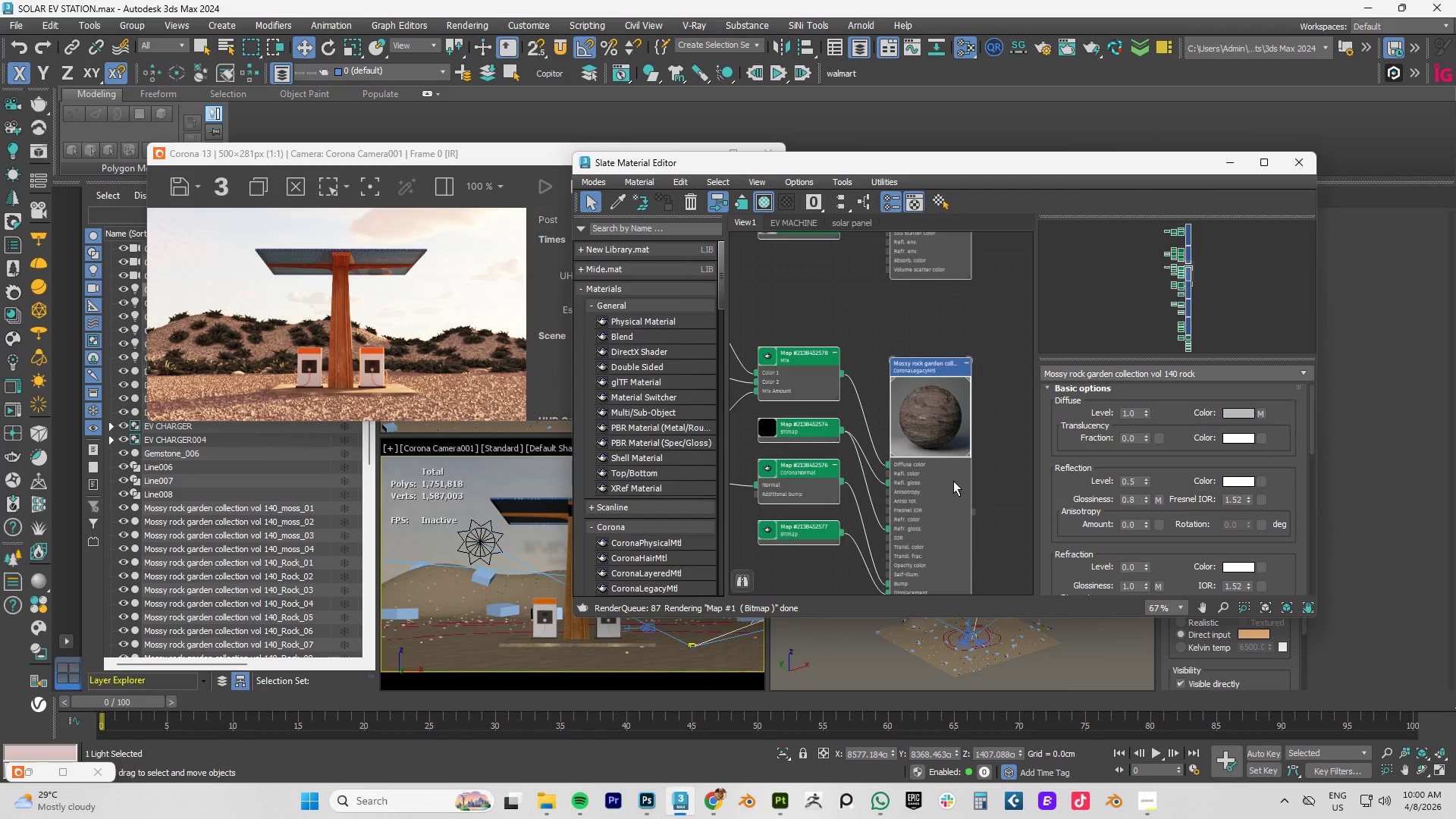 
left_click([711, 799])
 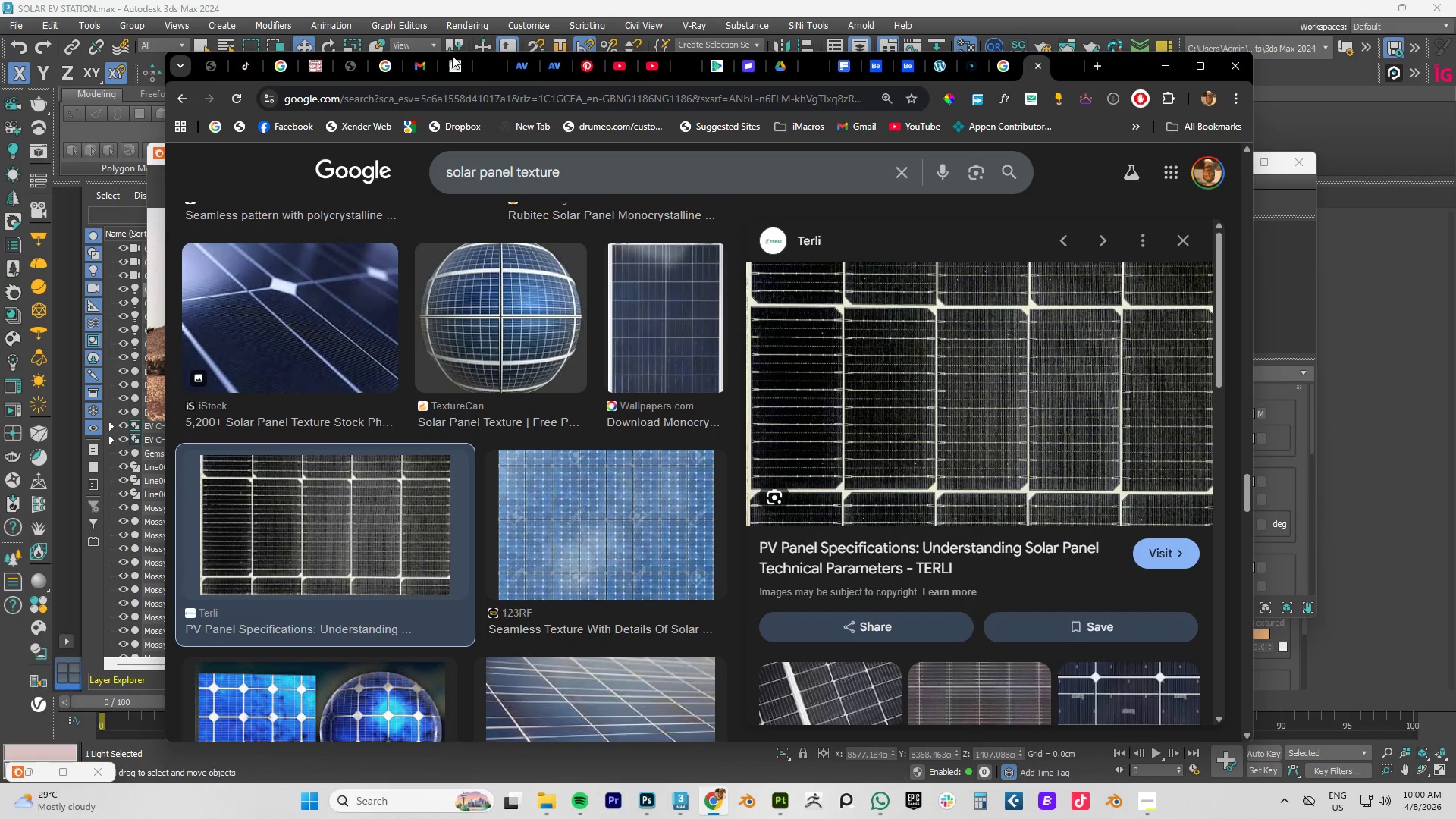 
left_click([424, 63])
 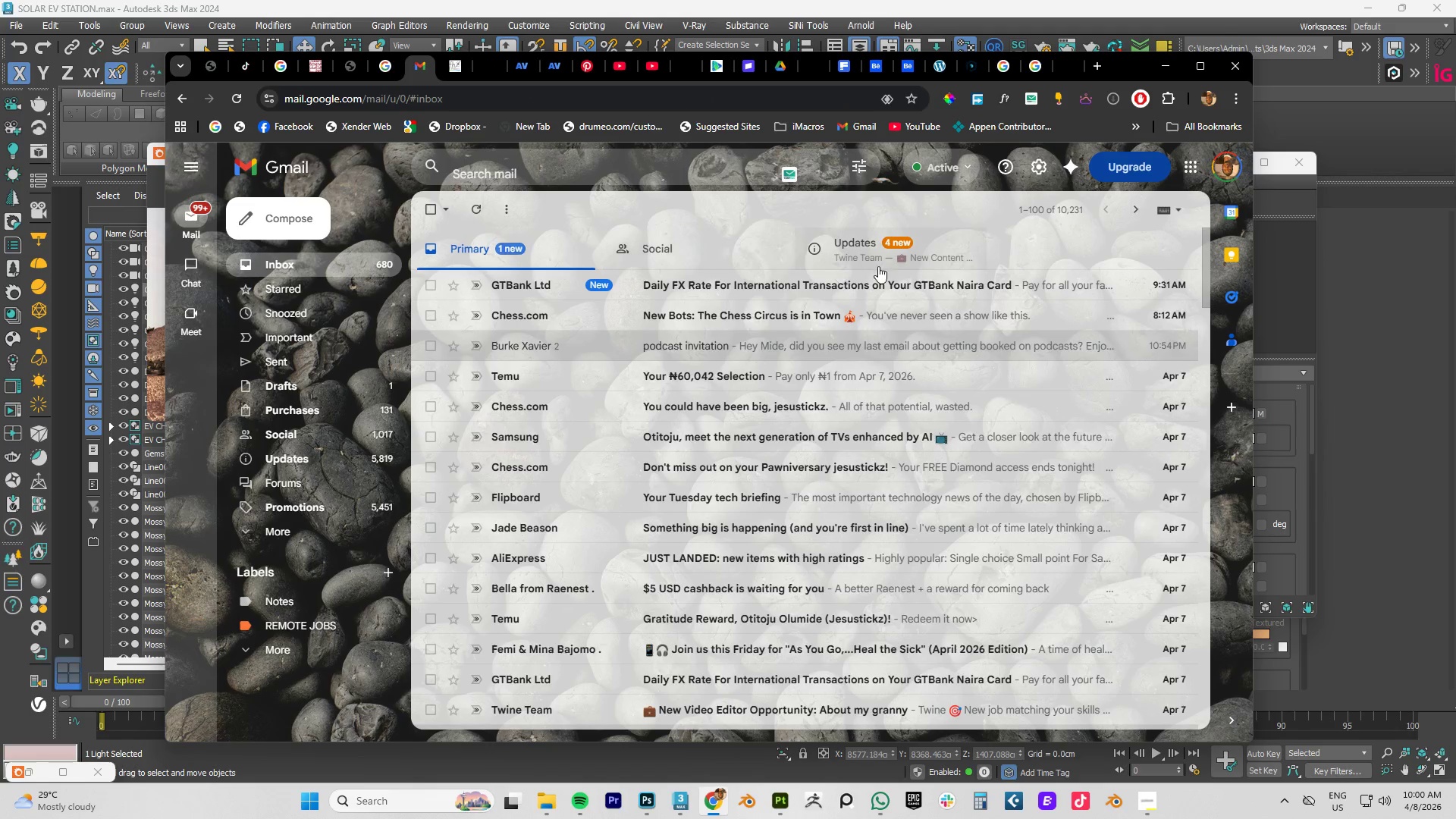 
left_click([899, 254])
 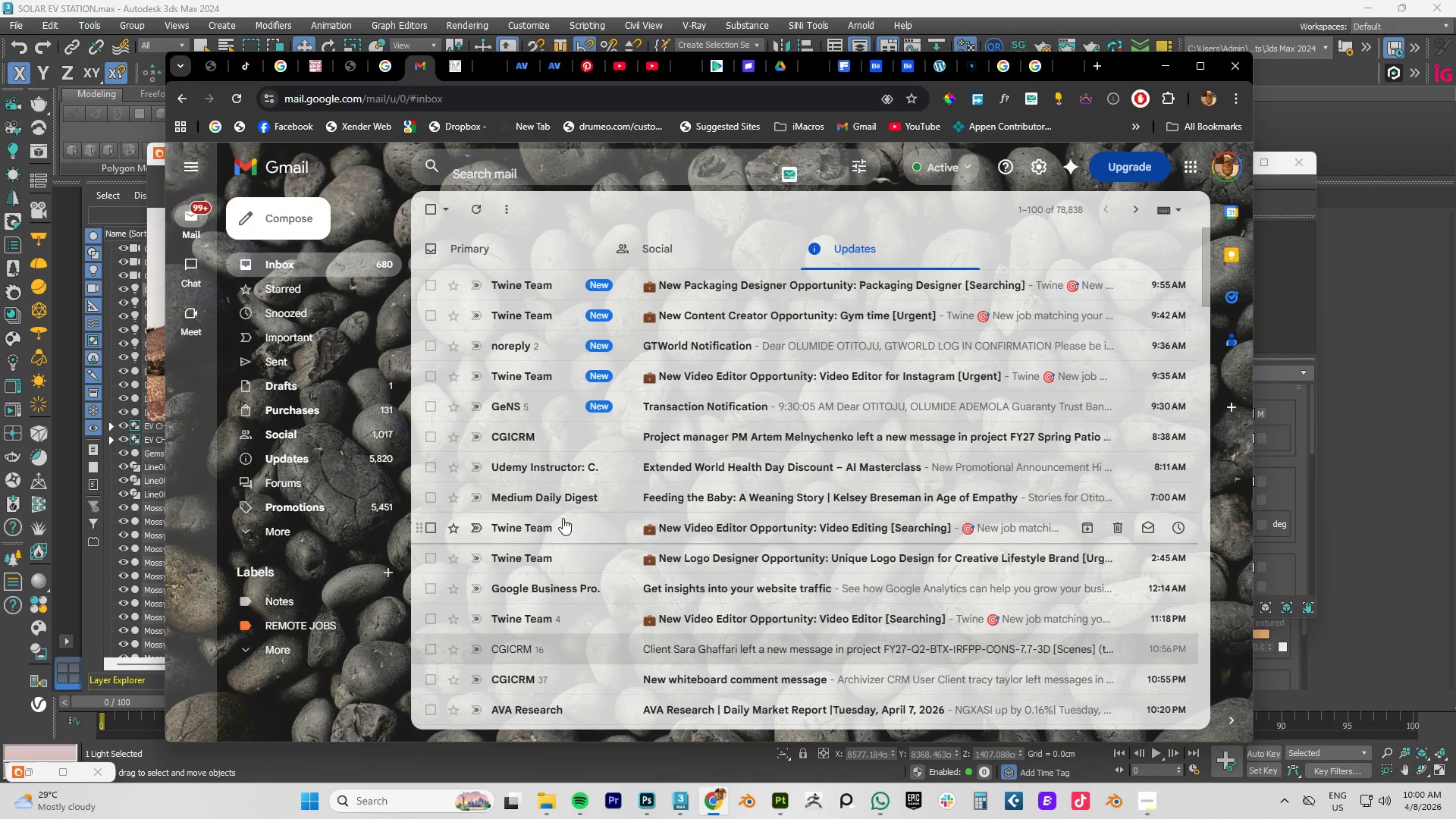 
scroll: coordinate [629, 388], scroll_direction: up, amount: 4.0
 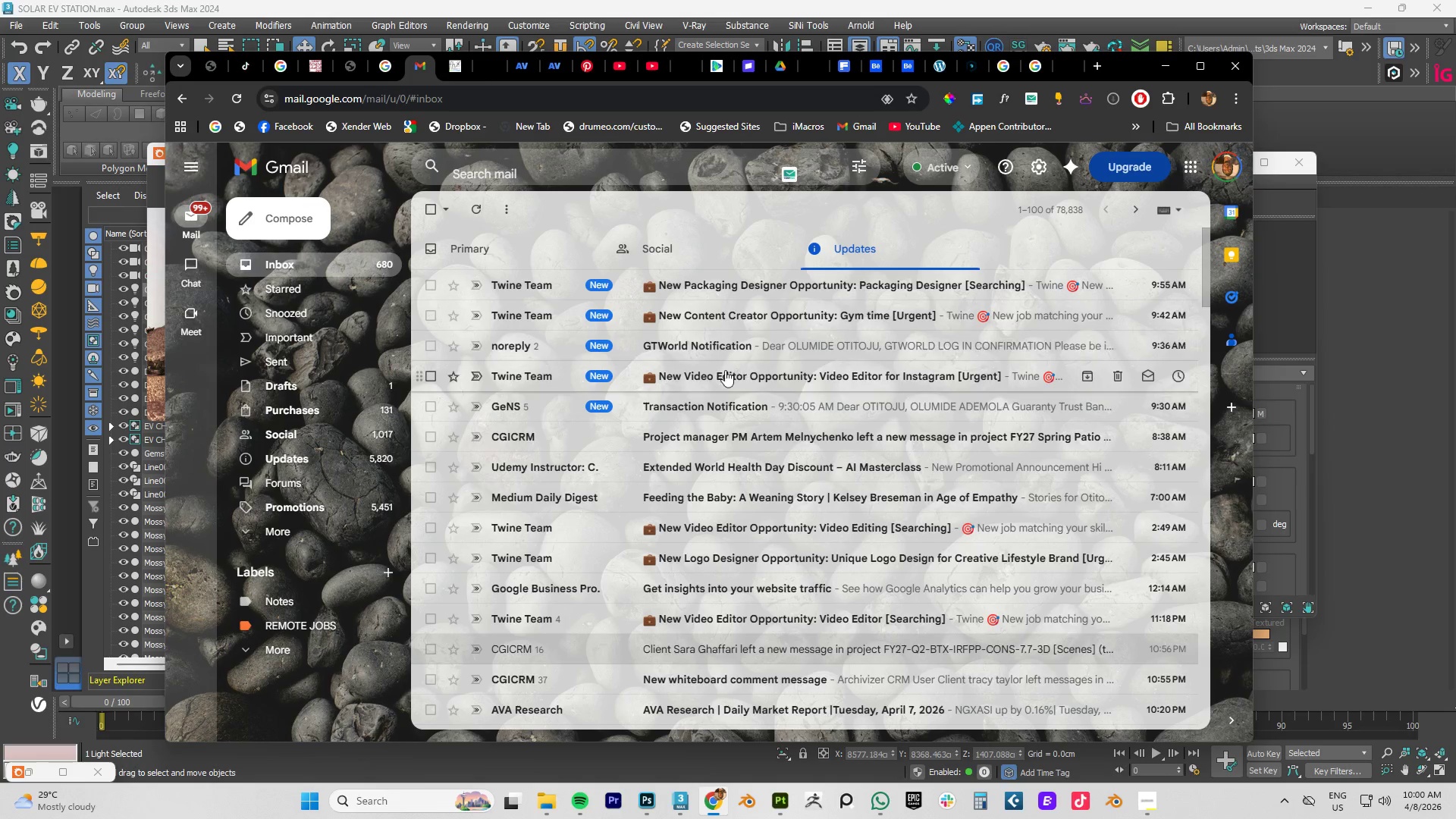 
scroll: coordinate [708, 386], scroll_direction: down, amount: 2.0
 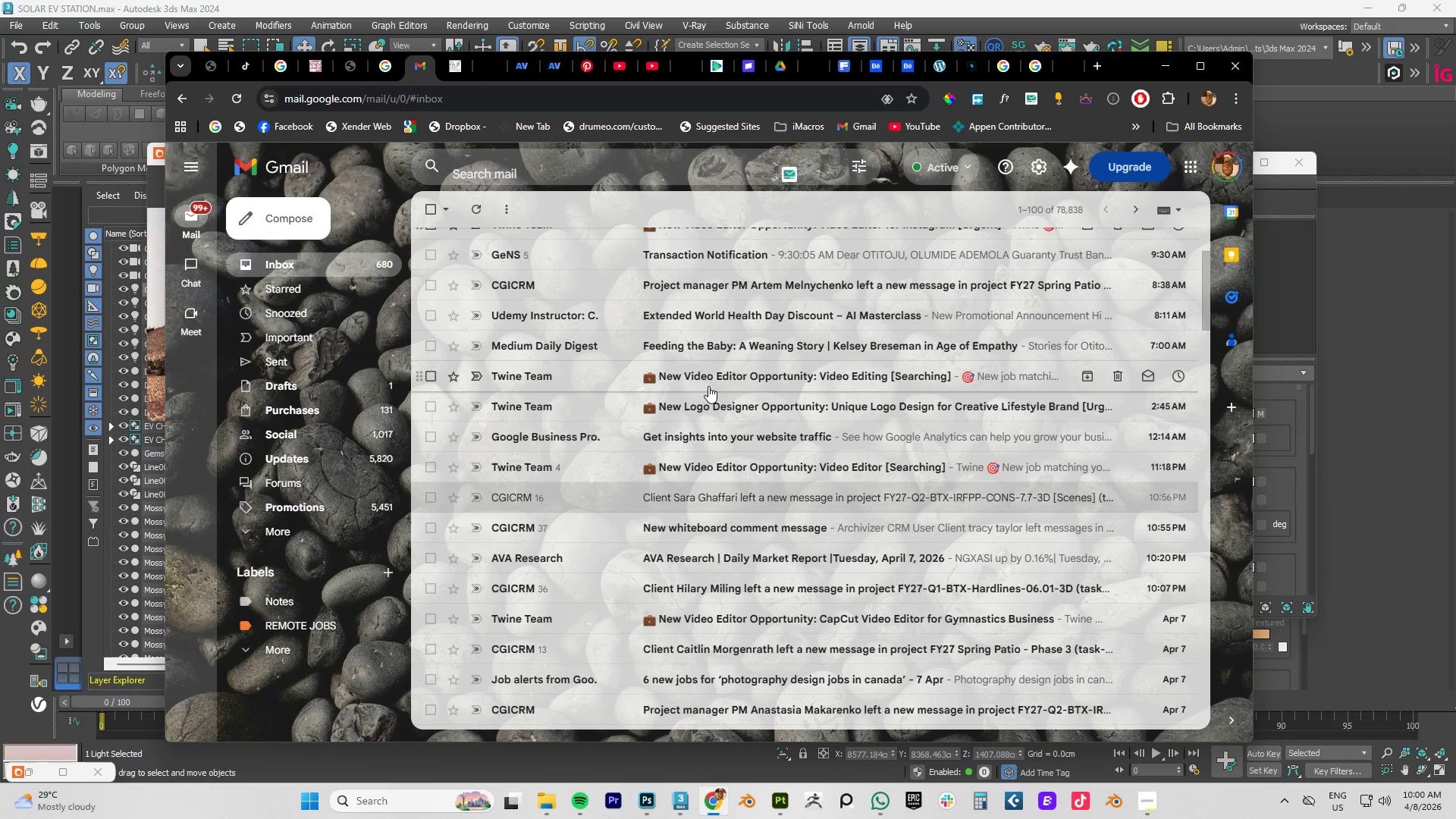 
scroll: coordinate [710, 386], scroll_direction: up, amount: 7.0
 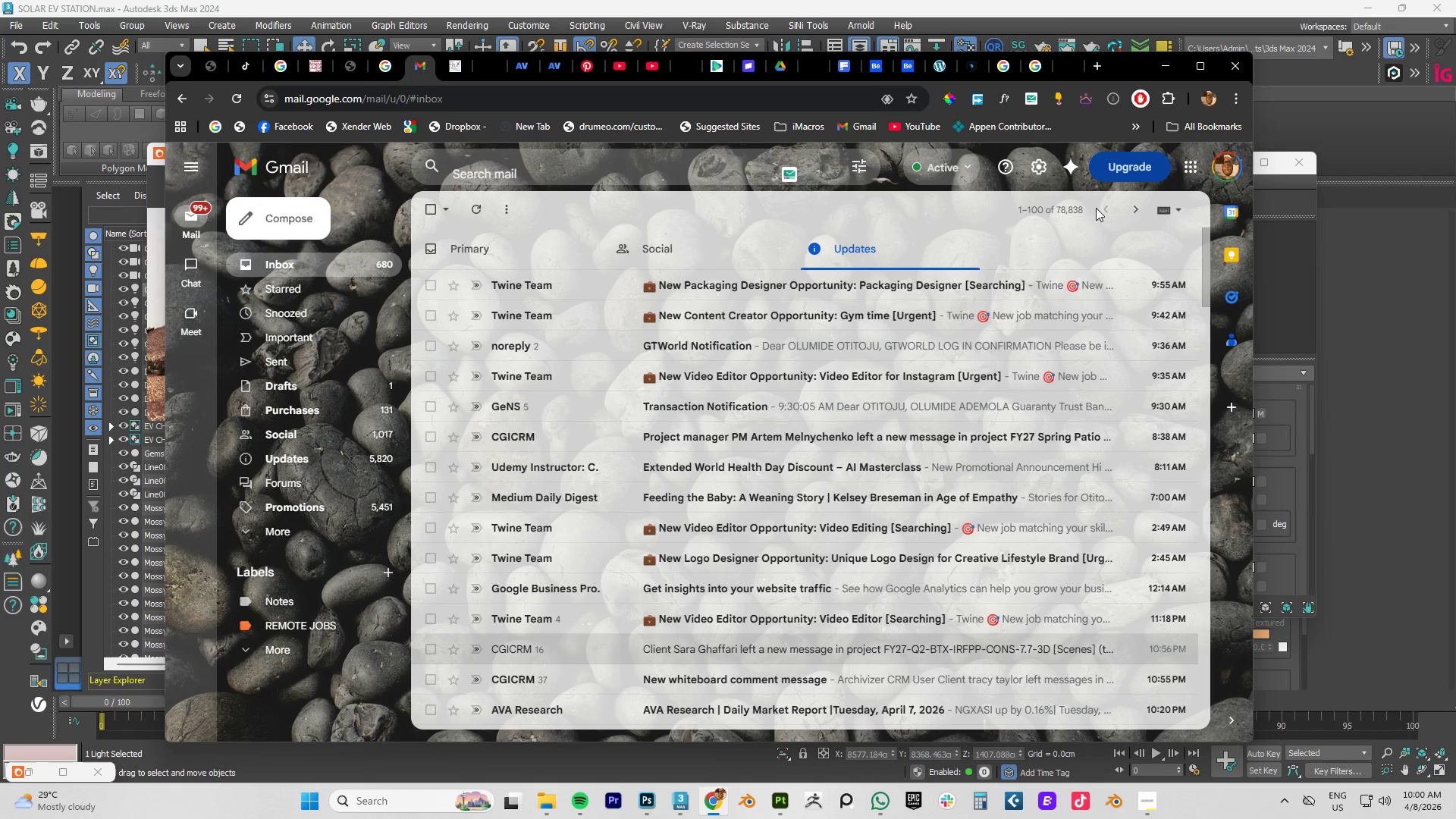 
wait(5.67)
 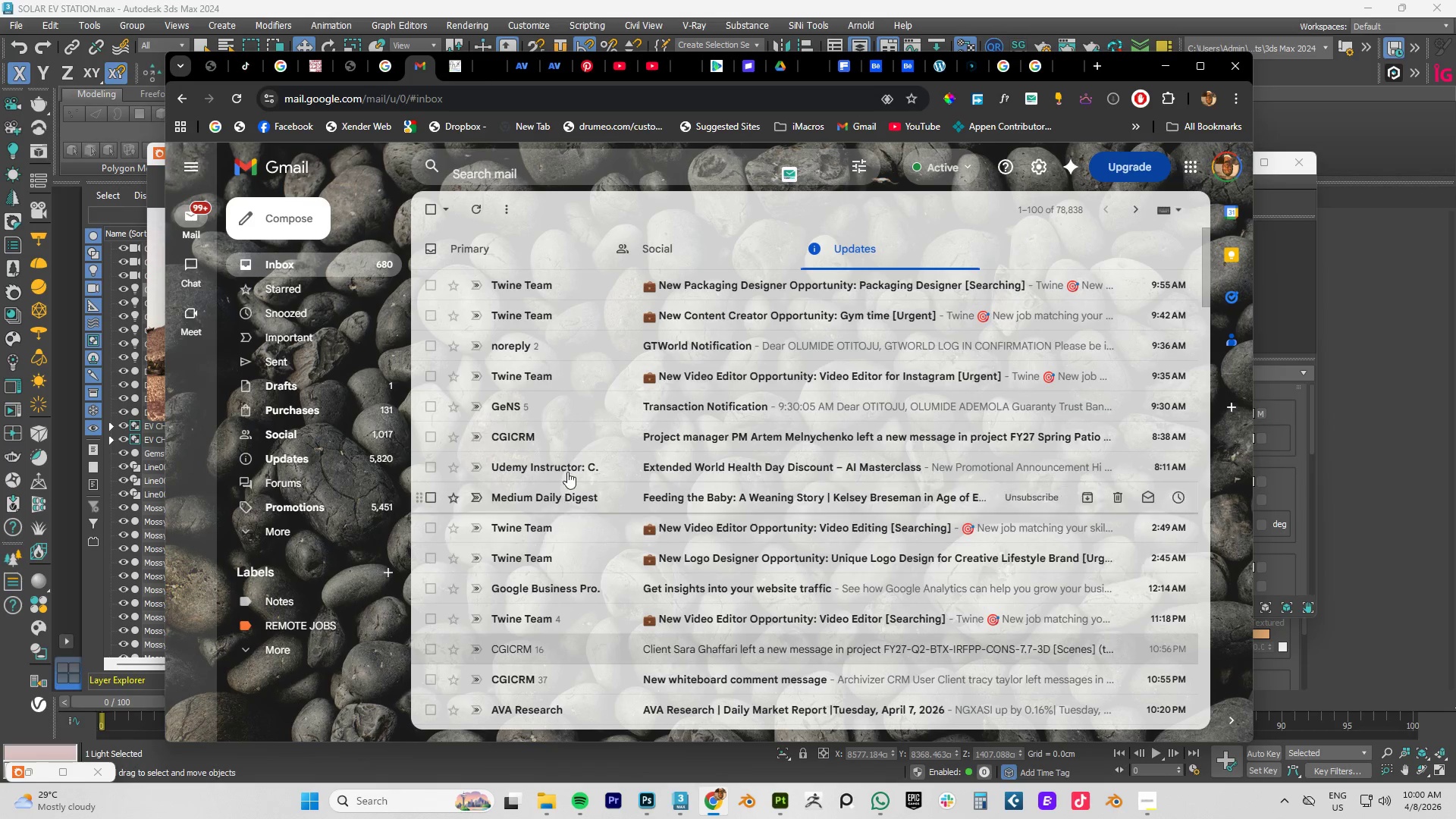 
left_click([1163, 66])
 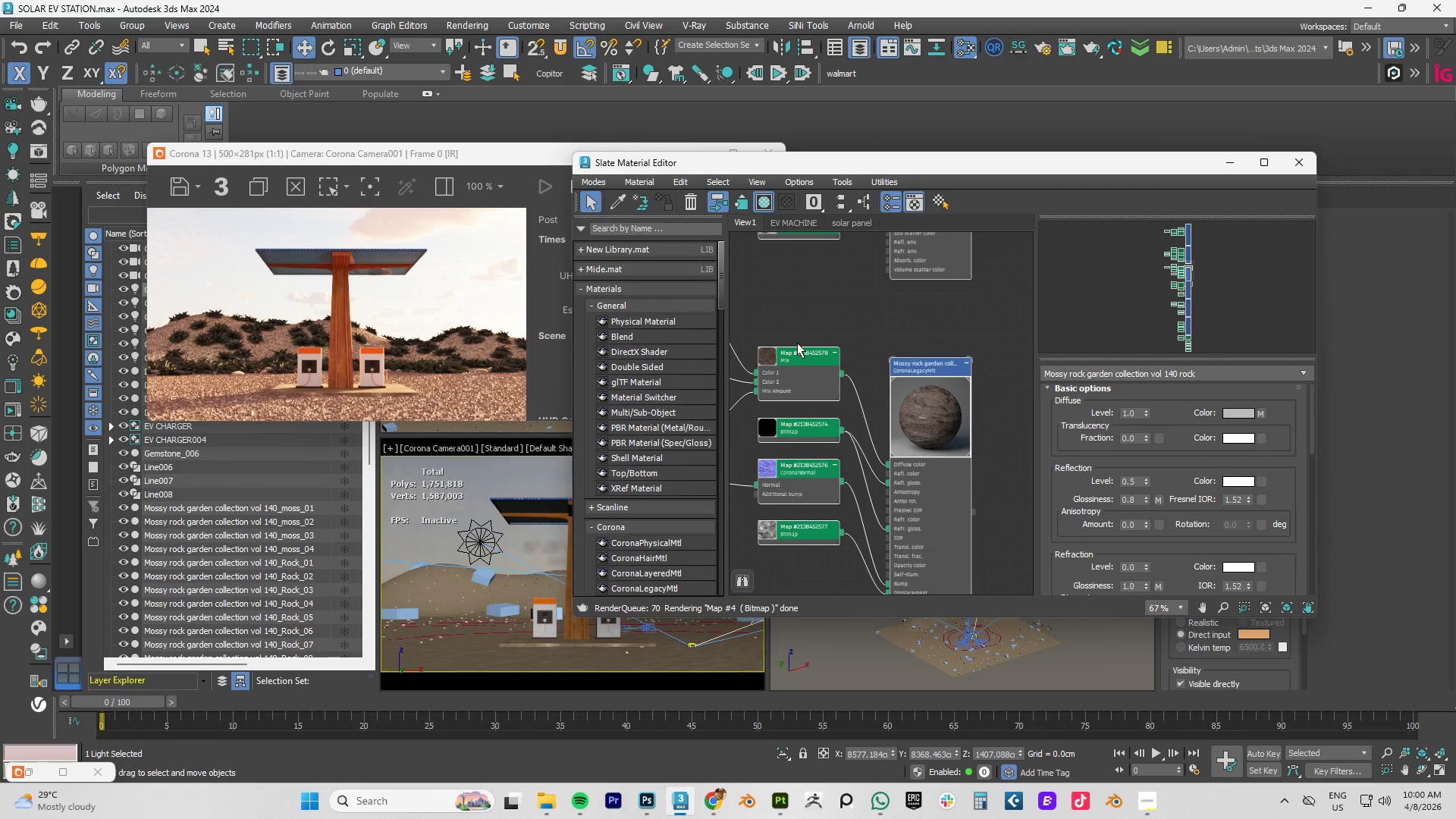 
wait(11.72)
 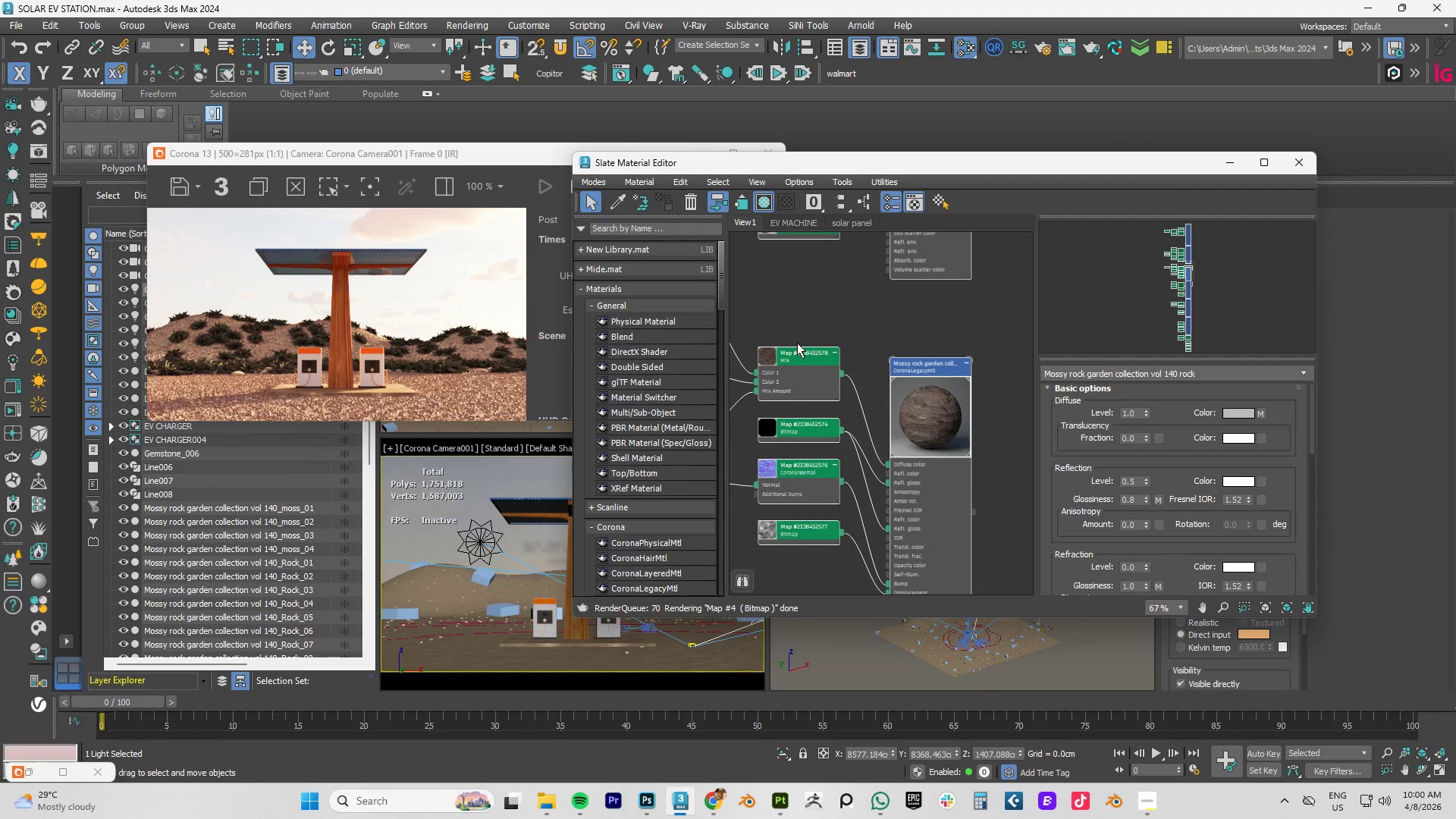 
scroll: coordinate [827, 387], scroll_direction: down, amount: 3.0
 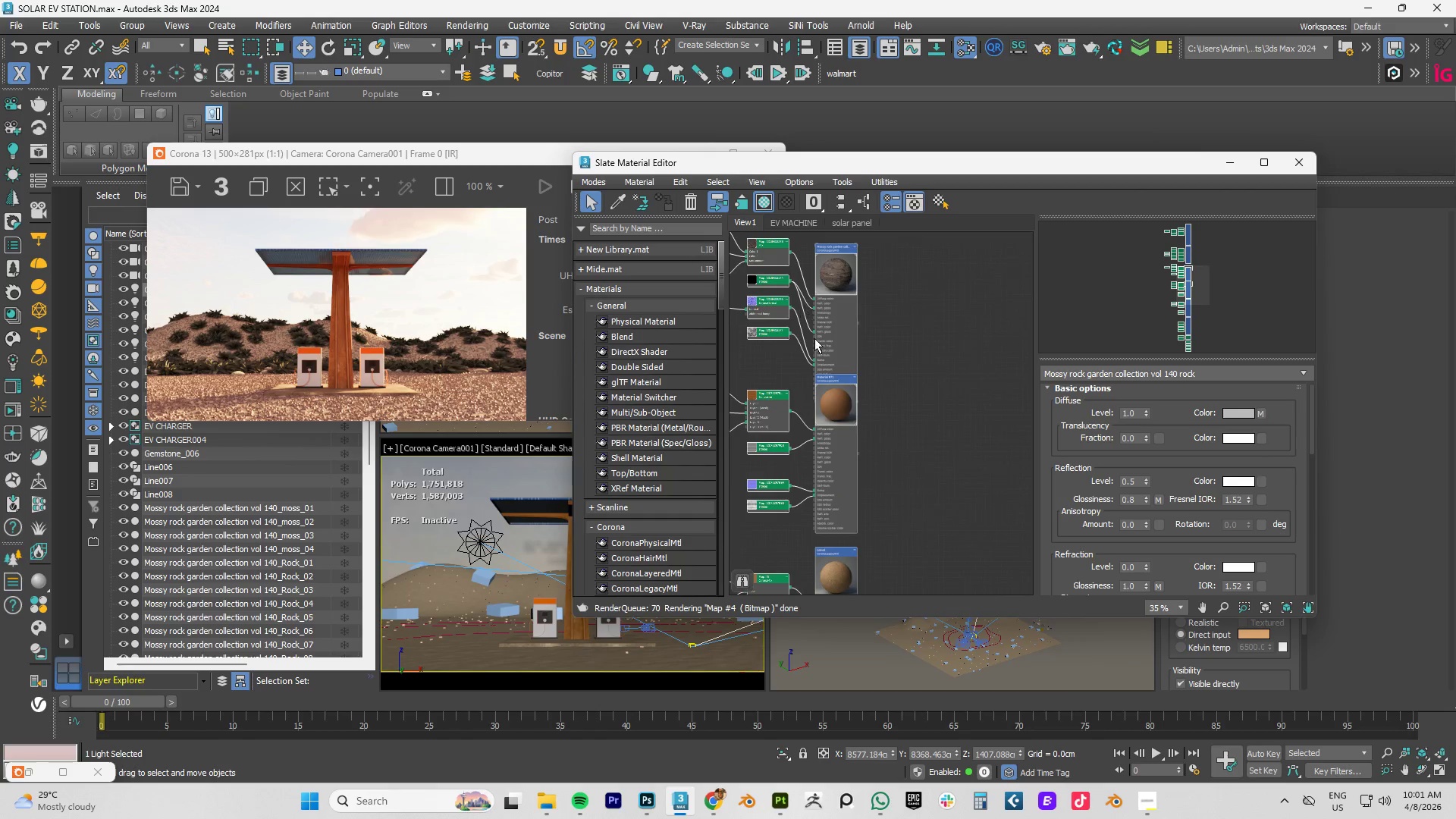 
scroll: coordinate [848, 463], scroll_direction: up, amount: 4.0
 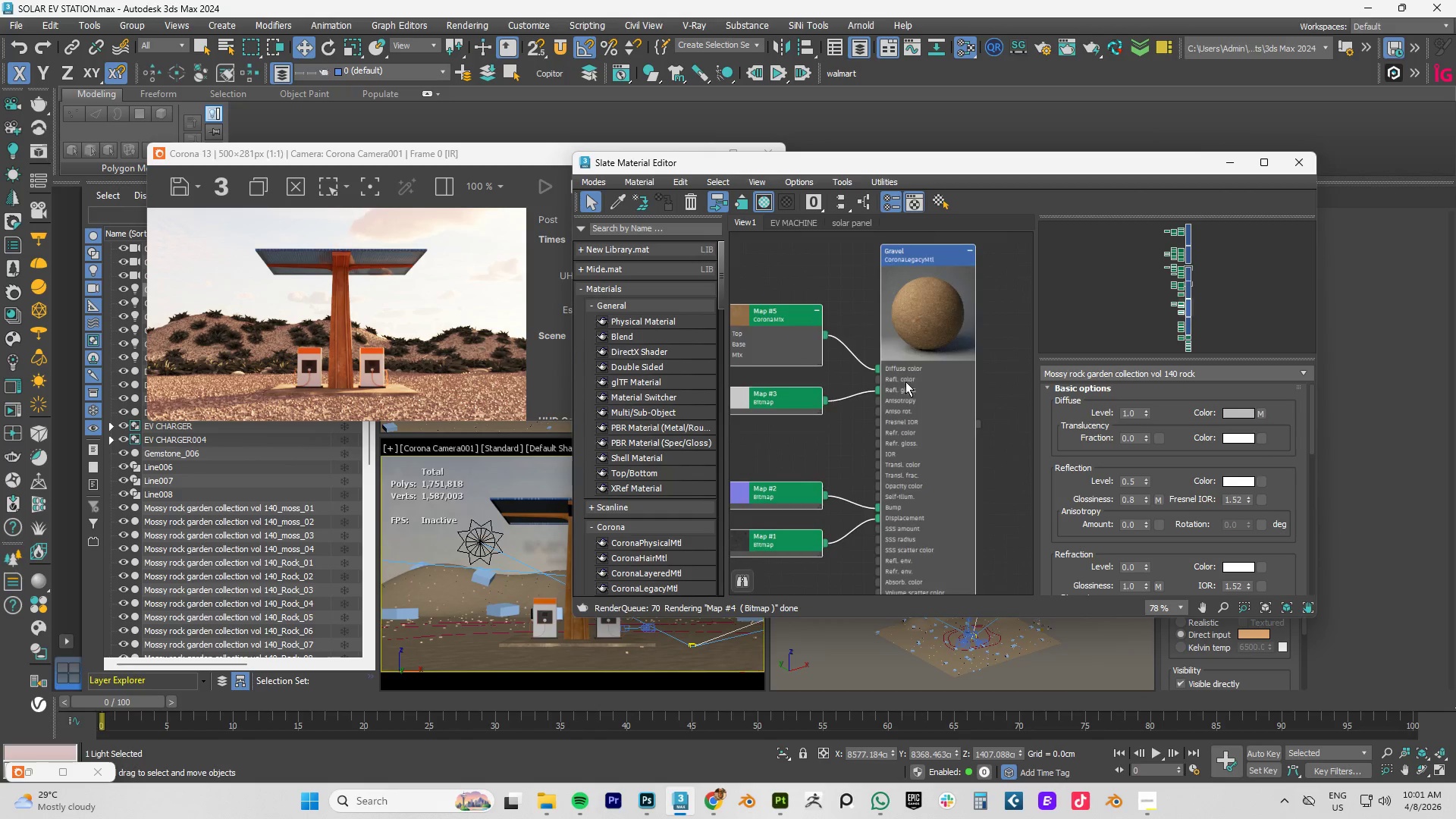 
scroll: coordinate [896, 514], scroll_direction: down, amount: 6.0
 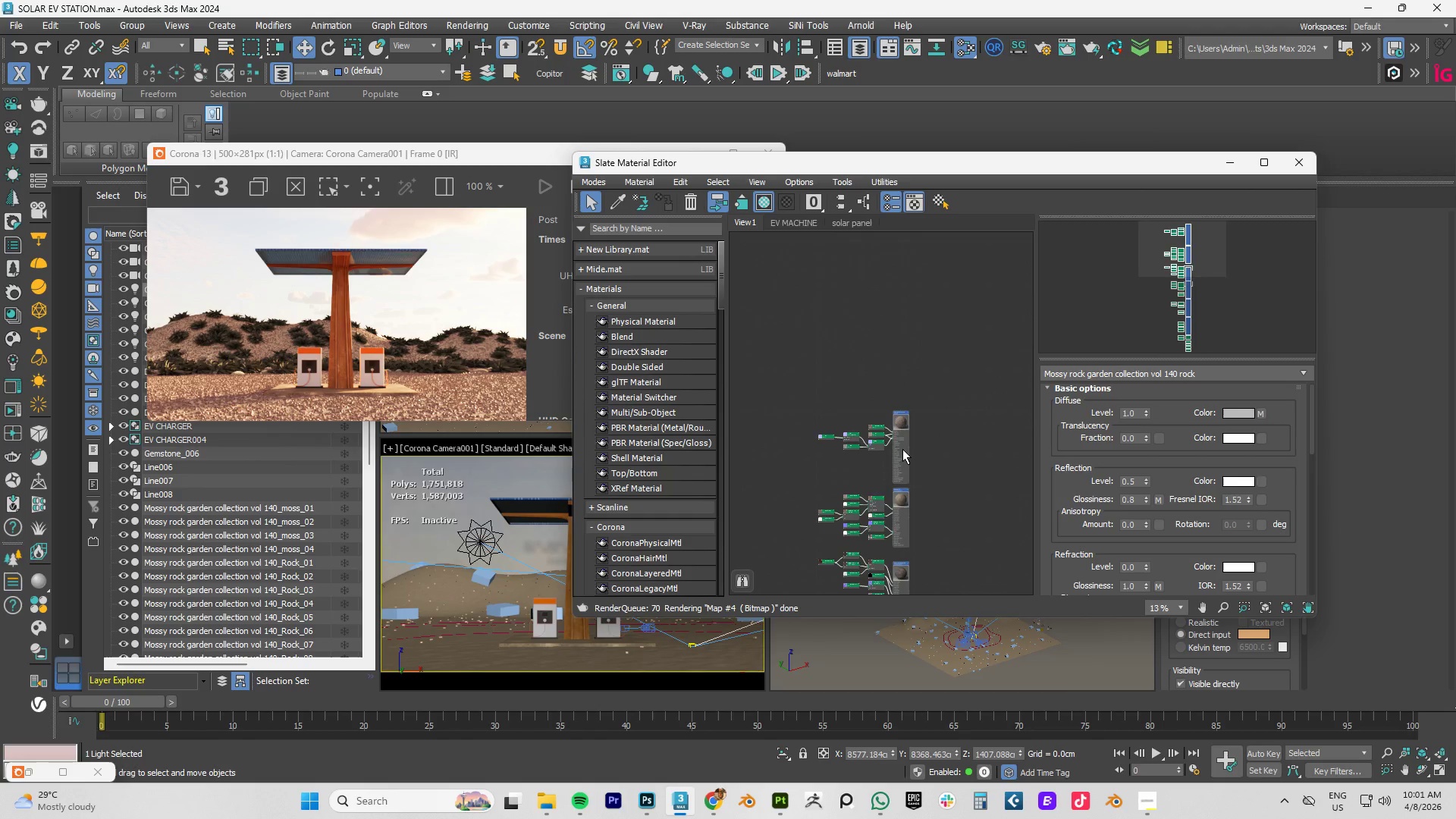 
scroll: coordinate [902, 447], scroll_direction: up, amount: 6.0
 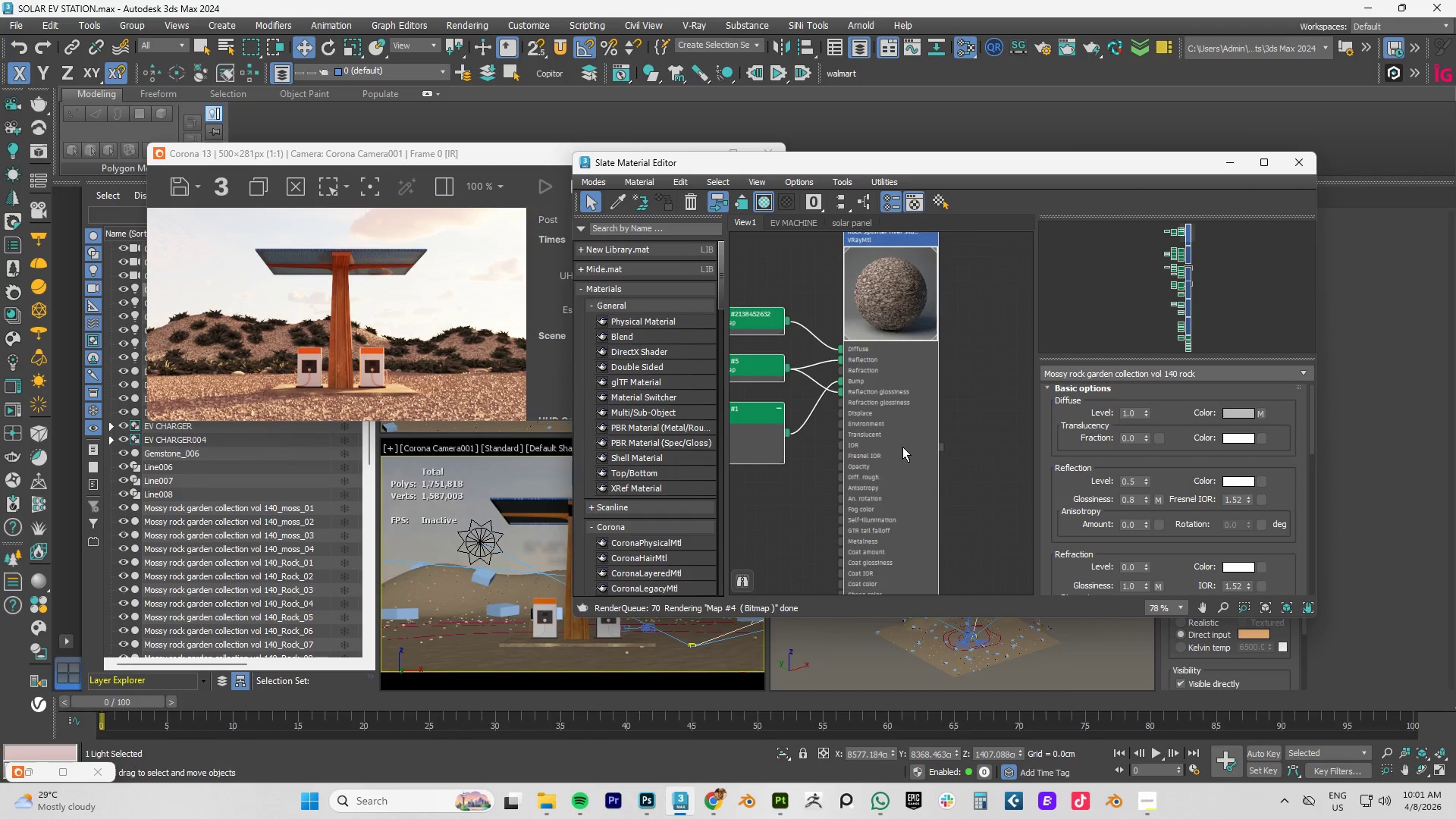 
scroll: coordinate [883, 370], scroll_direction: down, amount: 3.0
 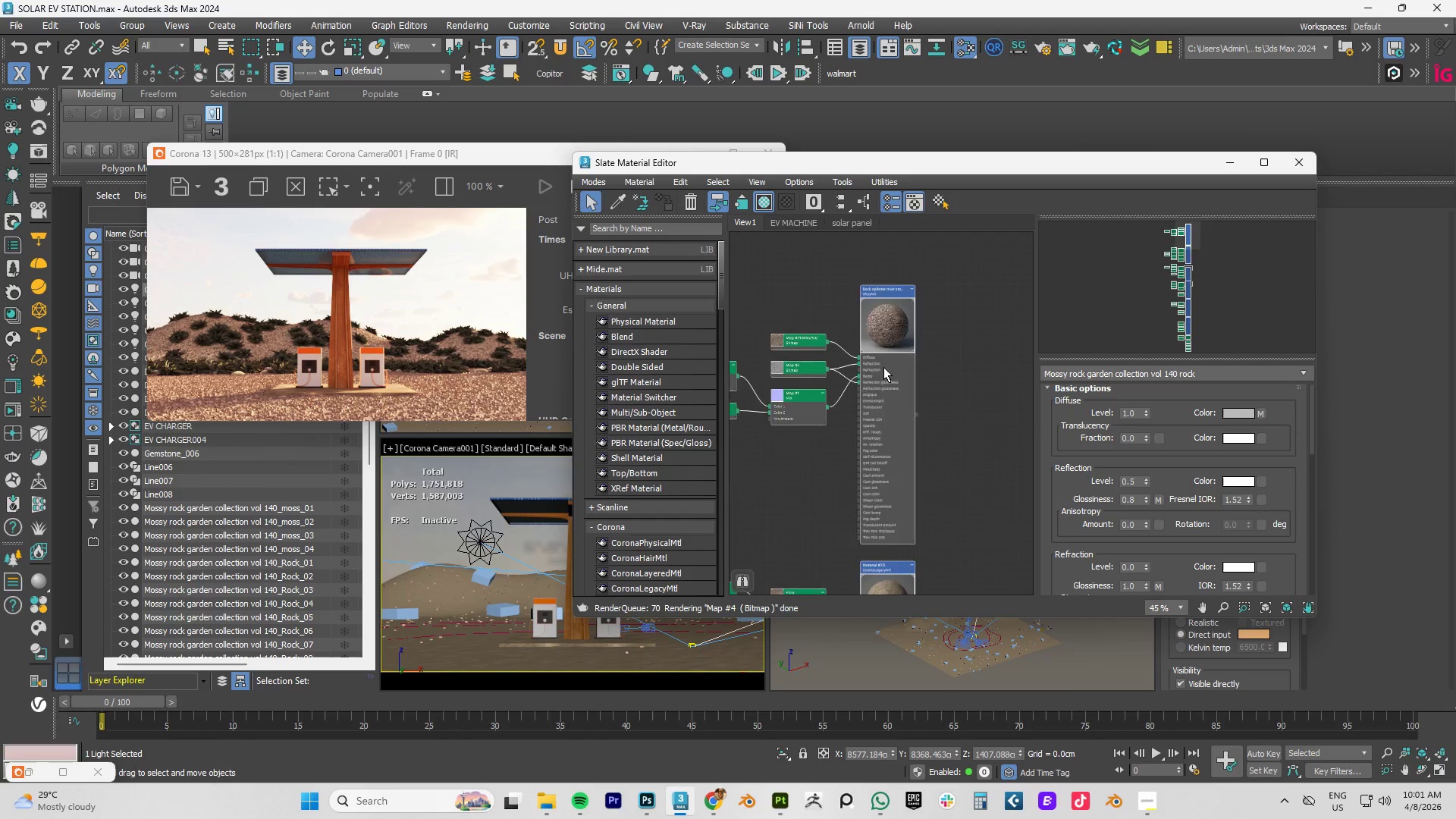 
scroll: coordinate [868, 392], scroll_direction: up, amount: 13.0
 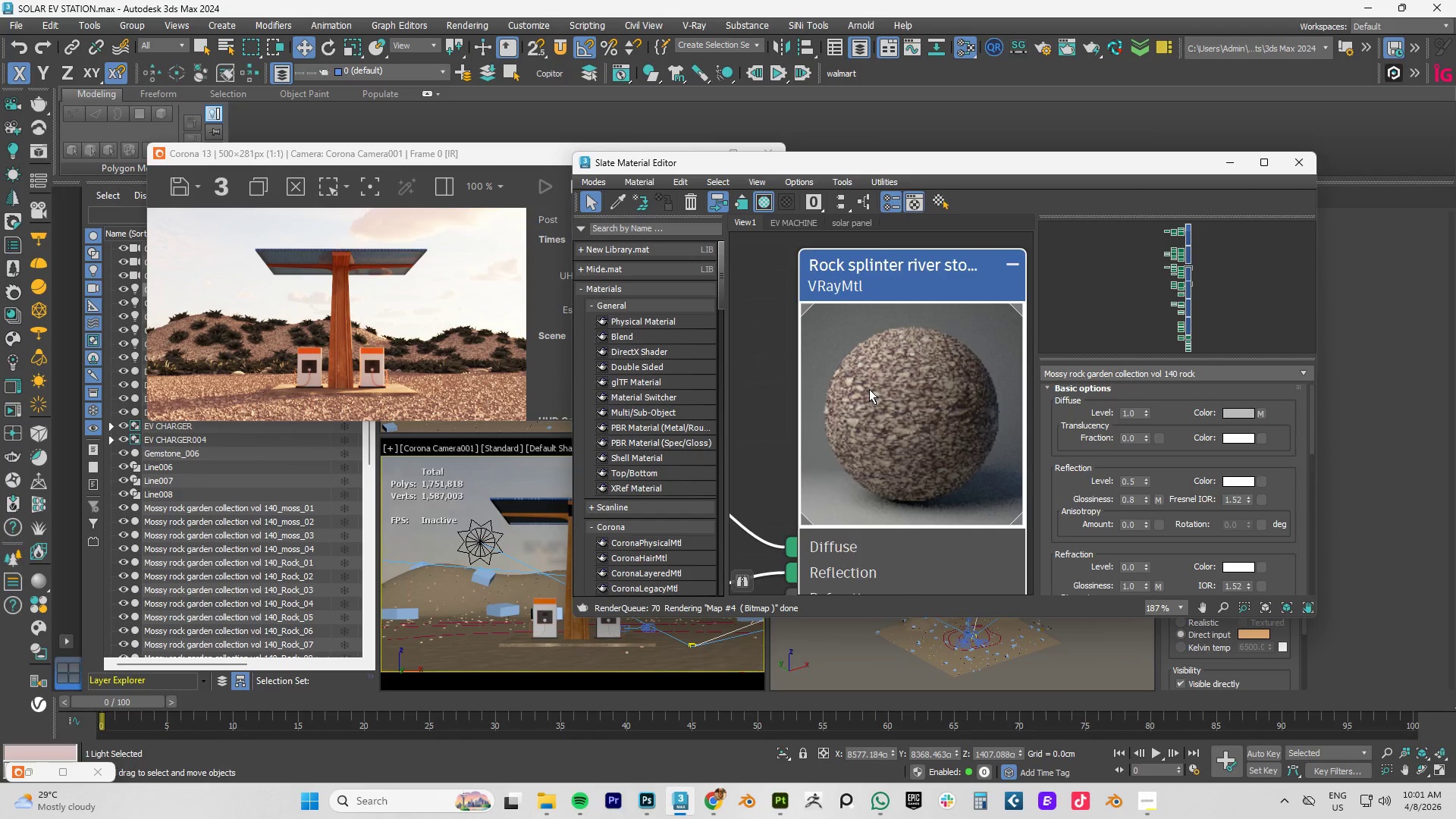 
scroll: coordinate [873, 391], scroll_direction: down, amount: 12.0
 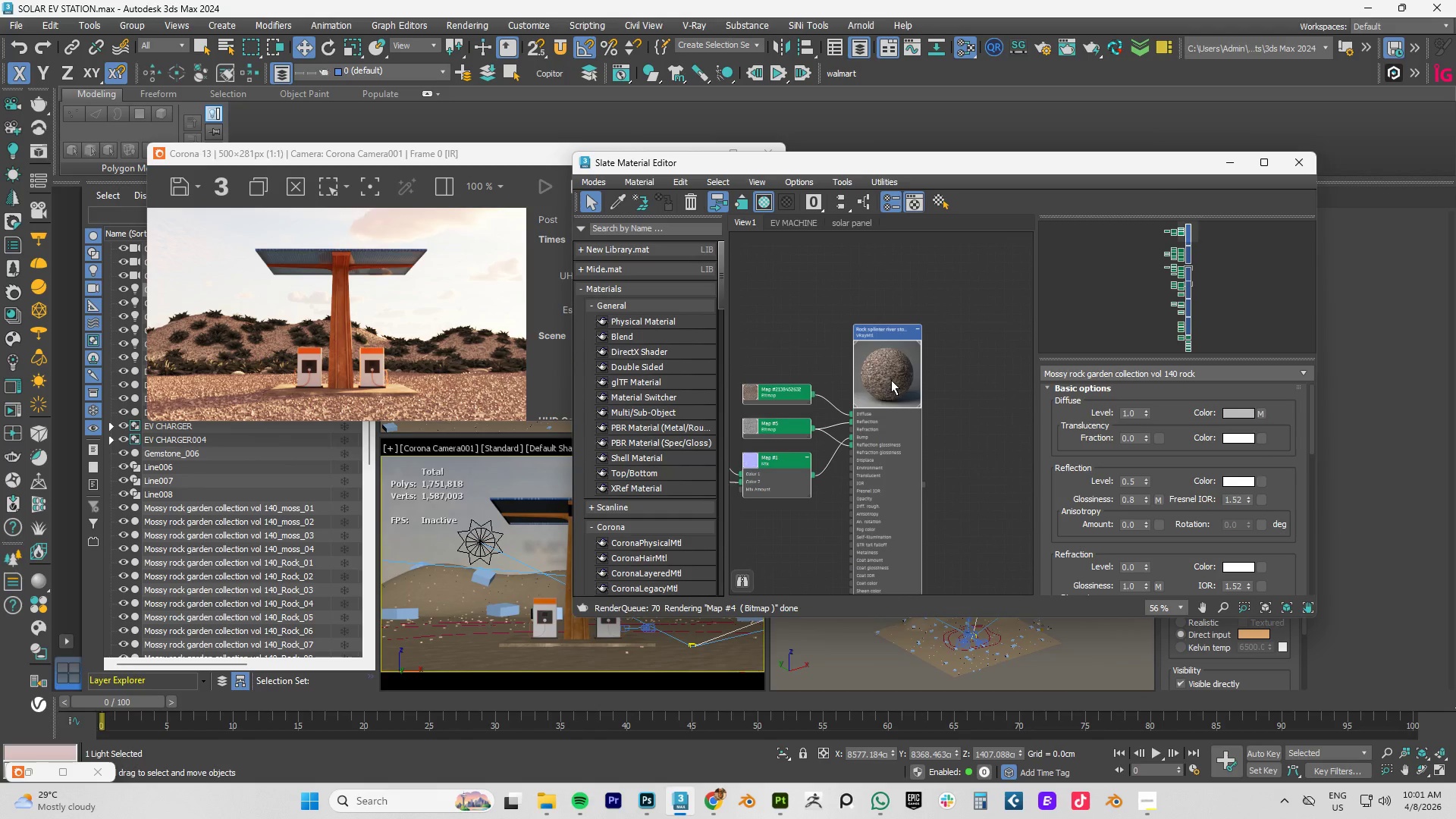 
scroll: coordinate [381, 391], scroll_direction: up, amount: 8.0
 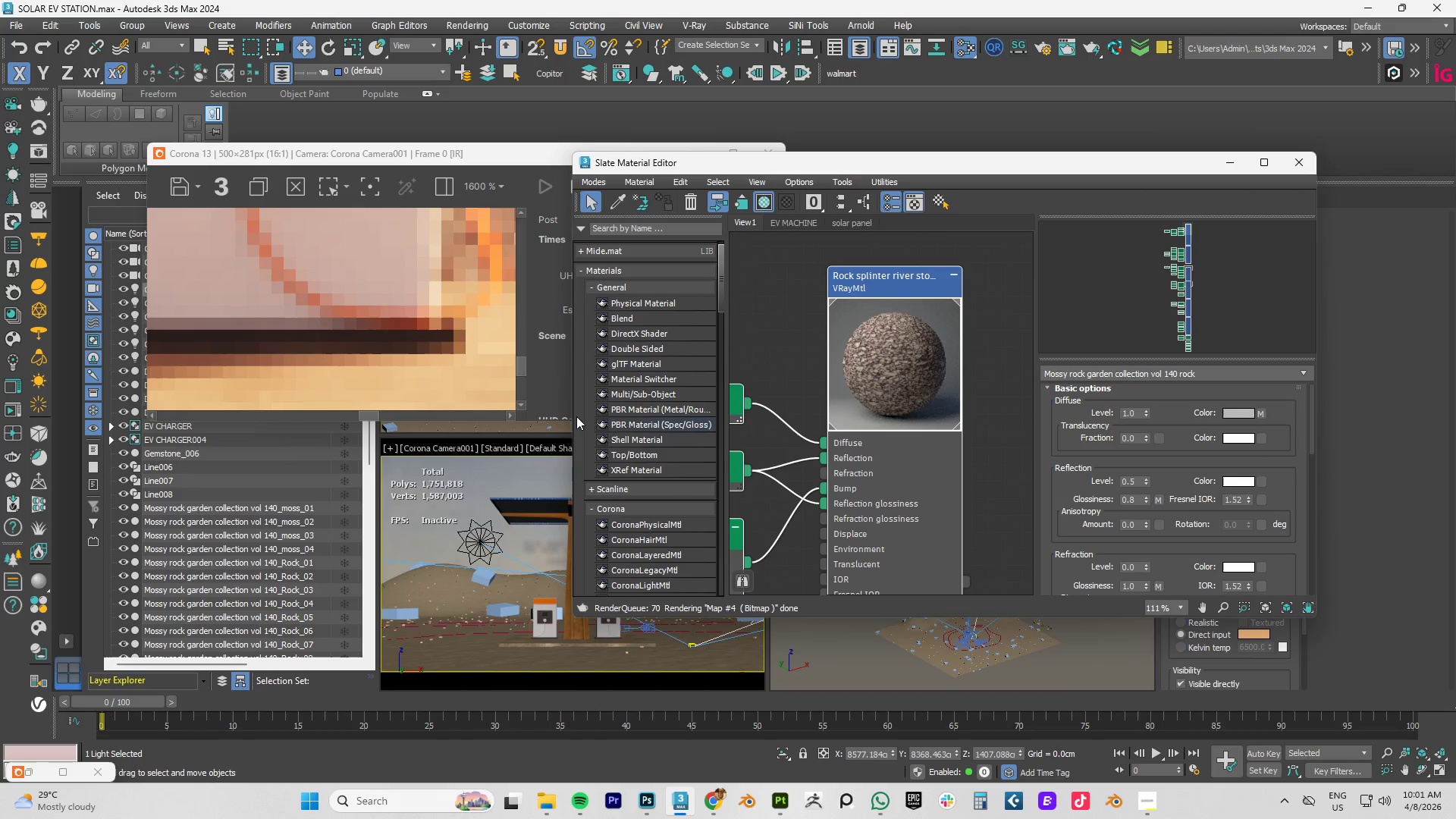 
scroll: coordinate [437, 362], scroll_direction: down, amount: 4.0
 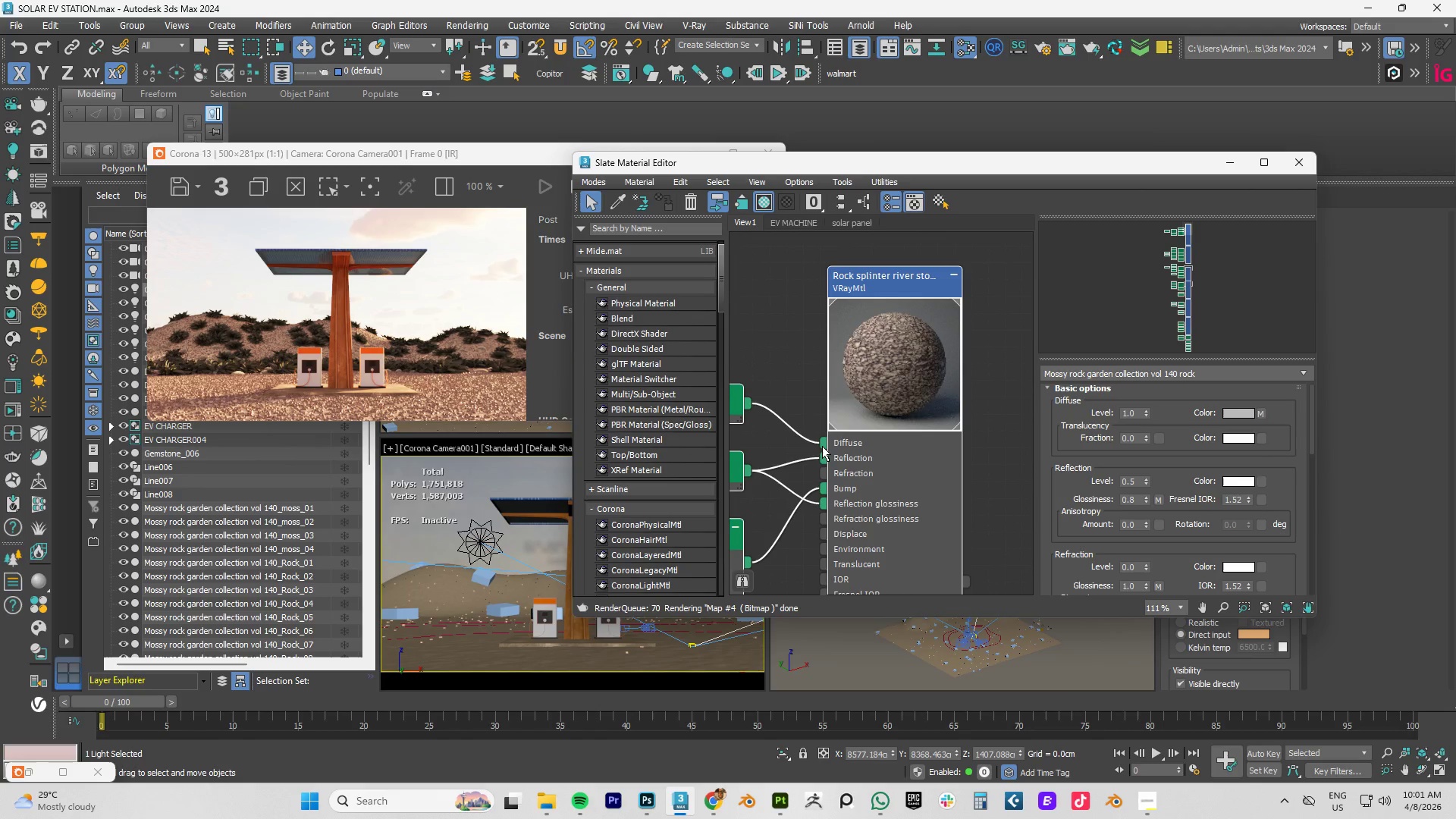 
left_click_drag(start_coordinate=[825, 446], to_coordinate=[789, 446])
 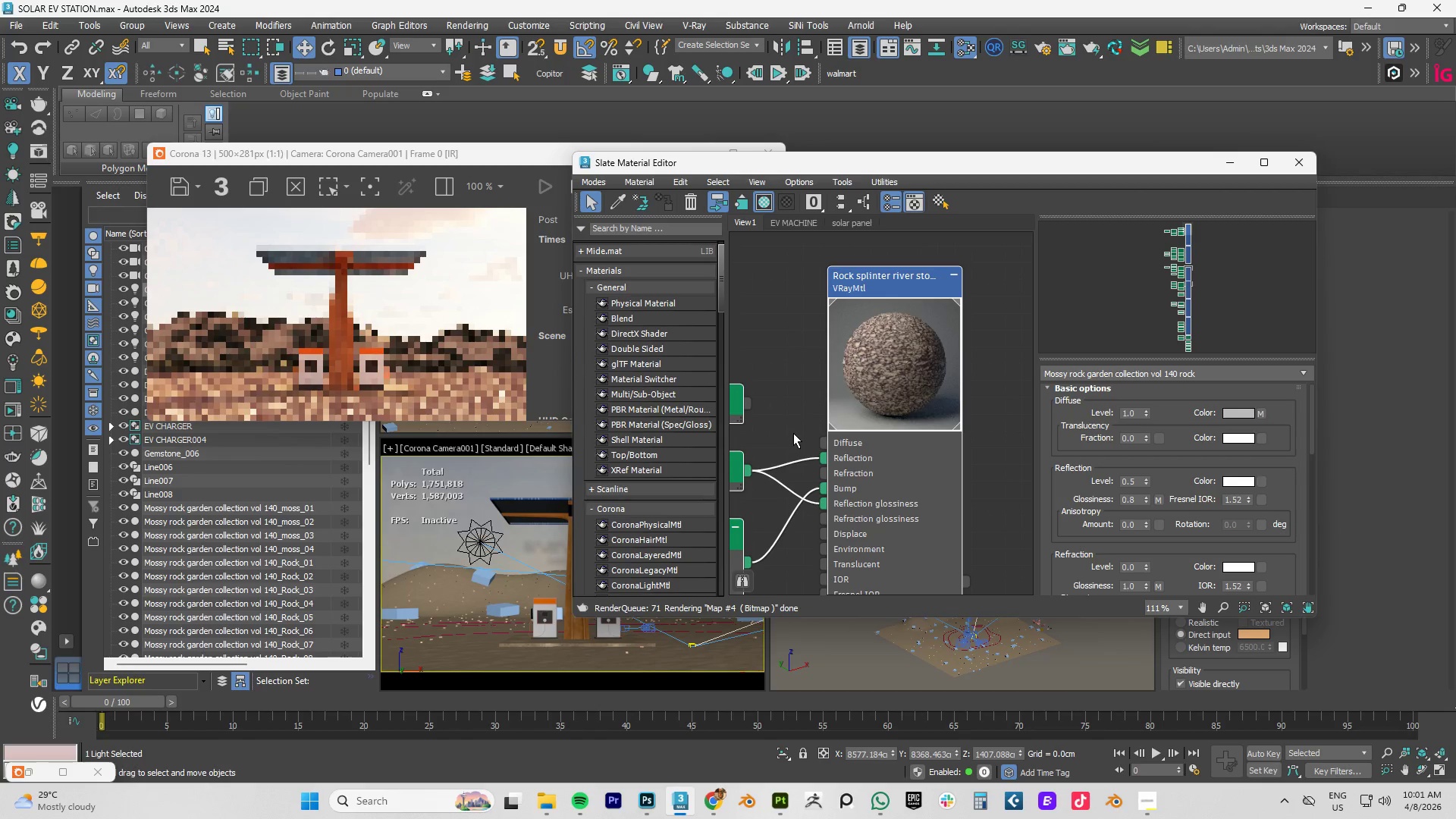 
wait(11.41)
 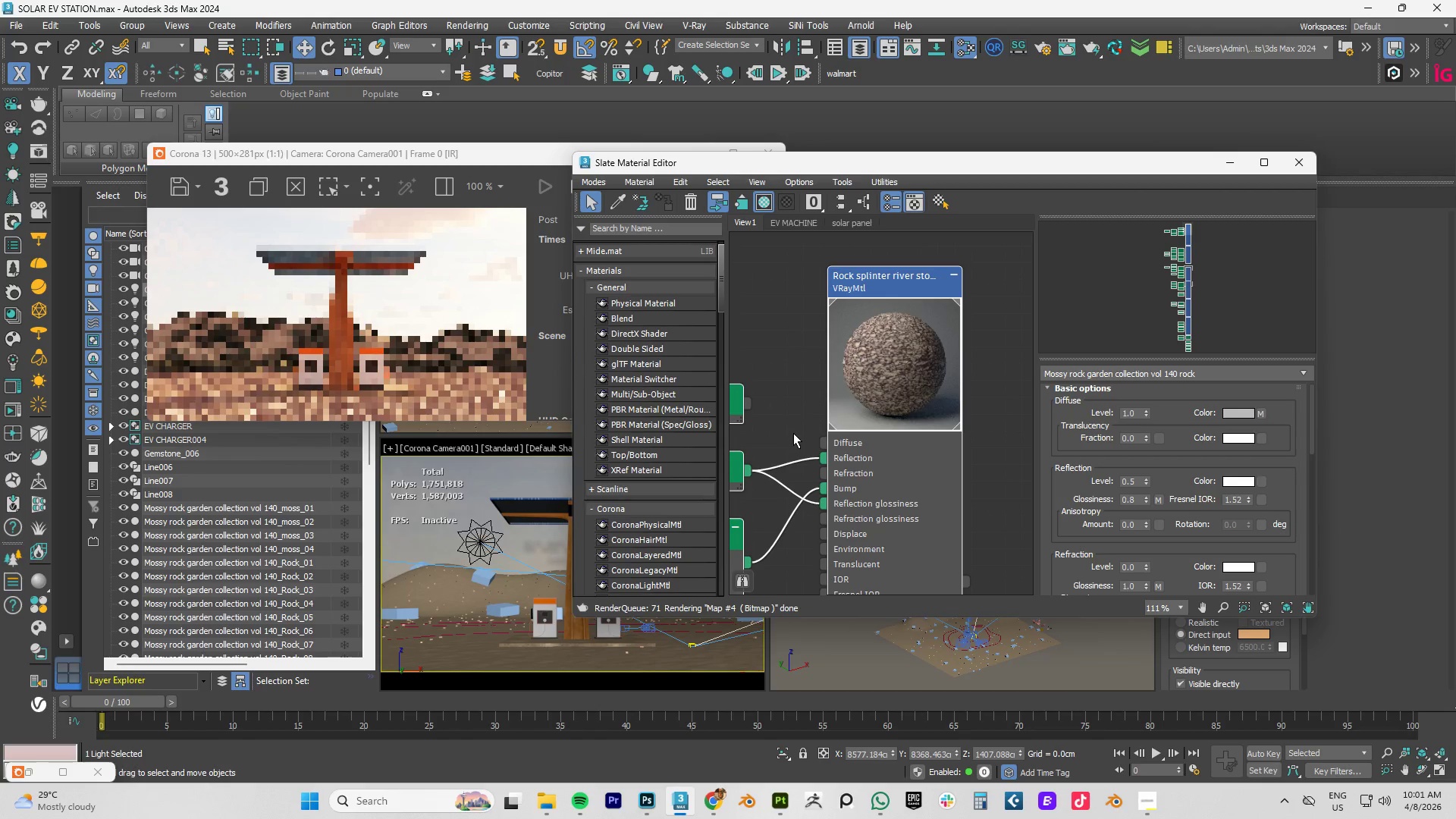 
left_click_drag(start_coordinate=[746, 406], to_coordinate=[828, 446])
 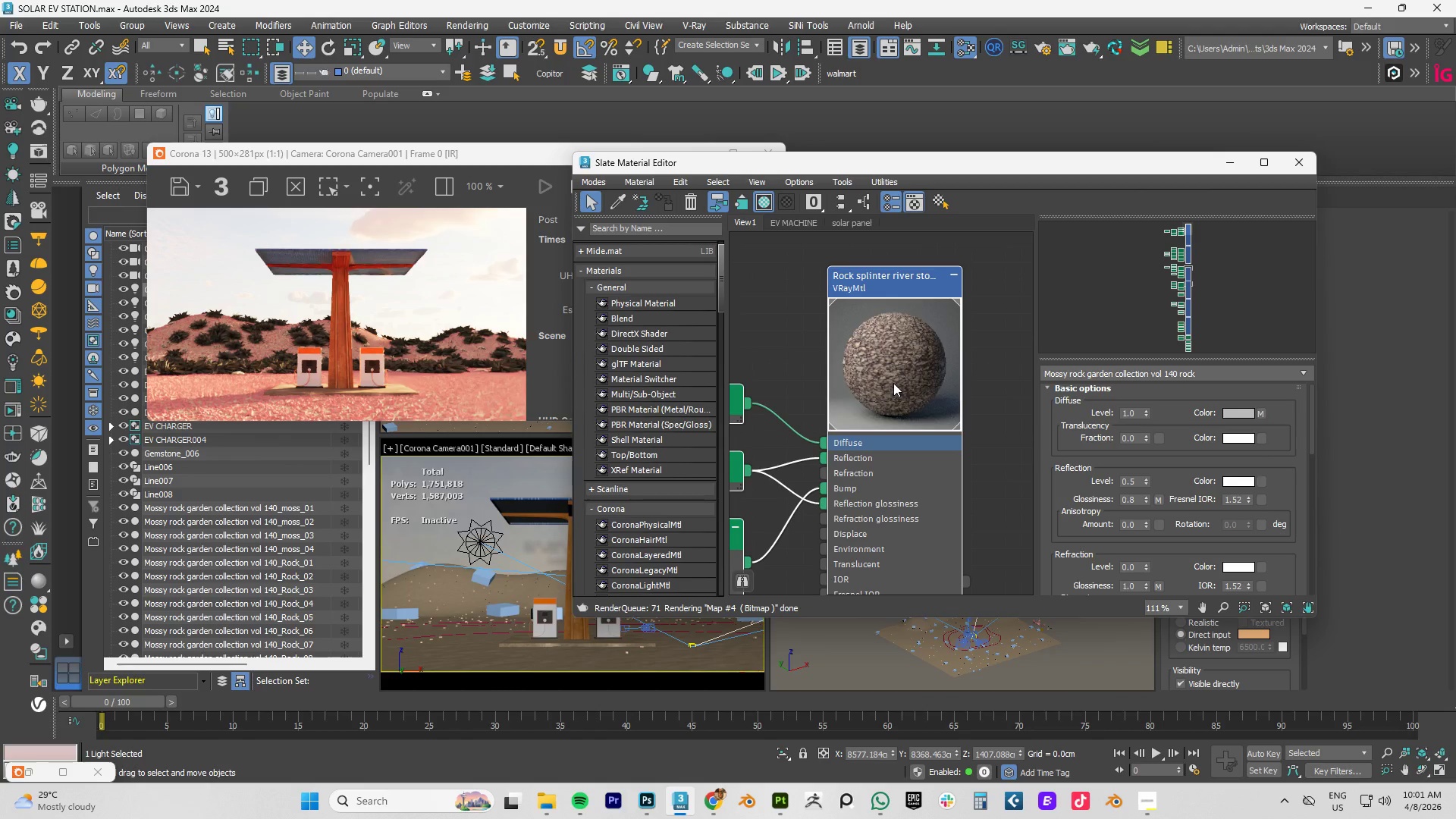 
left_click([893, 381])
 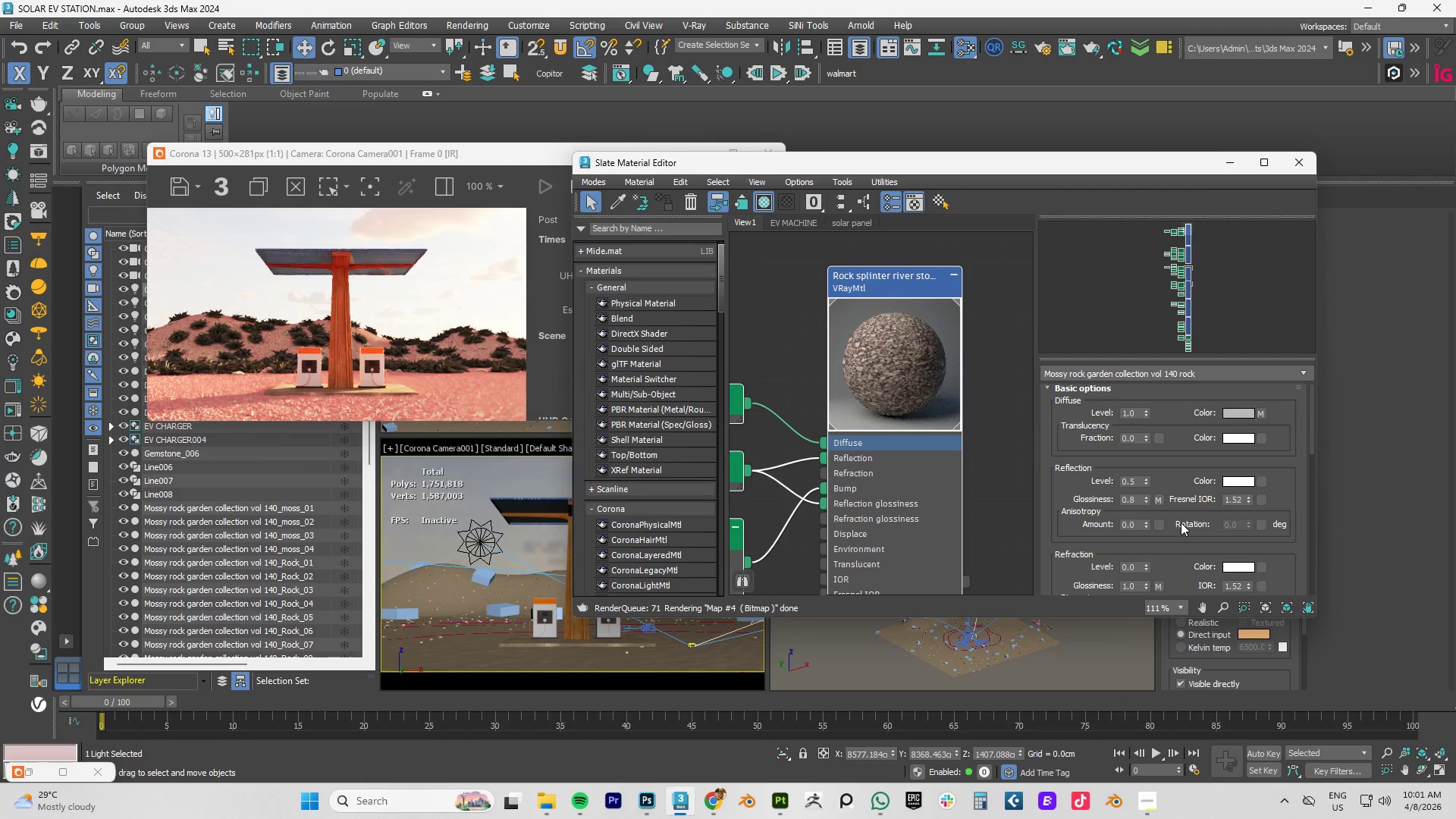 
scroll: coordinate [1185, 510], scroll_direction: down, amount: 8.0
 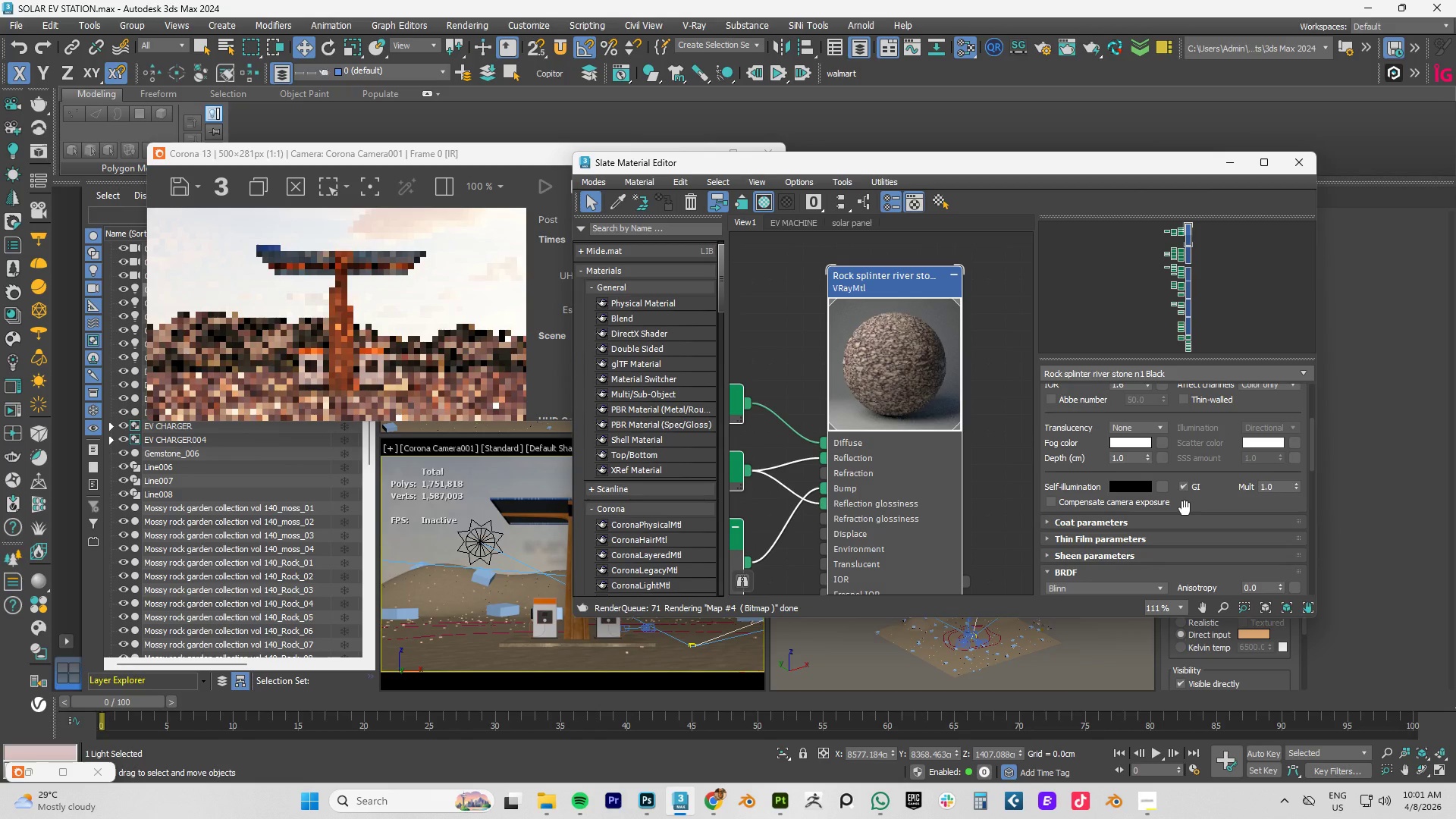 
scroll: coordinate [1184, 507], scroll_direction: up, amount: 13.0
 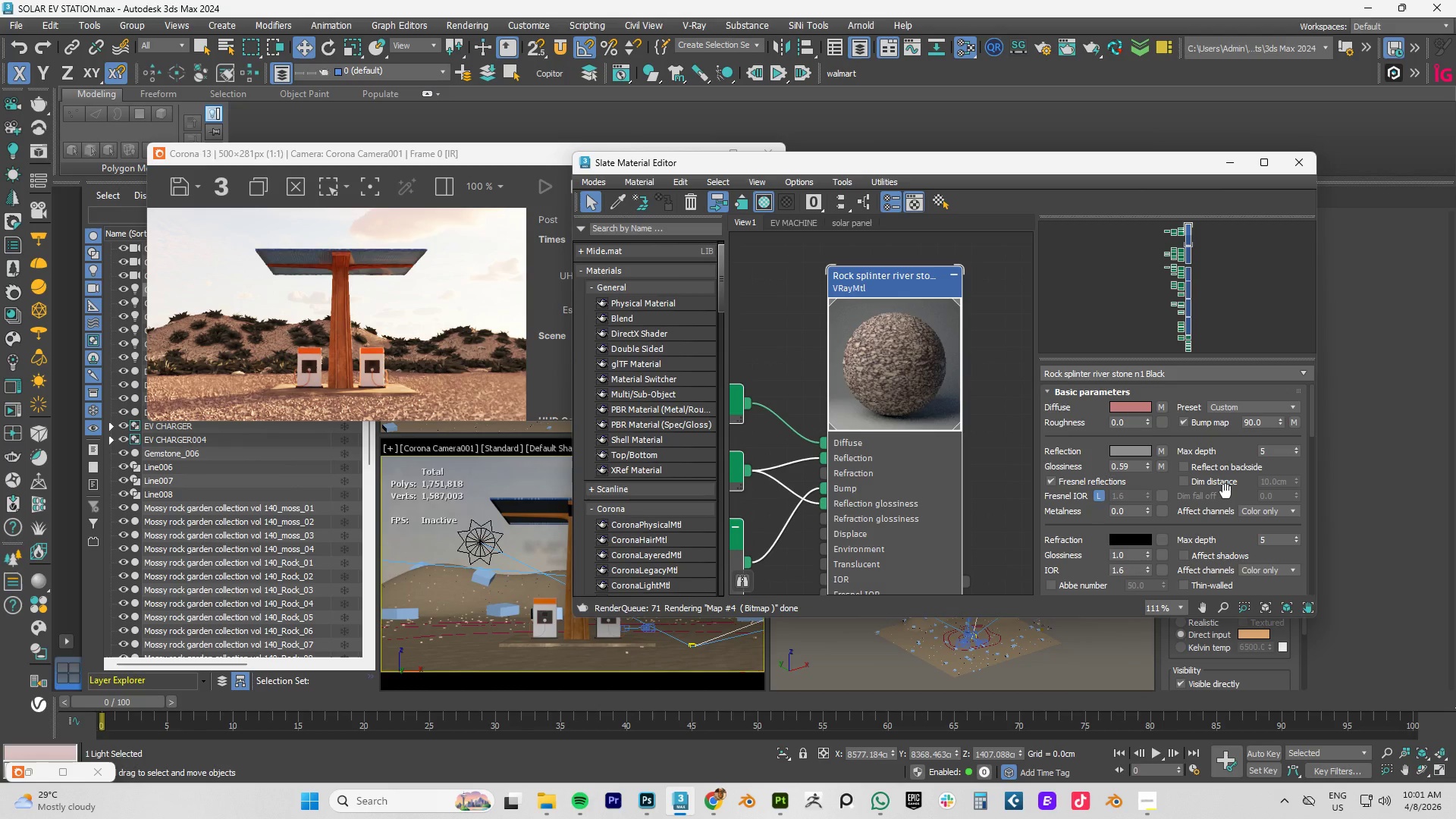 
scroll: coordinate [1207, 503], scroll_direction: down, amount: 4.0
 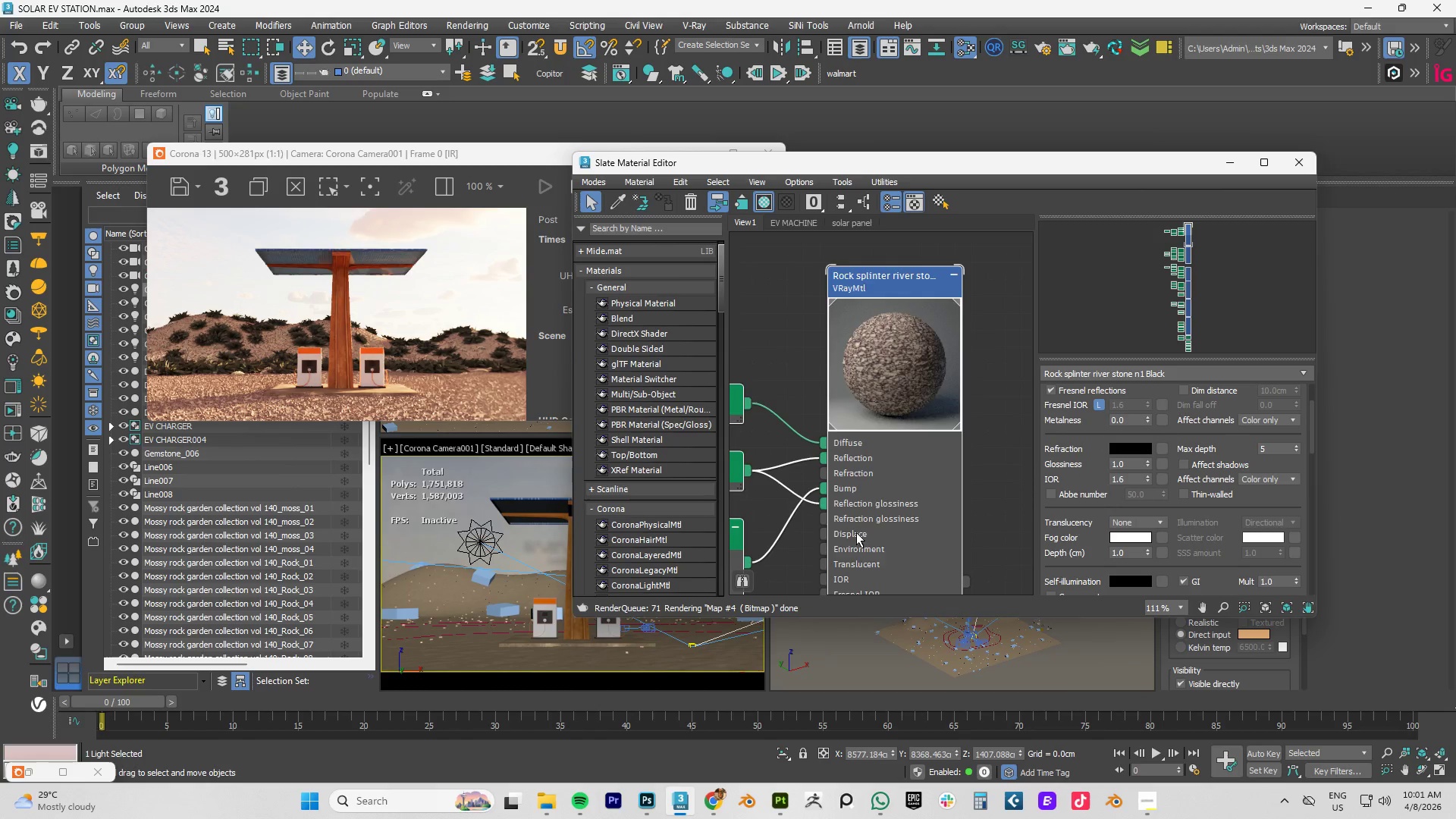 
scroll: coordinate [871, 530], scroll_direction: up, amount: 2.0
 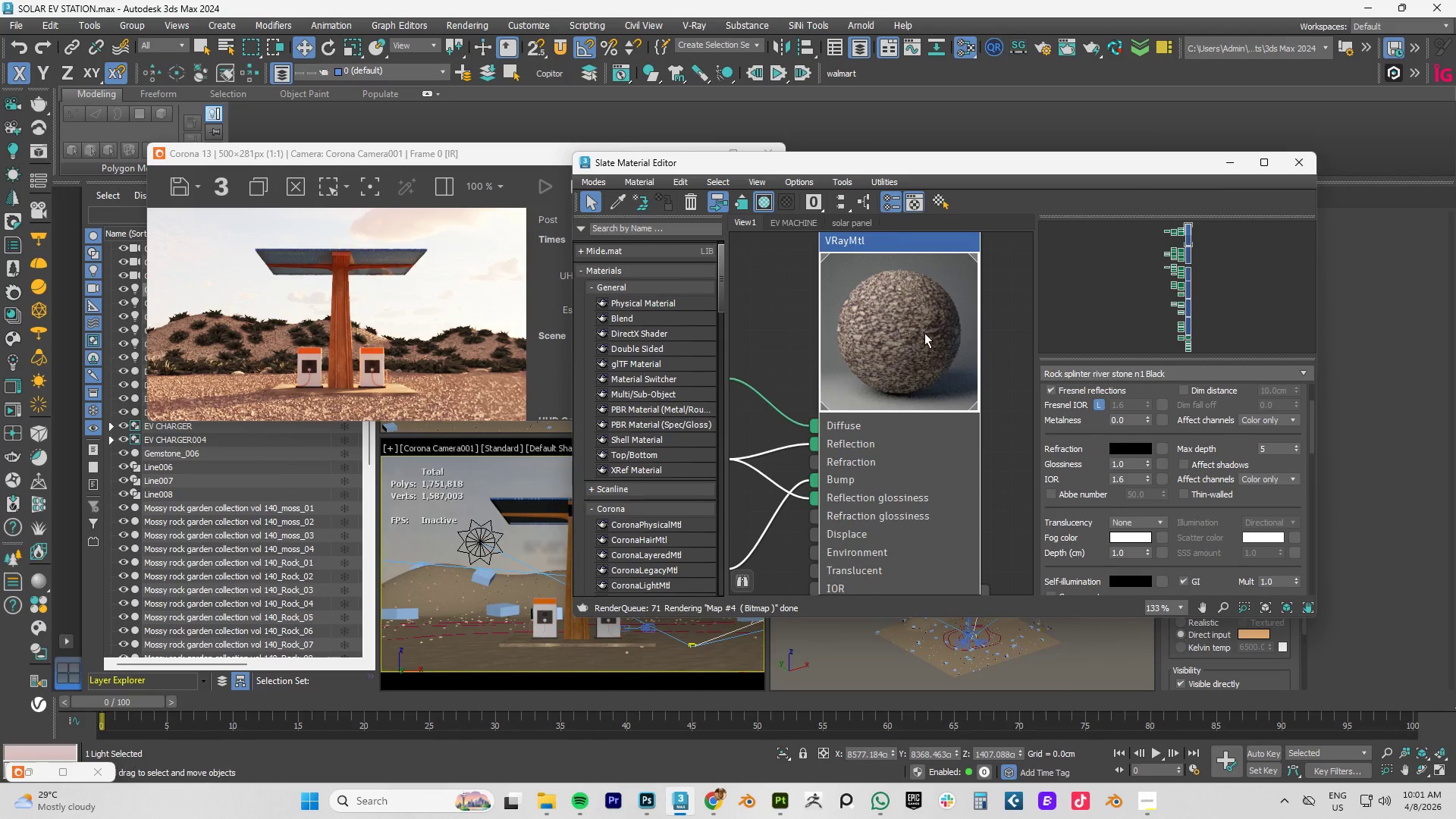 
scroll: coordinate [920, 334], scroll_direction: down, amount: 3.0
 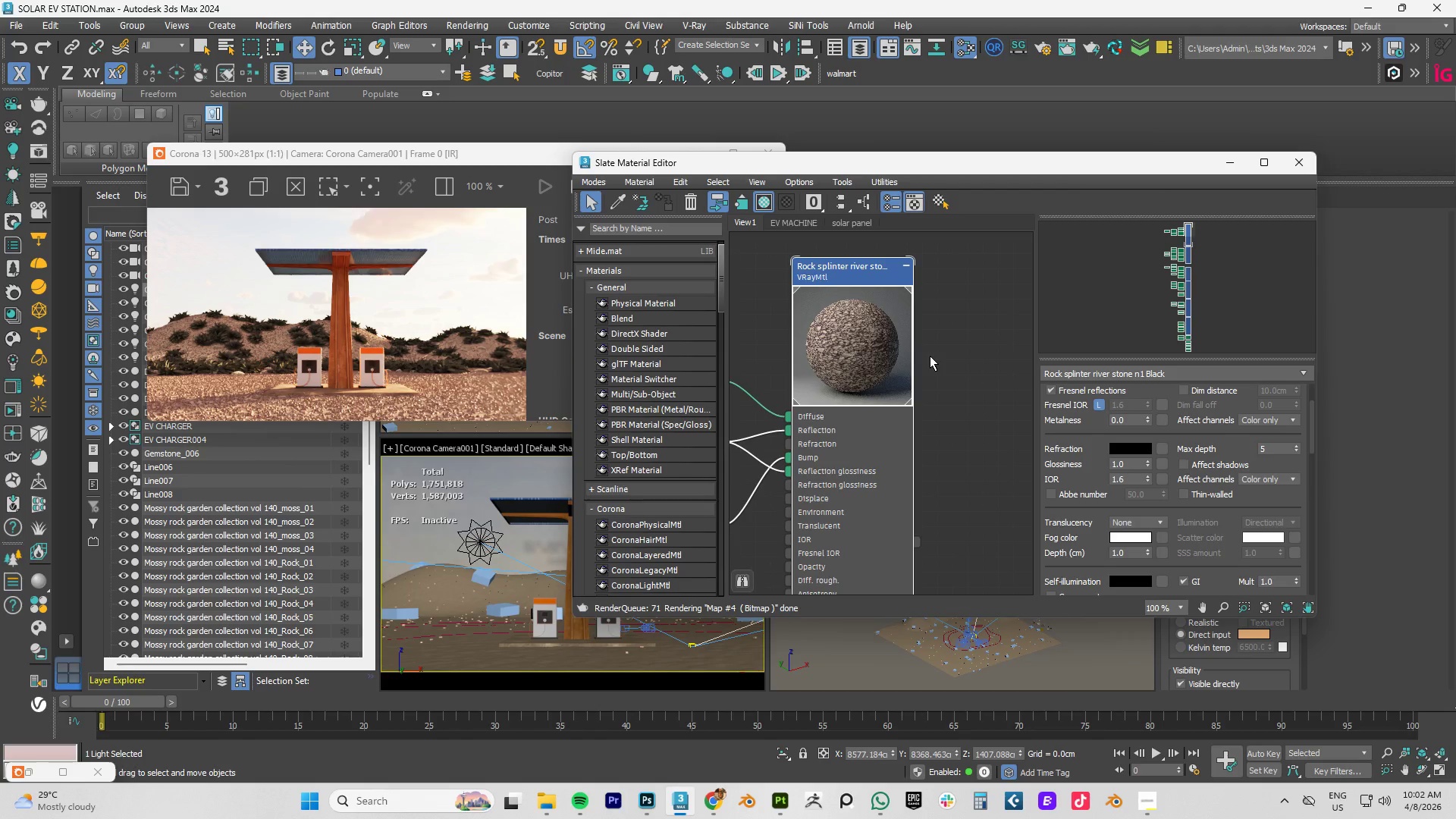 
right_click([940, 355])
 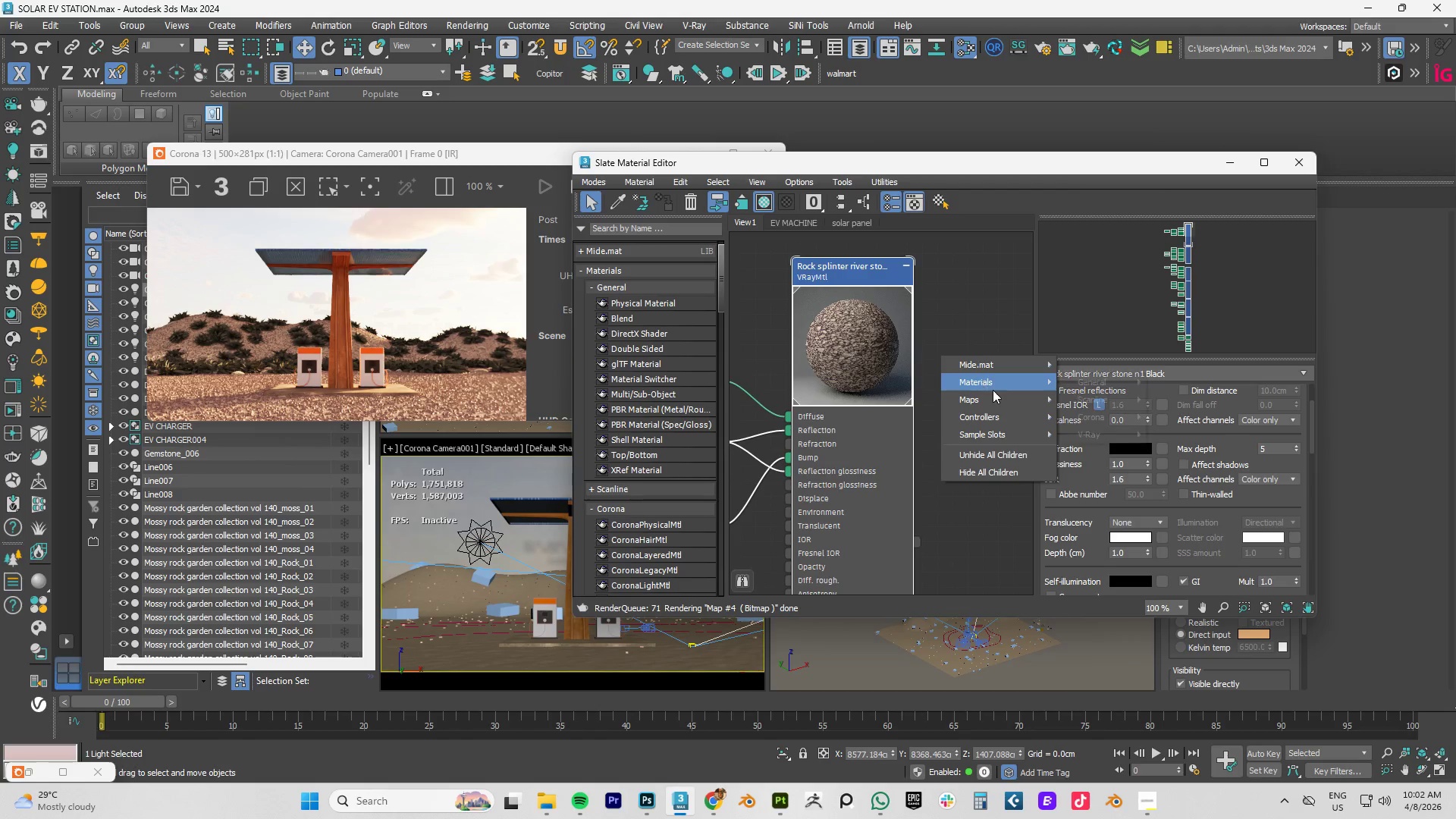 
mouse_move([1013, 384])
 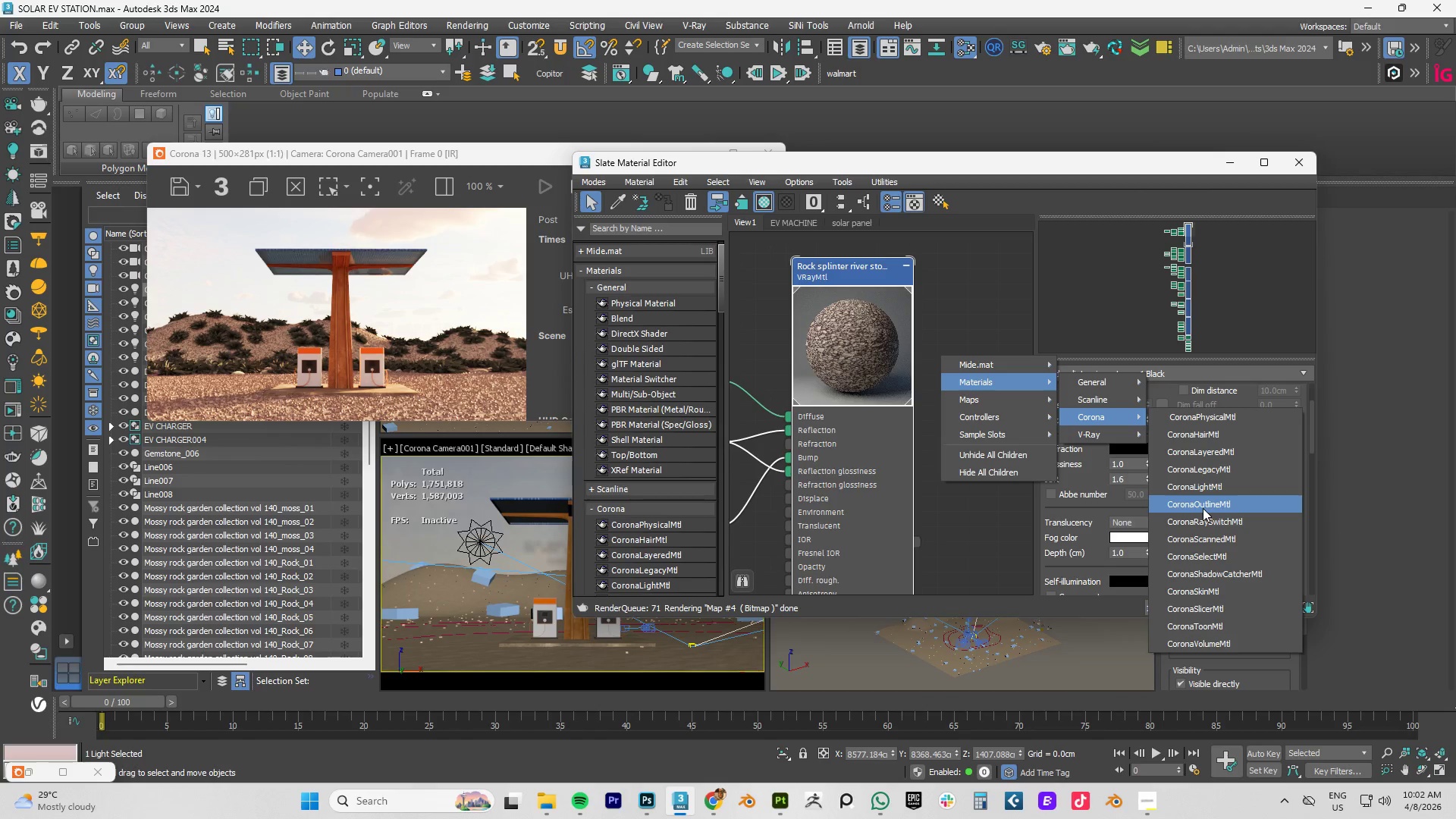 
wait(18.91)
 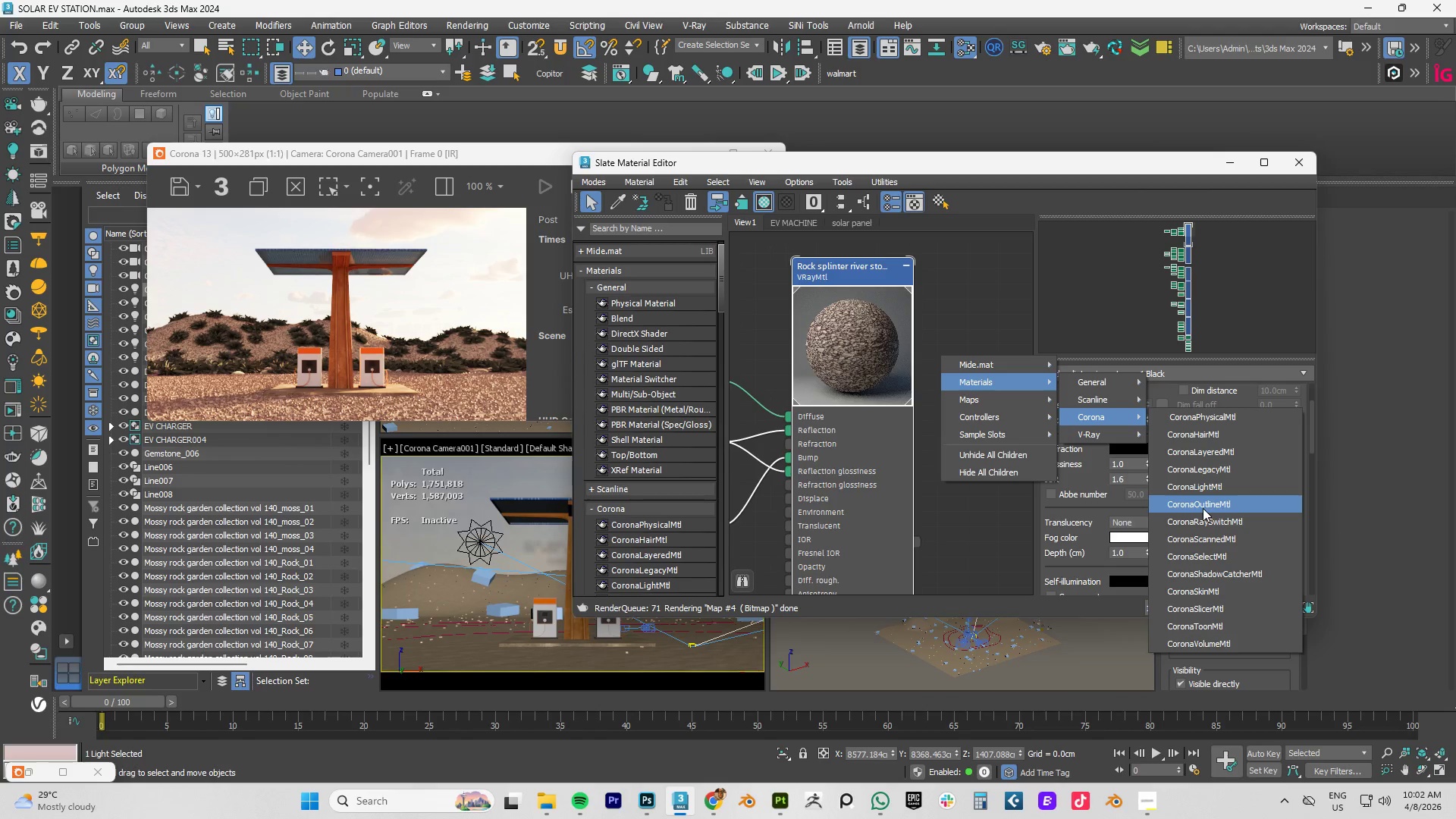 
left_click([1210, 474])
 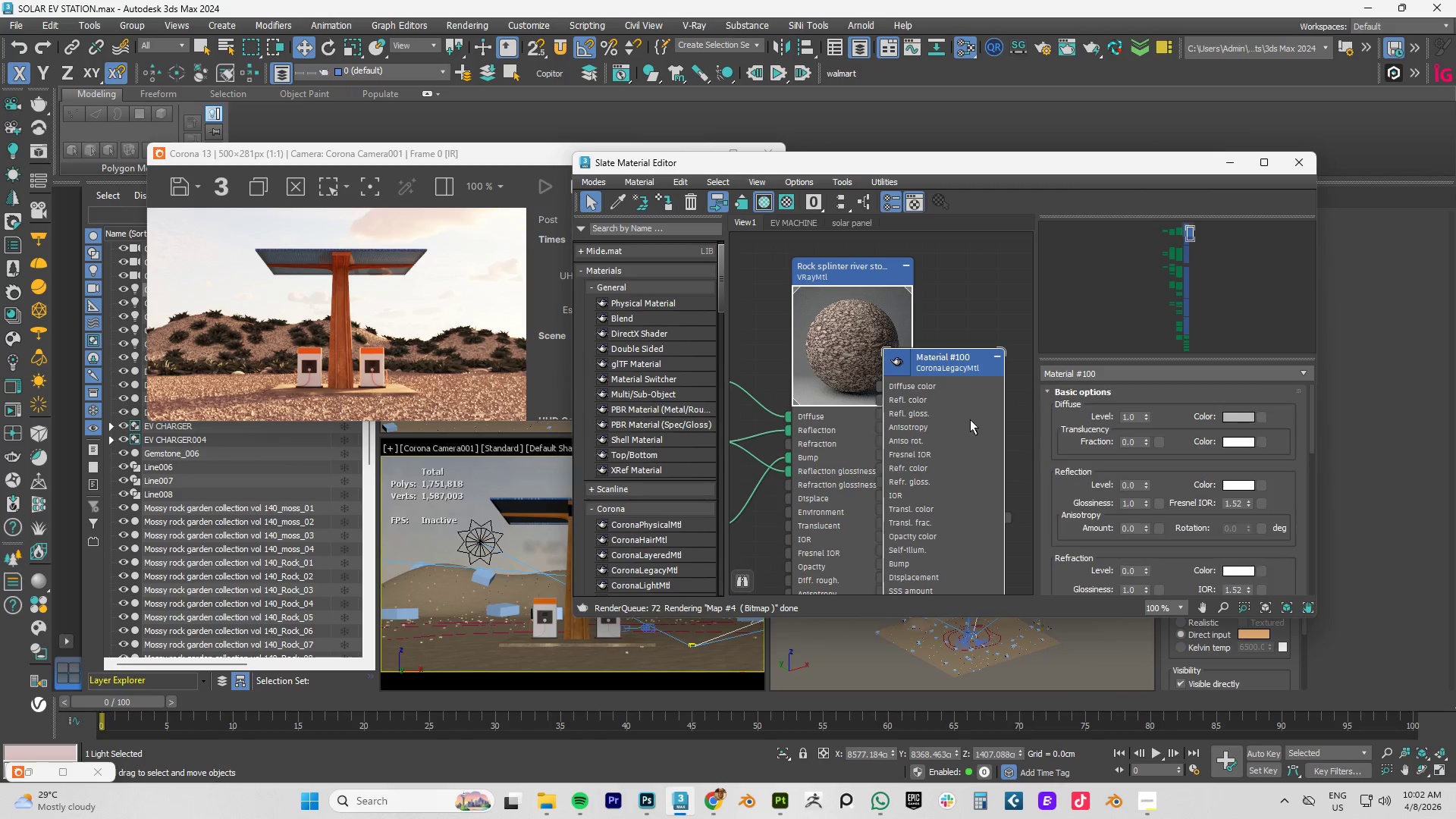 
left_click_drag(start_coordinate=[925, 366], to_coordinate=[956, 331])
 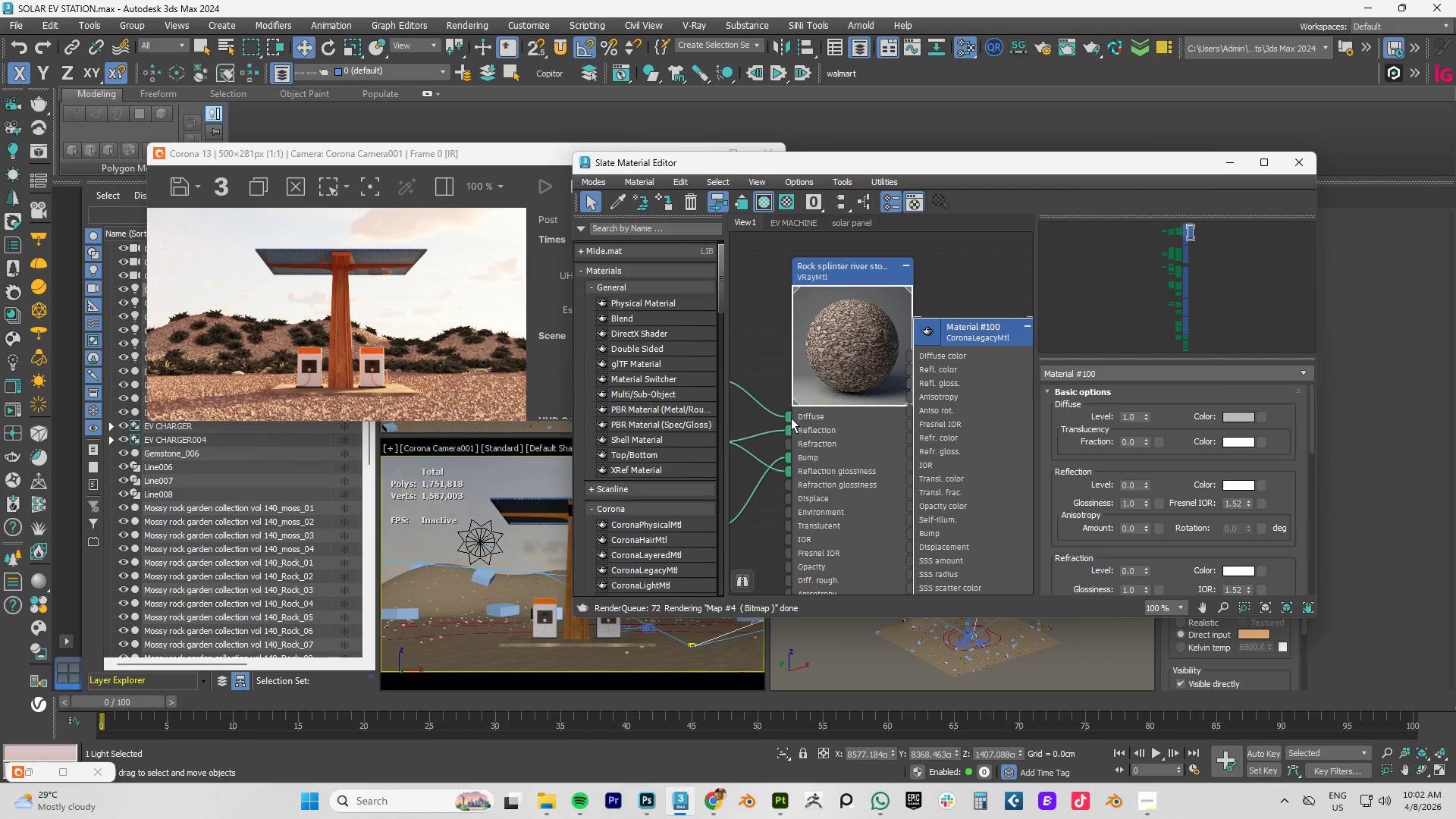 
left_click_drag(start_coordinate=[791, 418], to_coordinate=[909, 352])
 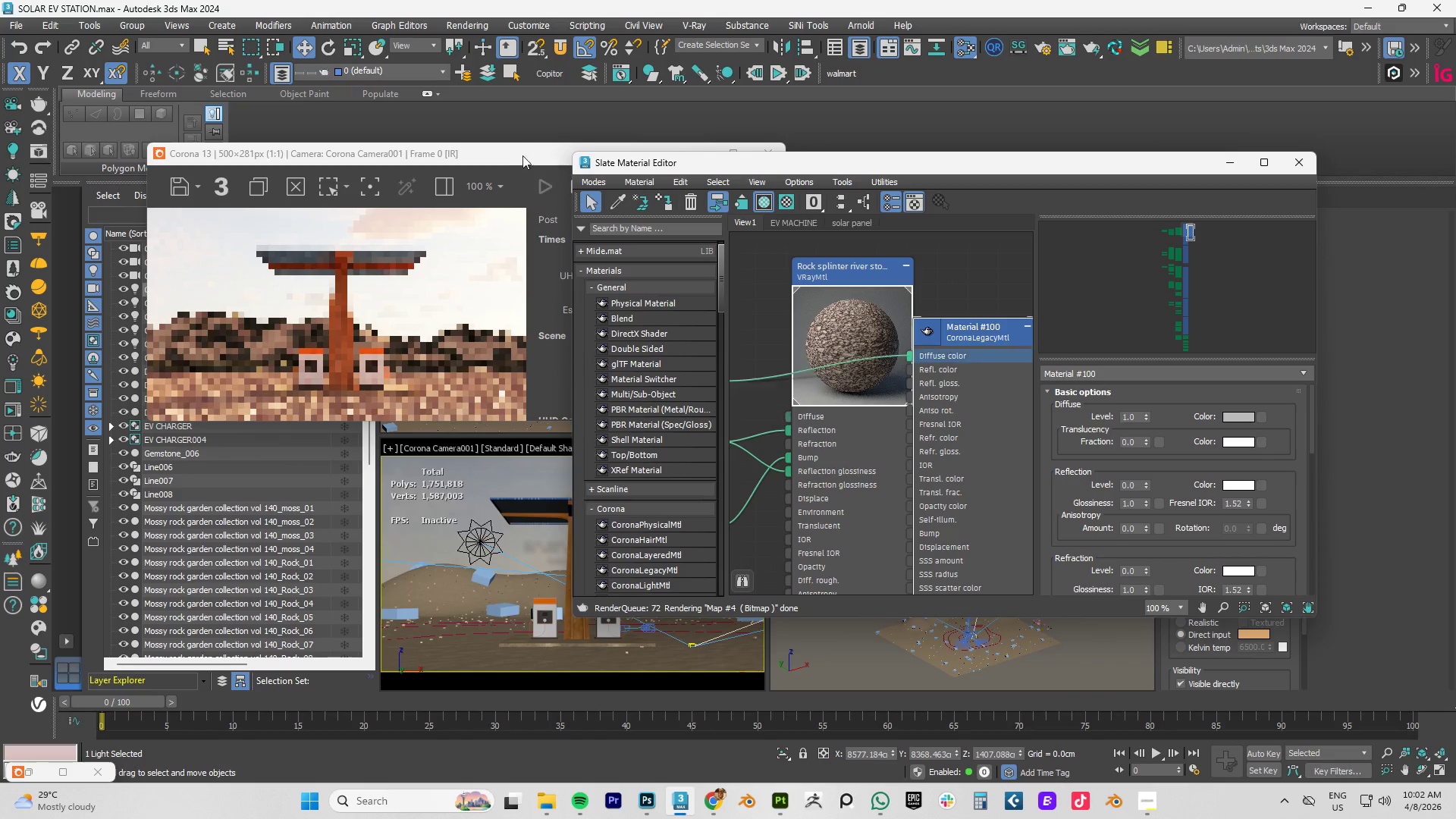 
left_click([518, 155])
 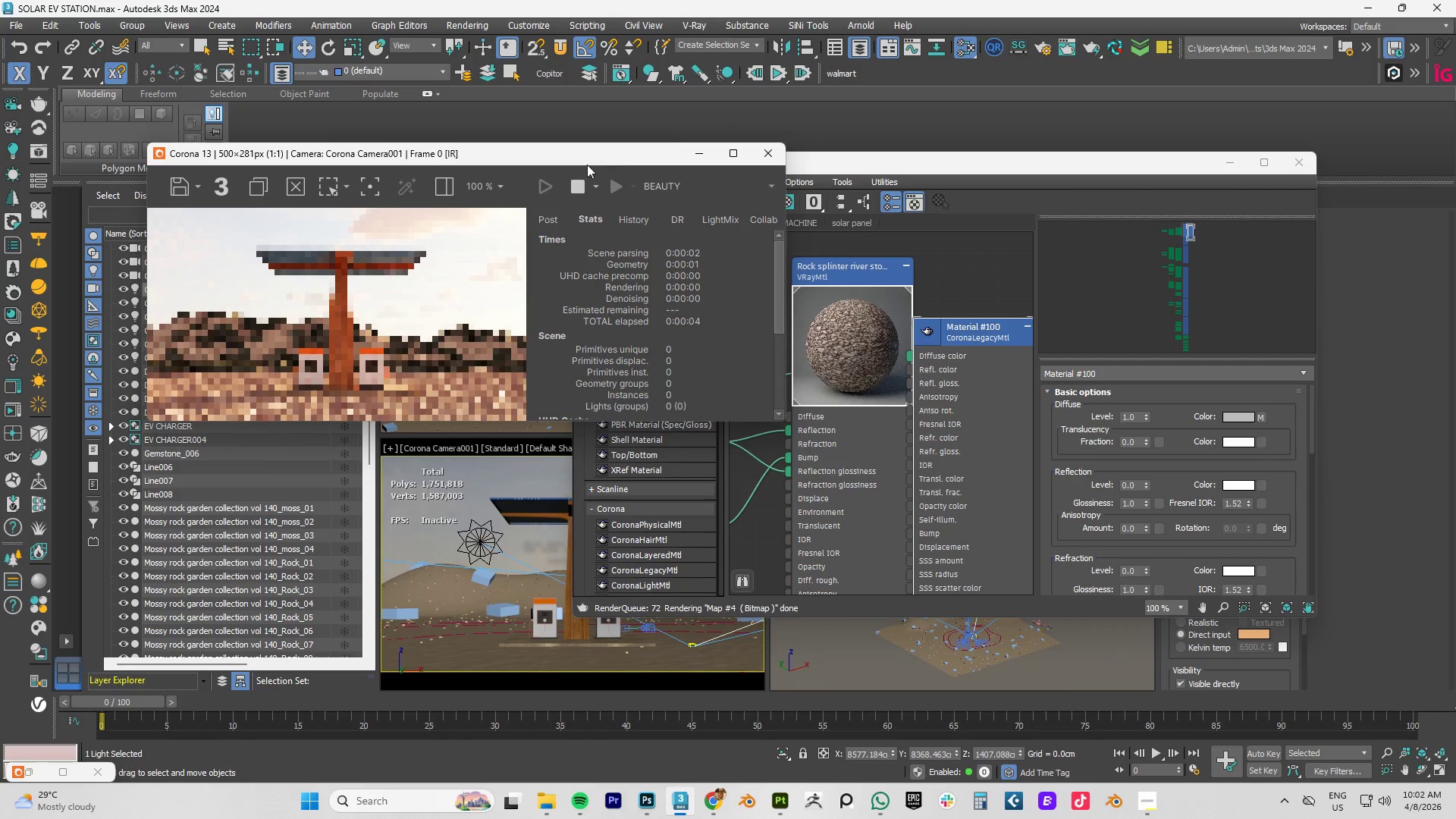 
left_click([571, 180])
 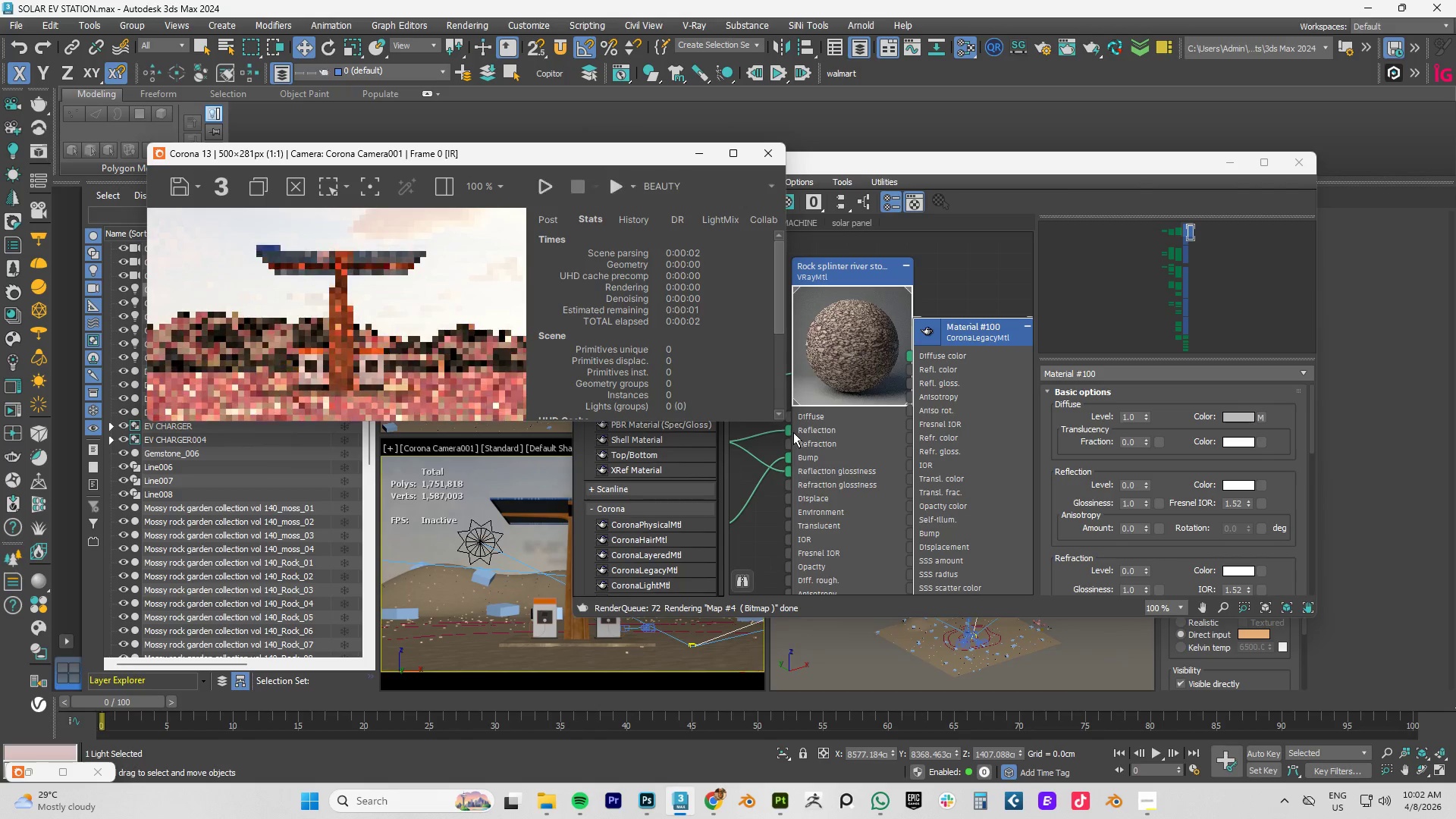 
left_click_drag(start_coordinate=[789, 431], to_coordinate=[914, 384])
 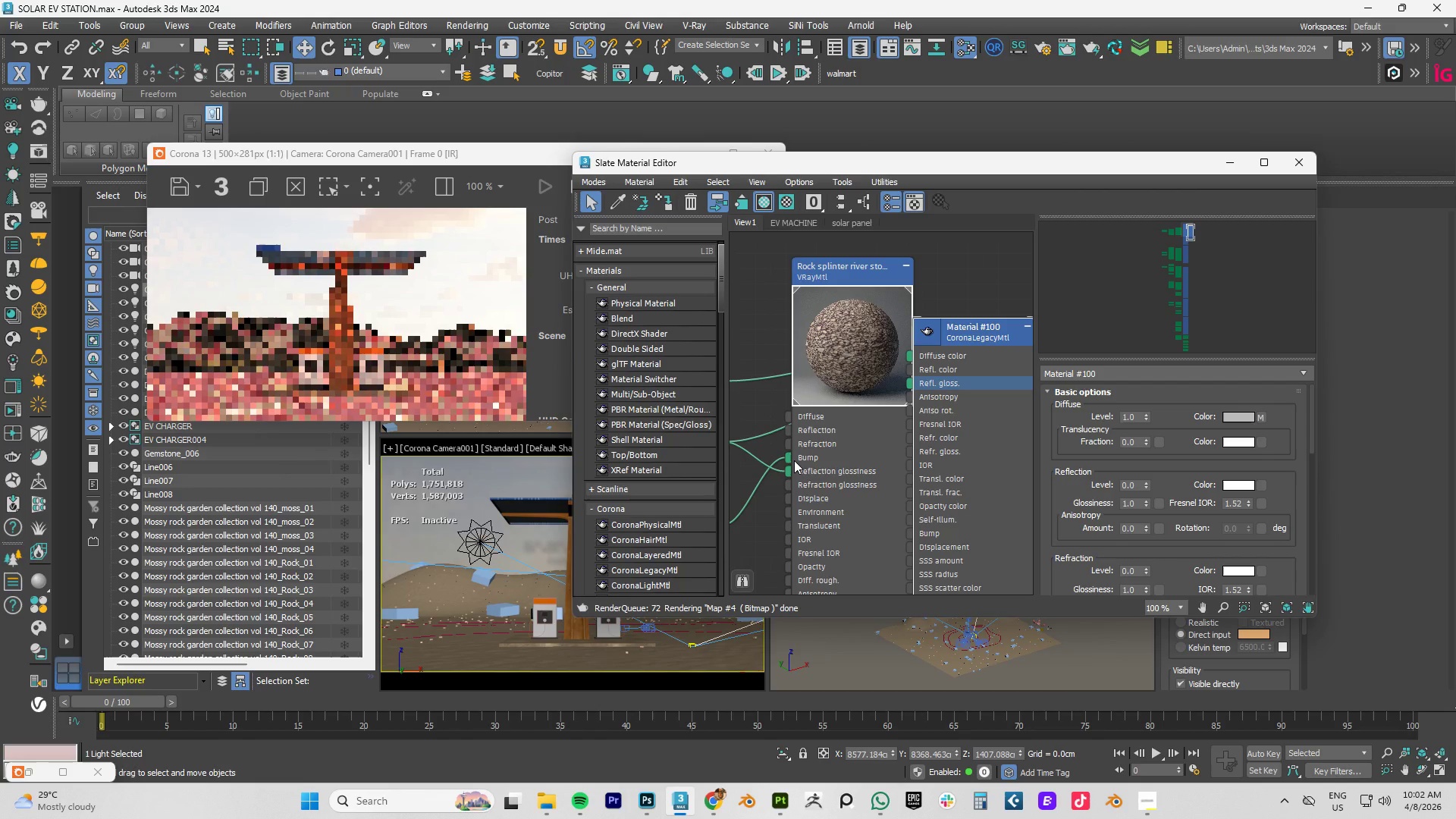 
left_click_drag(start_coordinate=[794, 460], to_coordinate=[910, 544])
 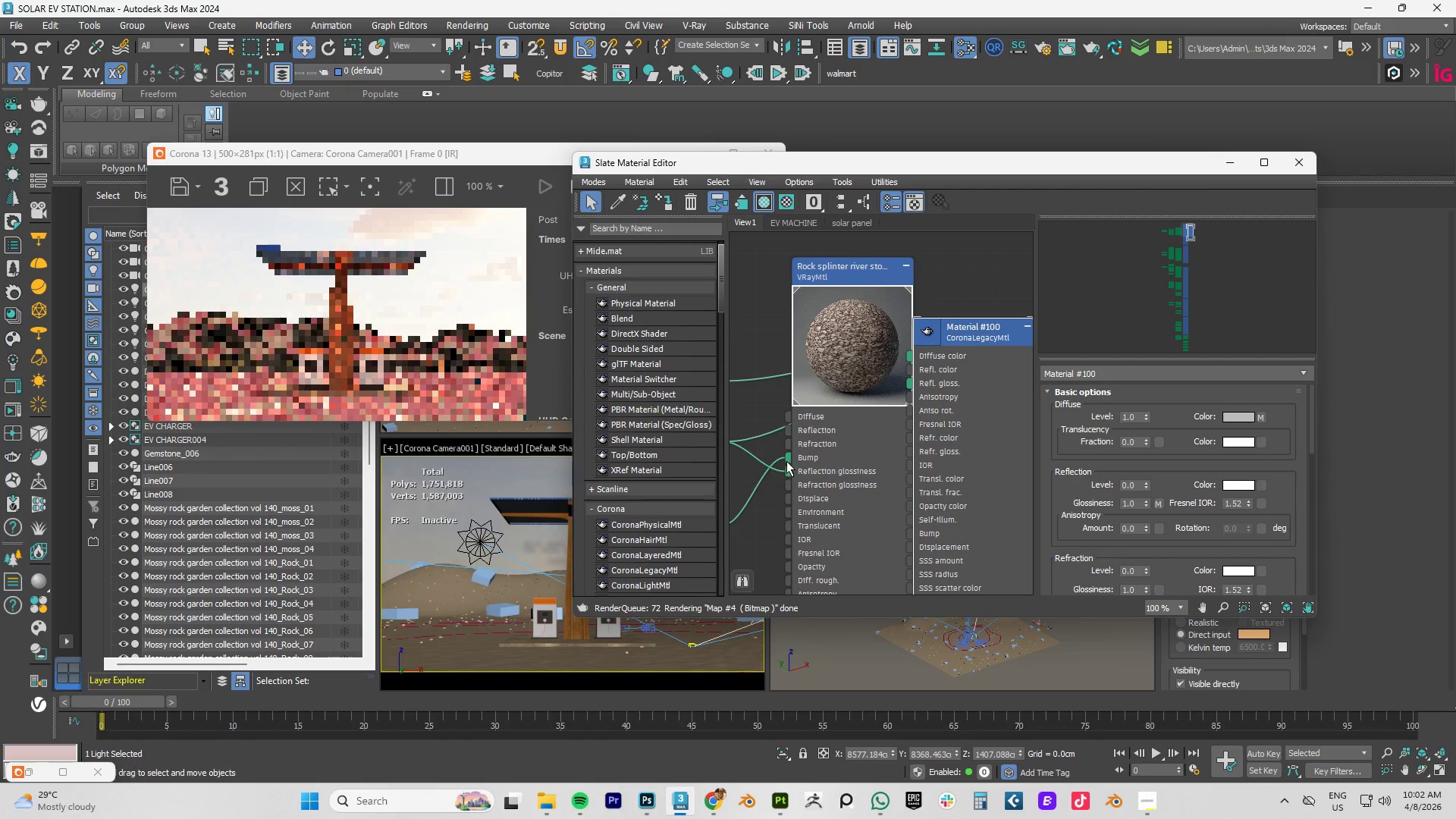 
left_click_drag(start_coordinate=[789, 458], to_coordinate=[908, 532])
 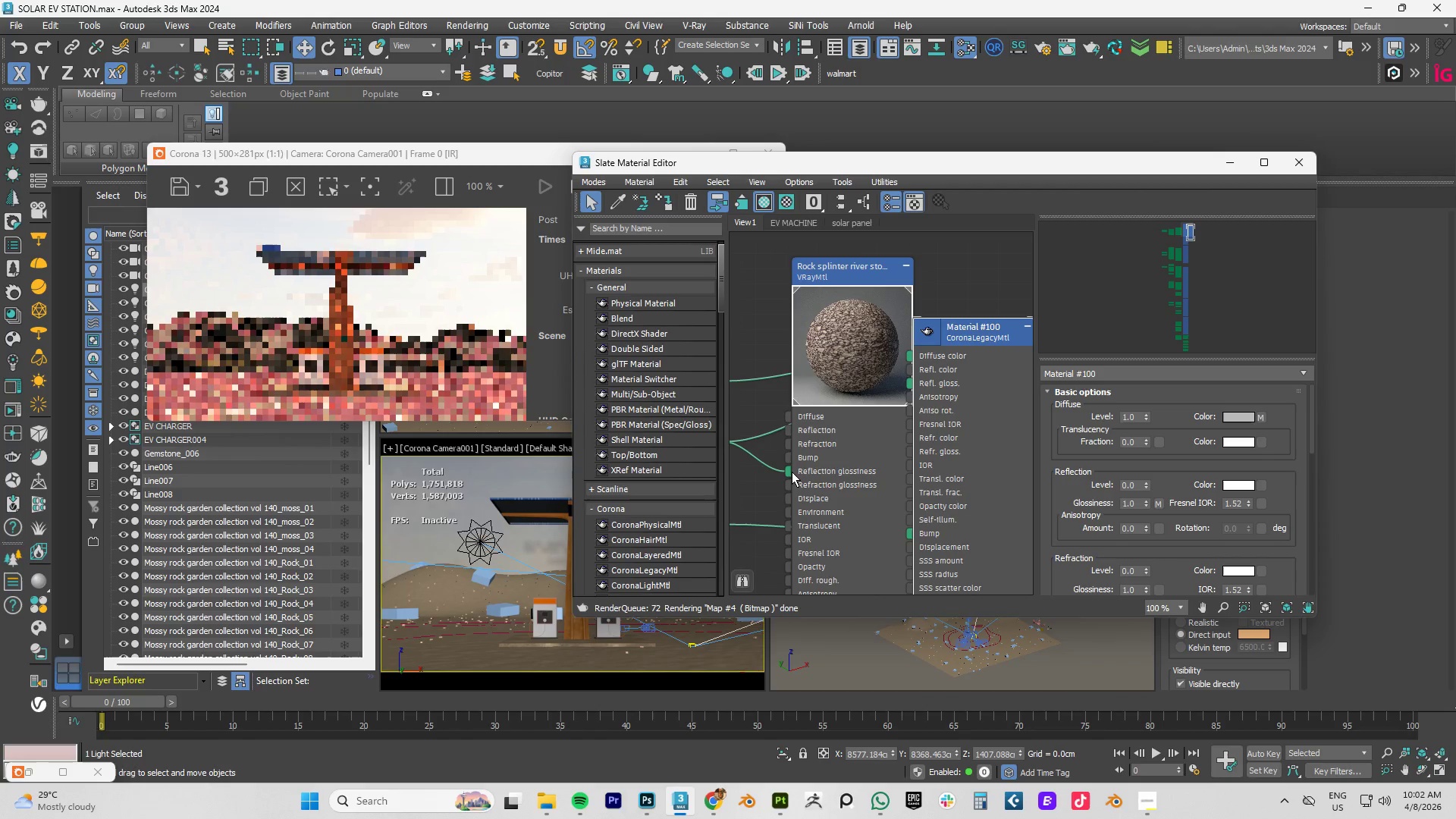 
wait(8.55)
 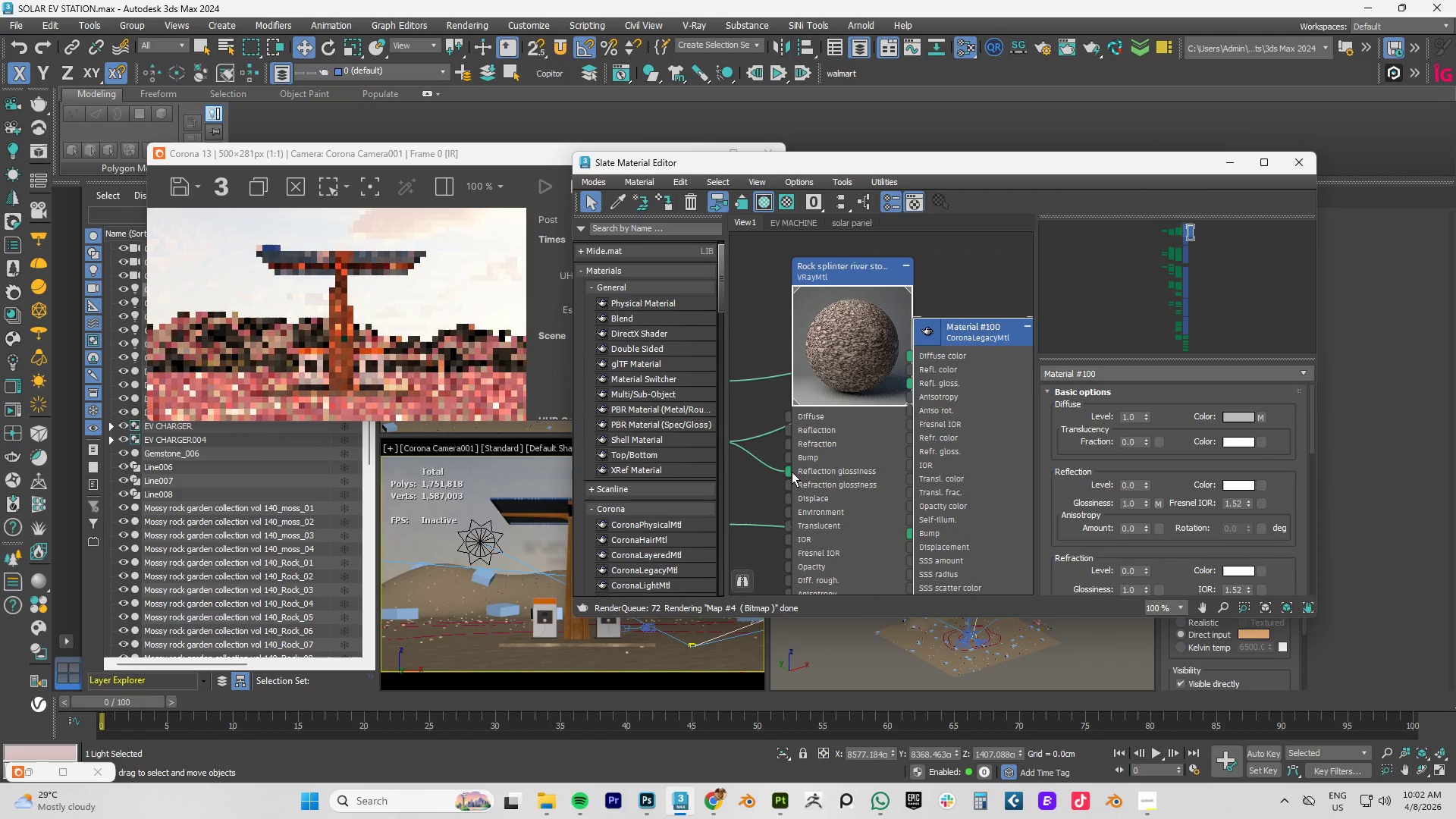 
left_click_drag(start_coordinate=[790, 472], to_coordinate=[786, 483])
 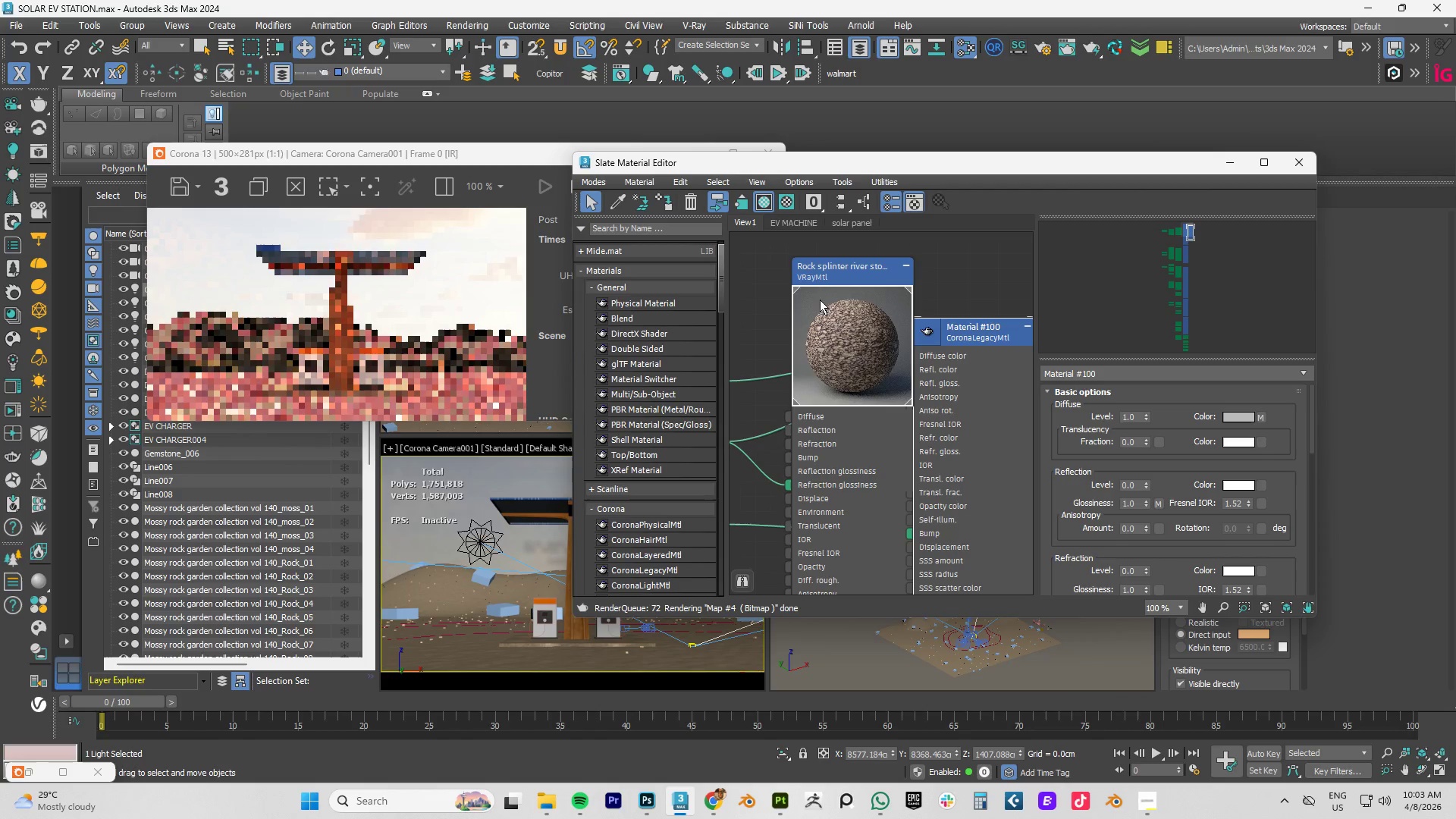 
left_click_drag(start_coordinate=[827, 303], to_coordinate=[778, 311])
 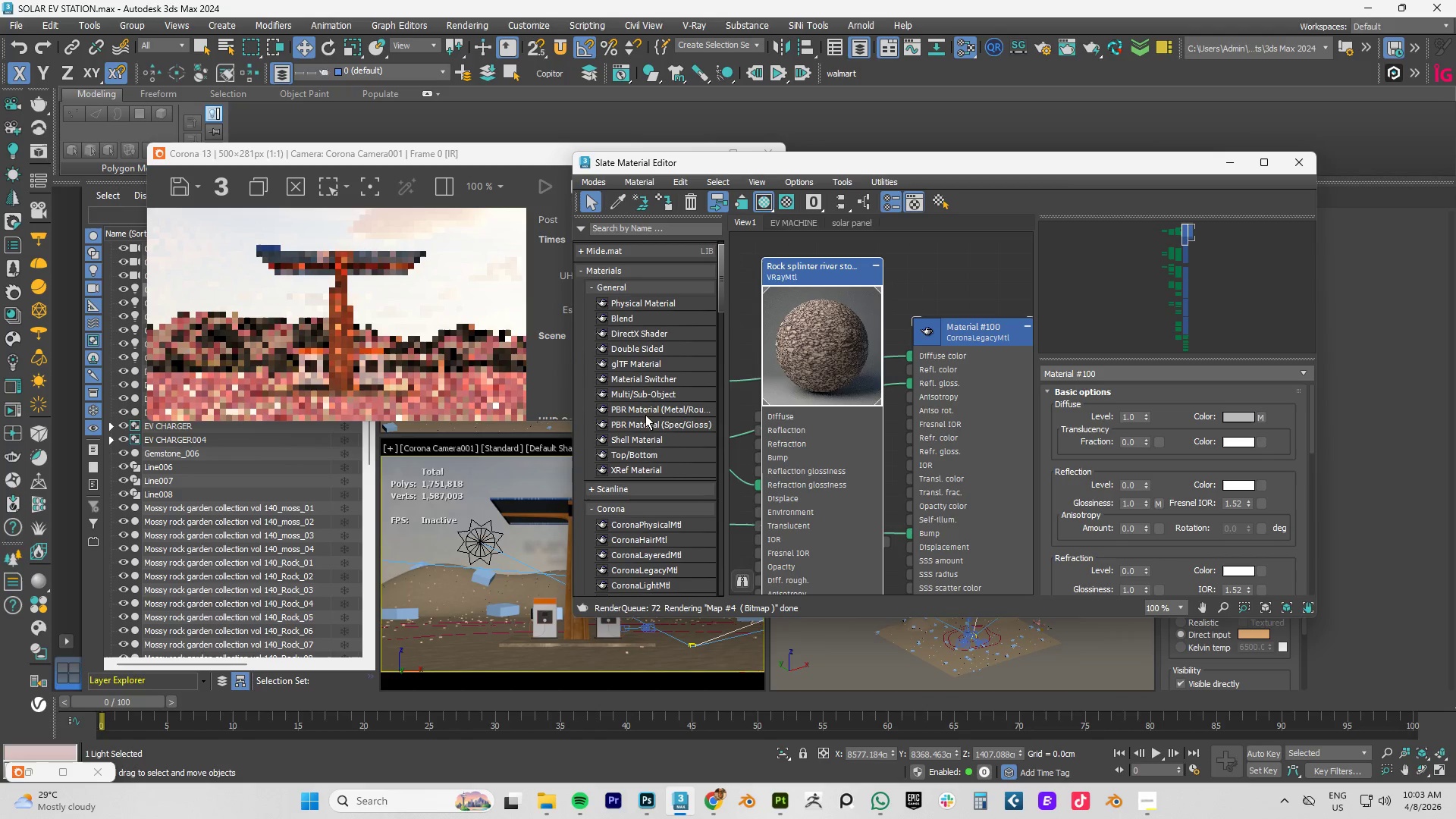 
wait(9.44)
 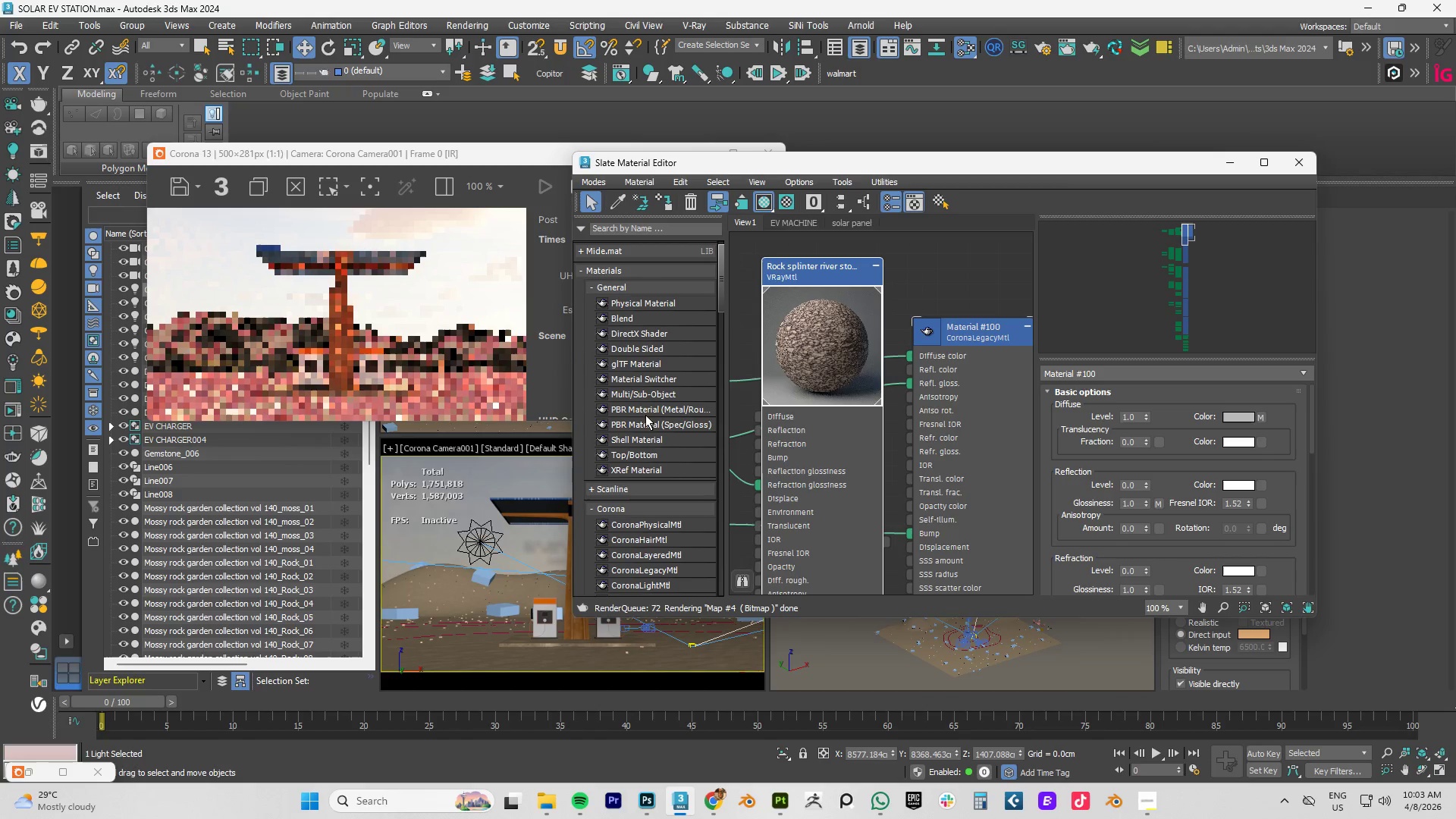 
left_click_drag(start_coordinate=[758, 485], to_coordinate=[735, 488])
 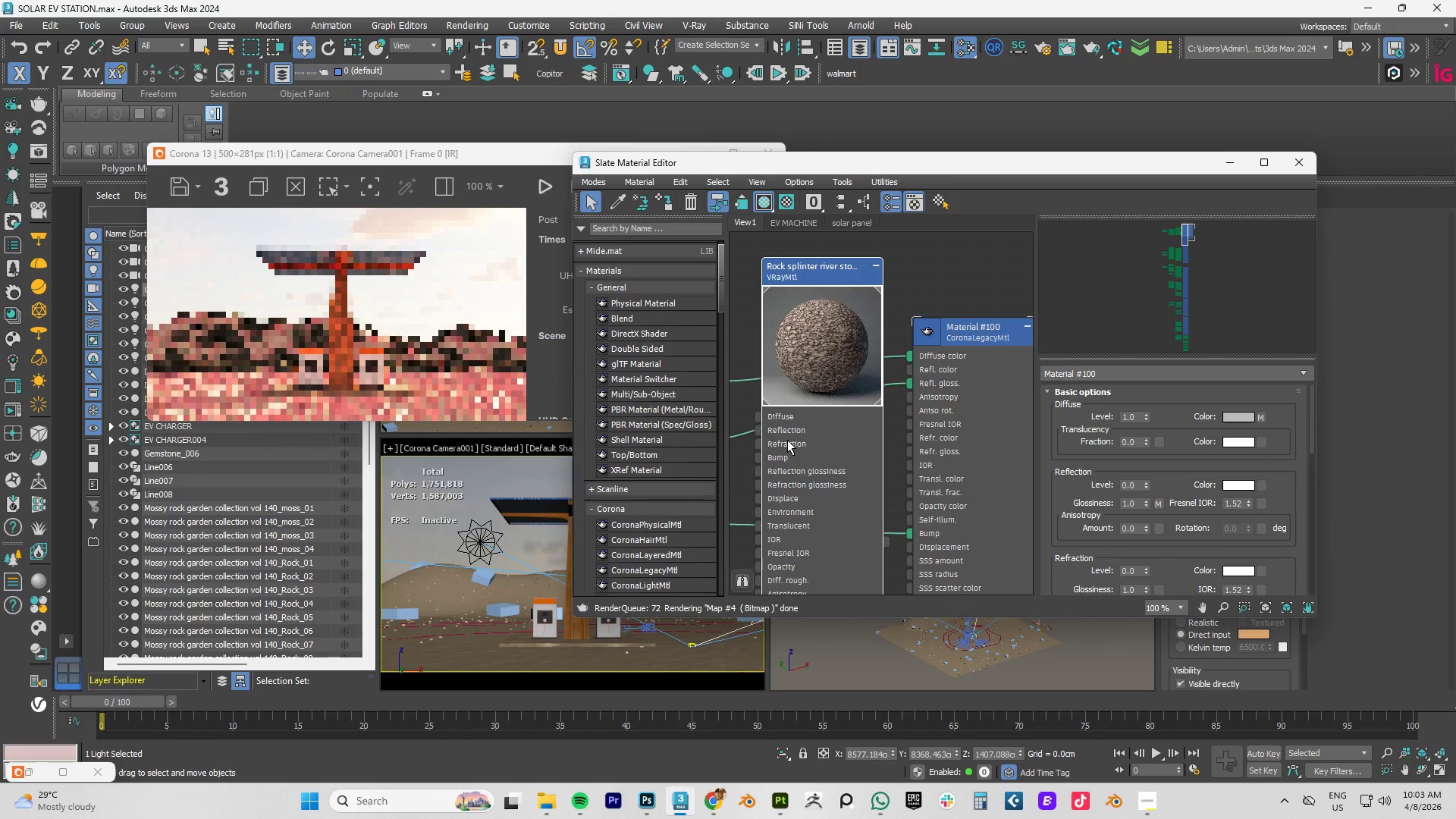 
left_click([817, 350])
 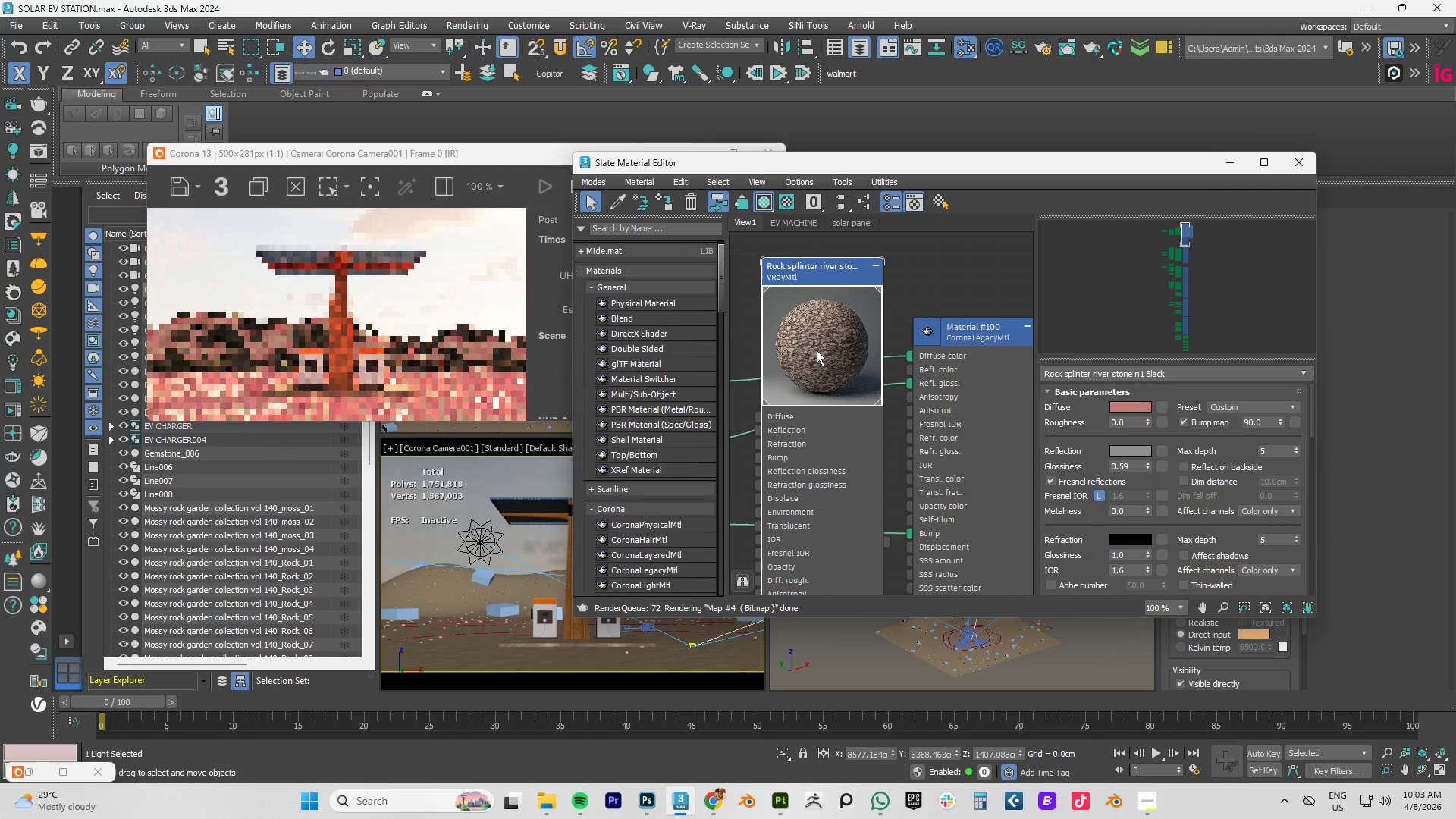 
key(Delete)
 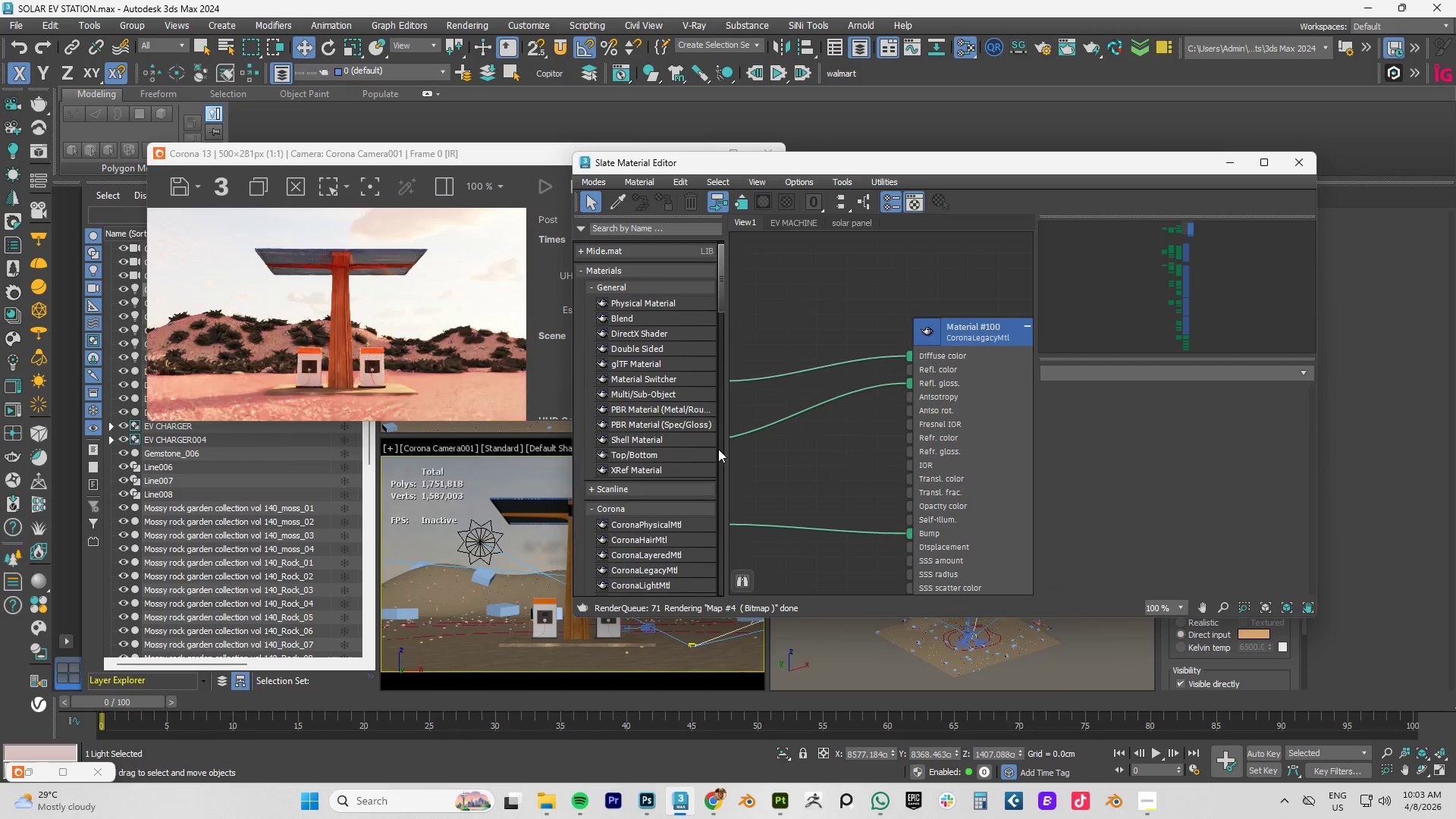 
wait(6.48)
 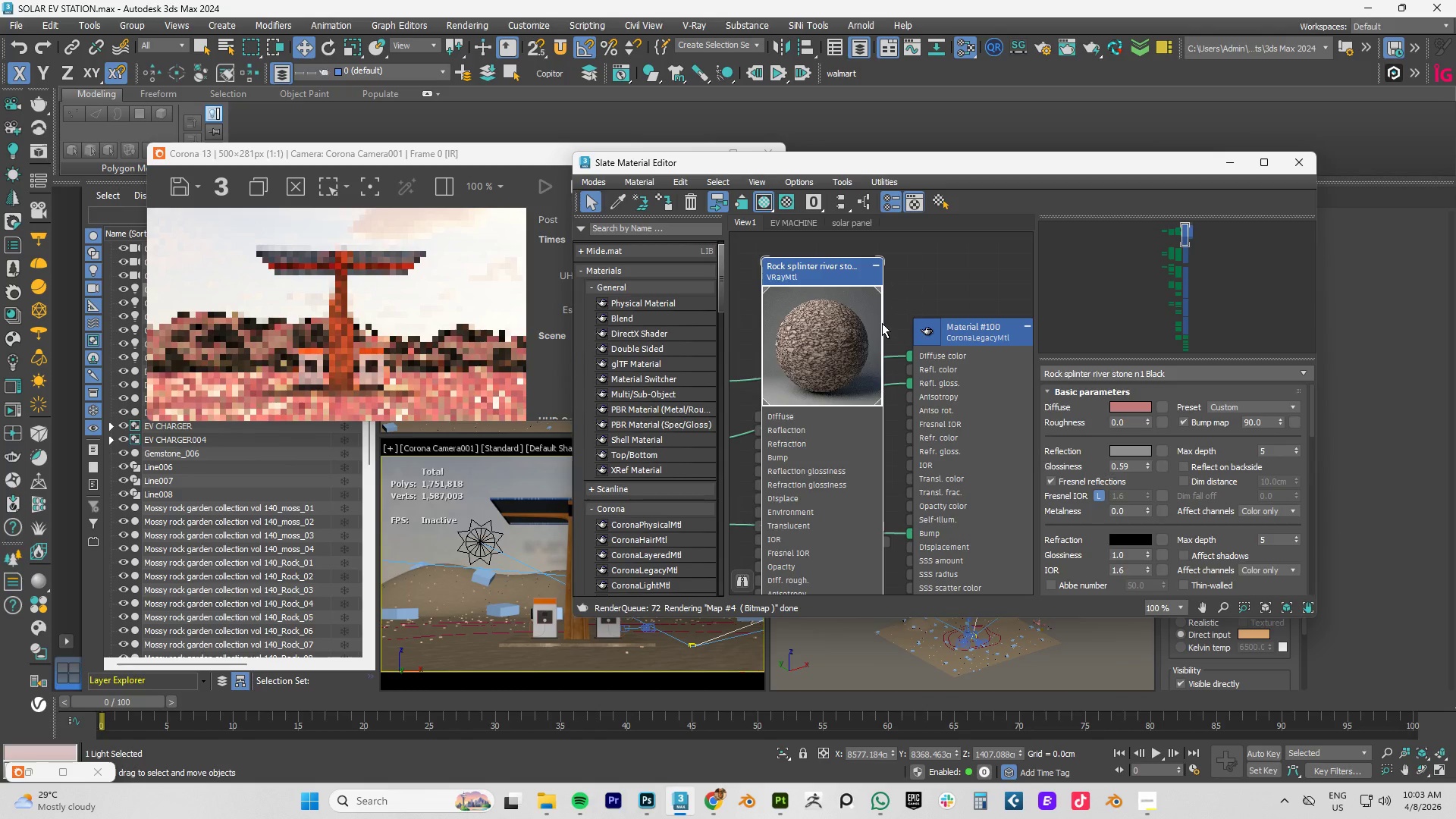 
left_click([961, 668])
 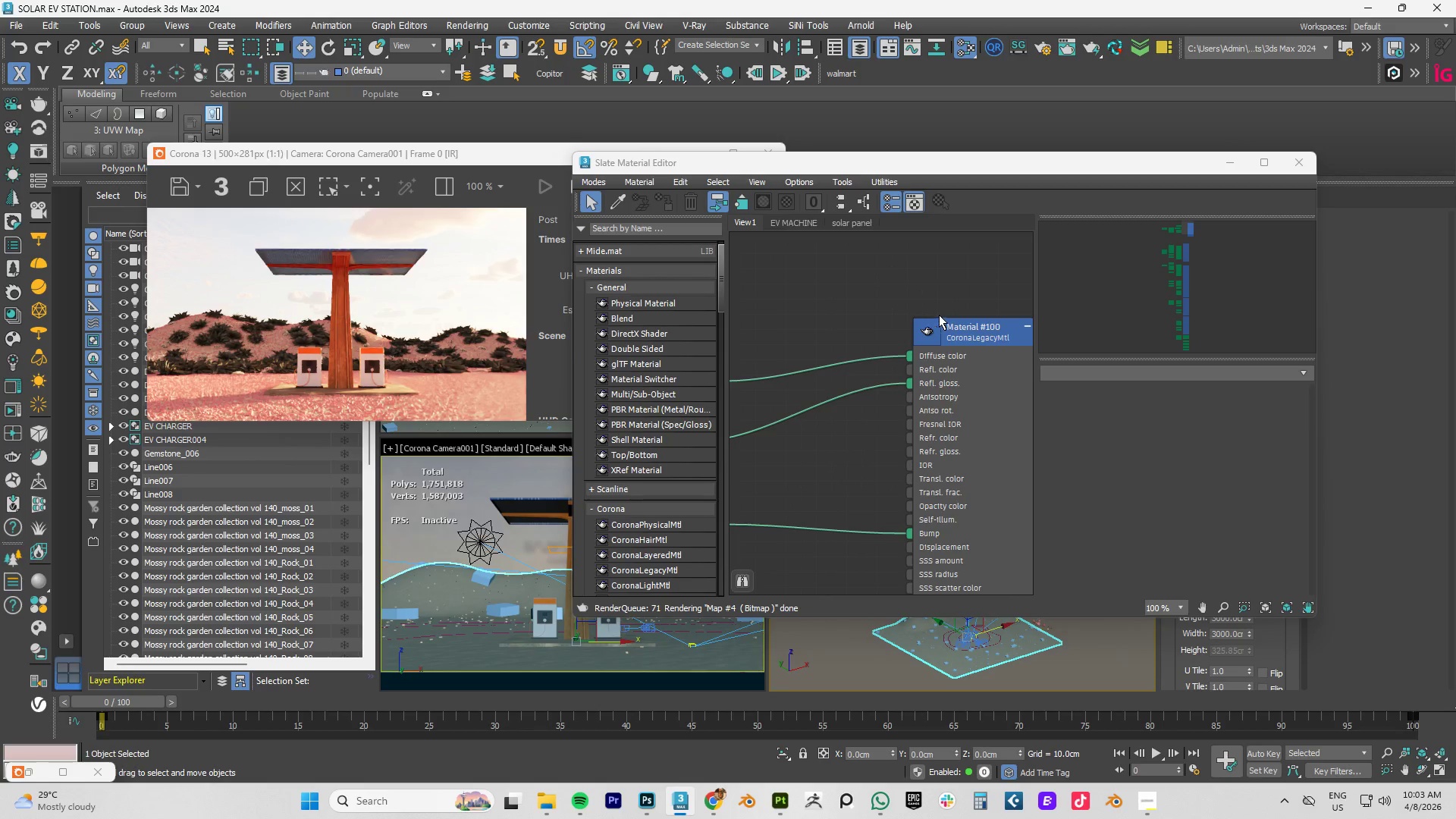 
right_click([958, 338])
 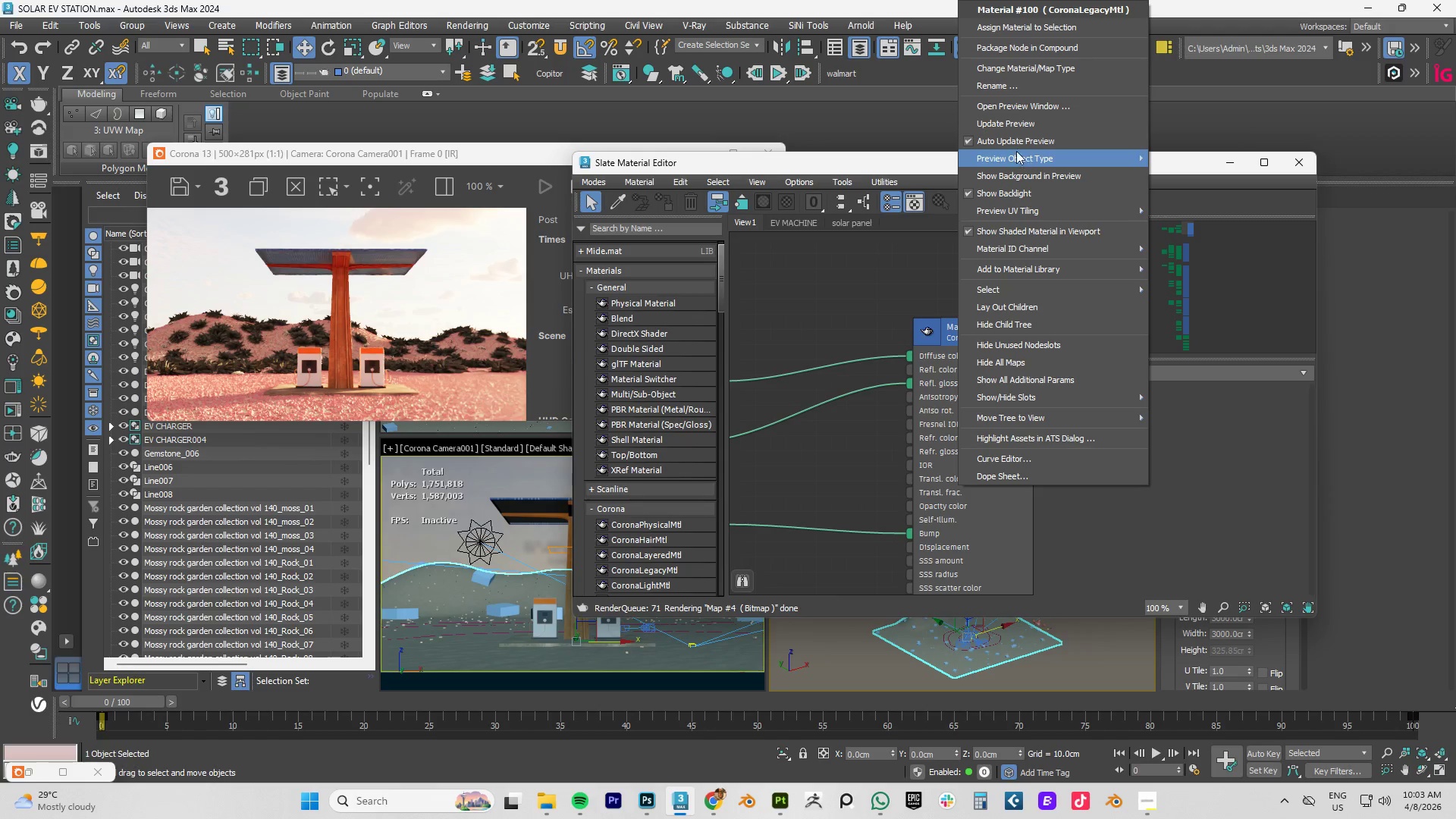 
left_click([1012, 124])
 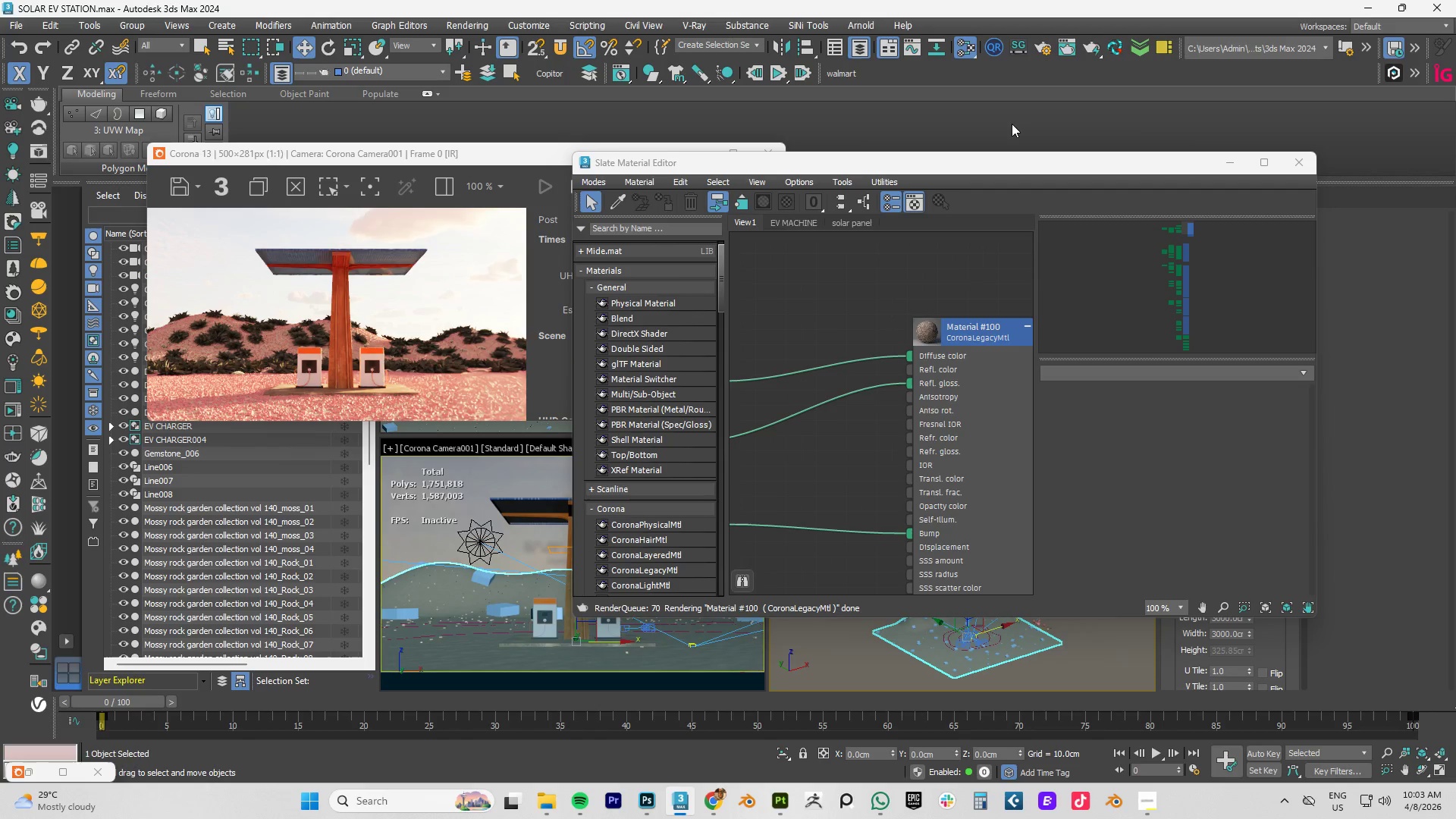 
wait(9.59)
 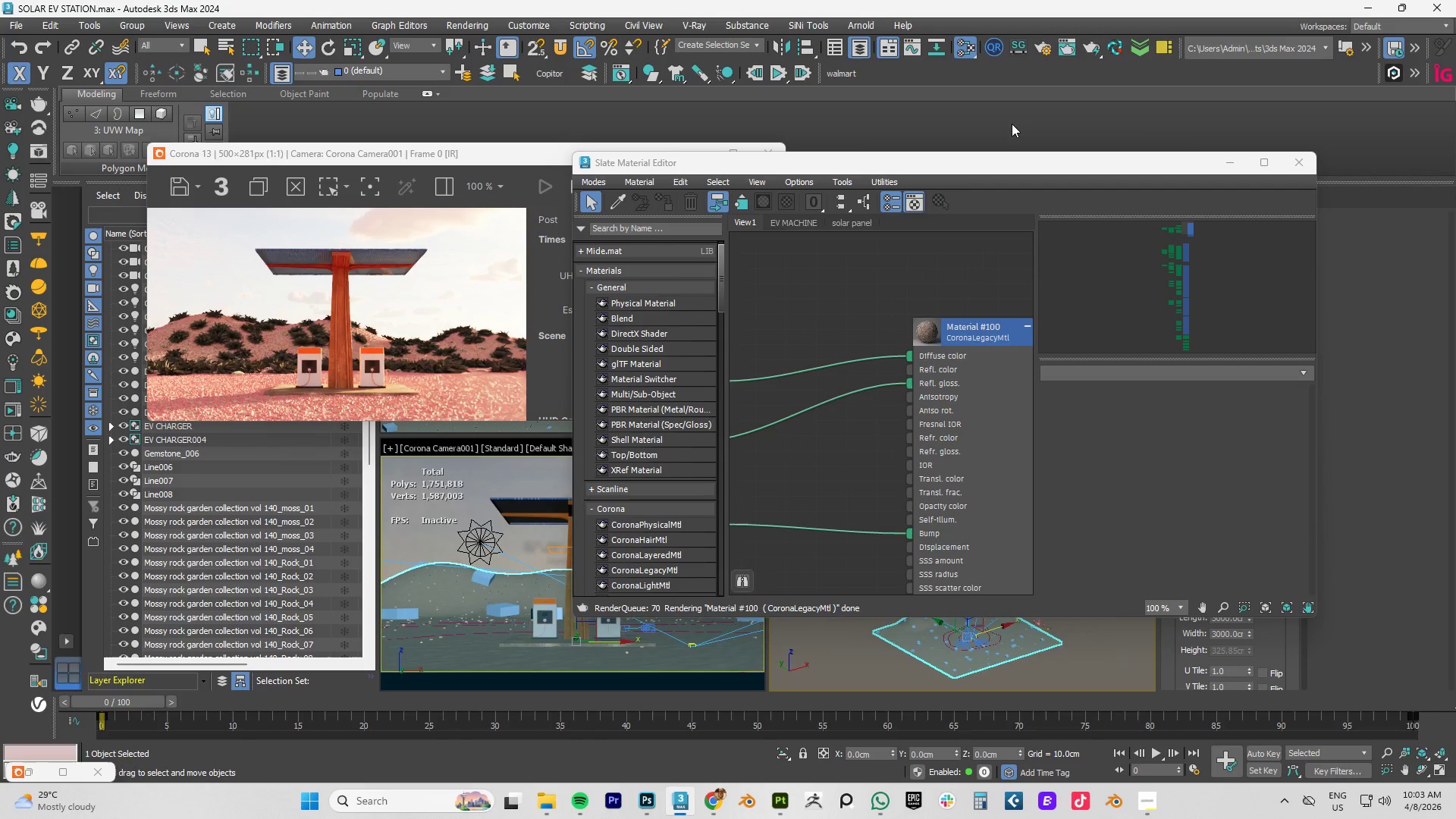 
scroll: coordinate [900, 352], scroll_direction: down, amount: 7.0
 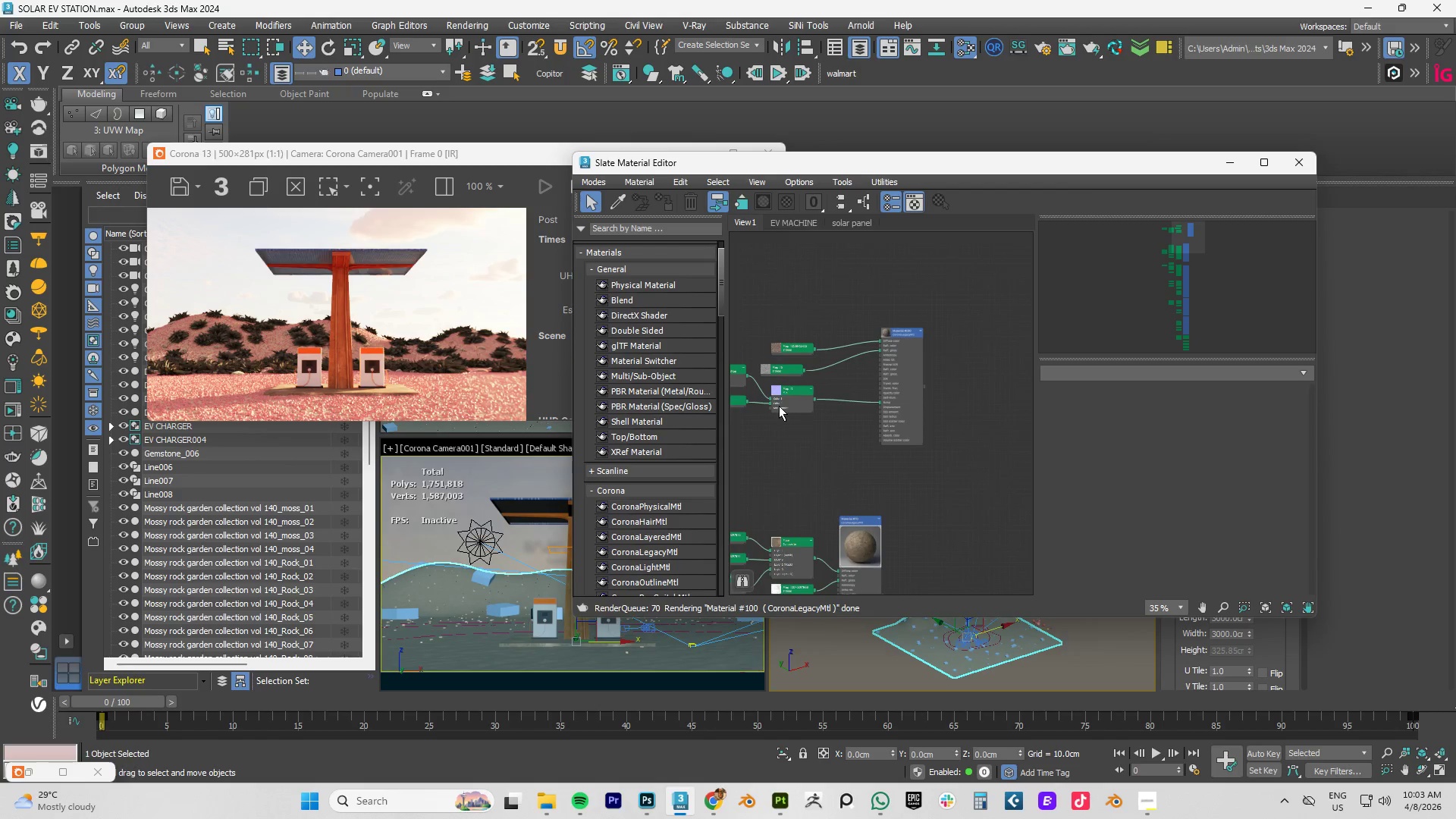 
scroll: coordinate [795, 395], scroll_direction: none, amount: 0.0
 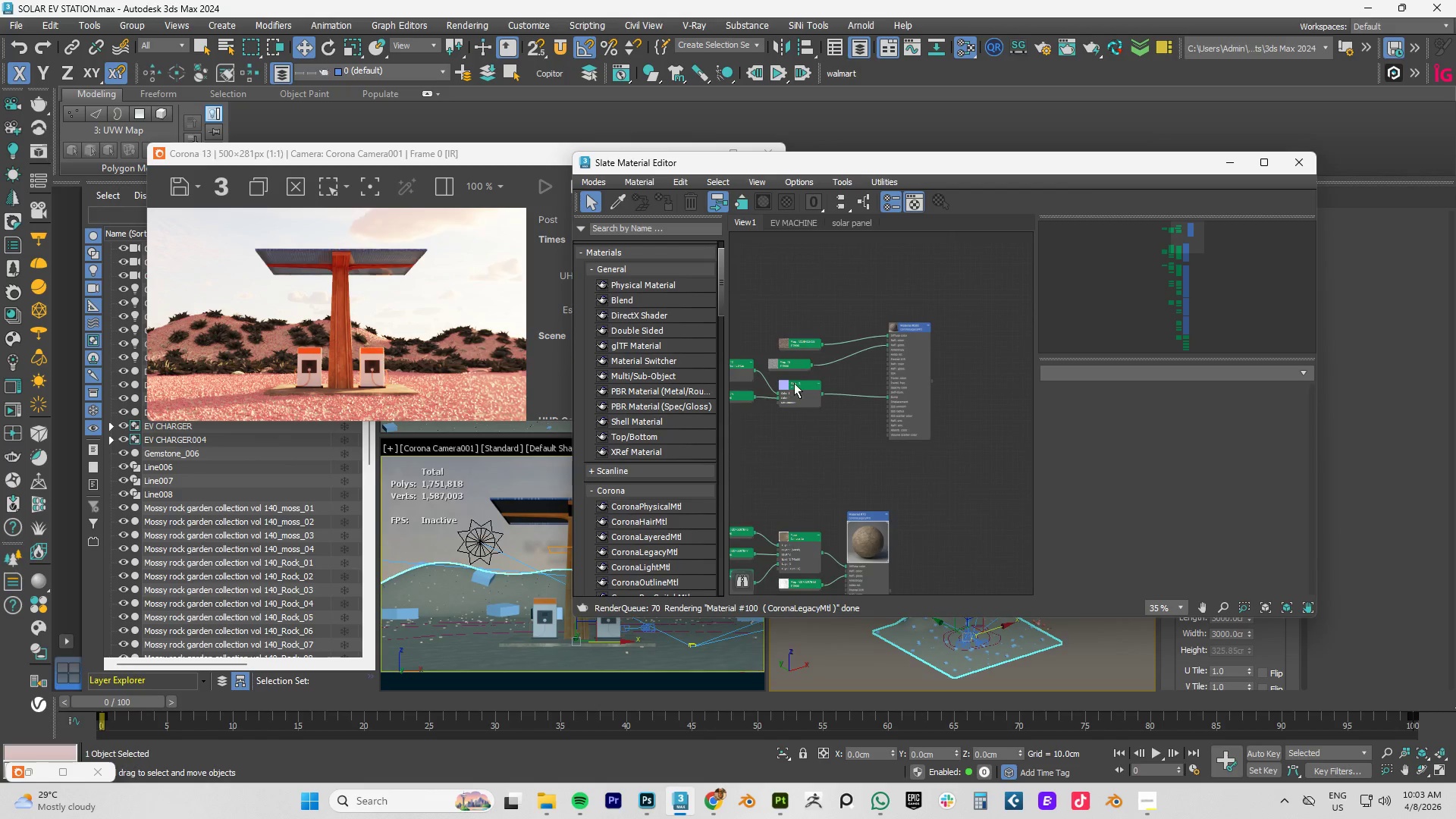 
scroll: coordinate [794, 383], scroll_direction: down, amount: 2.0
 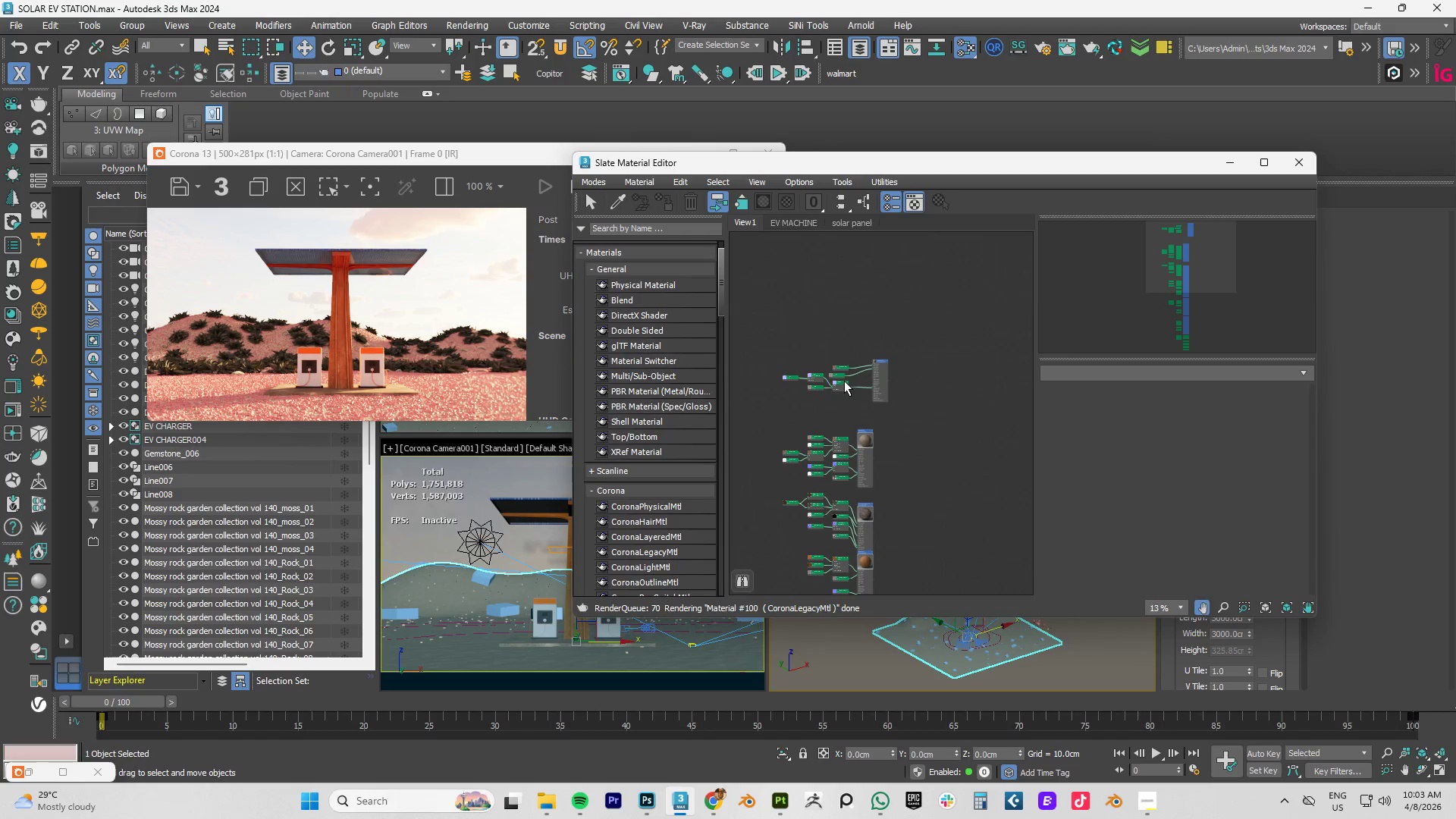 
scroll: coordinate [844, 381], scroll_direction: up, amount: 4.0
 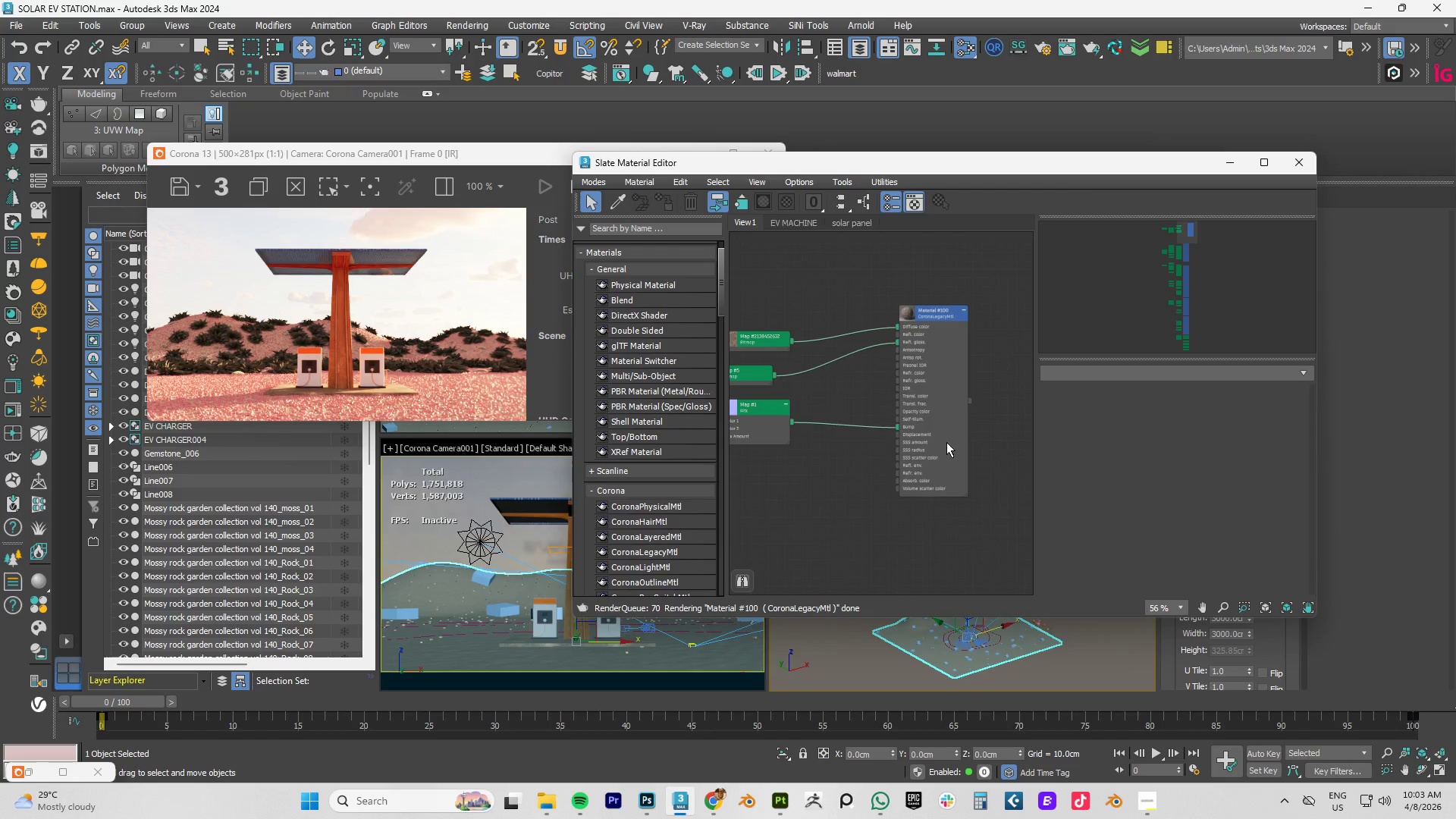 
scroll: coordinate [935, 472], scroll_direction: down, amount: 2.0
 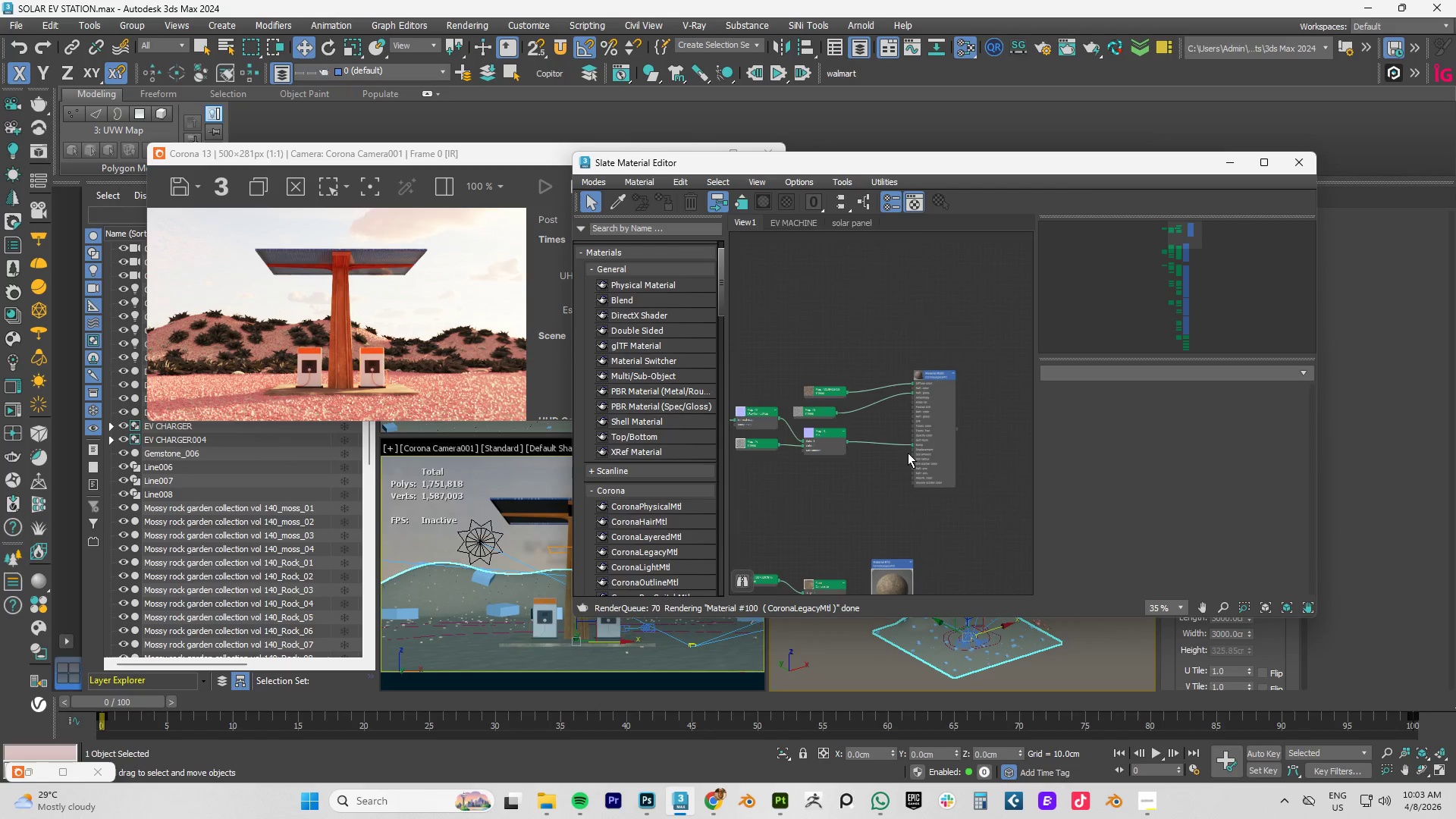 
scroll: coordinate [908, 452], scroll_direction: up, amount: 2.0
 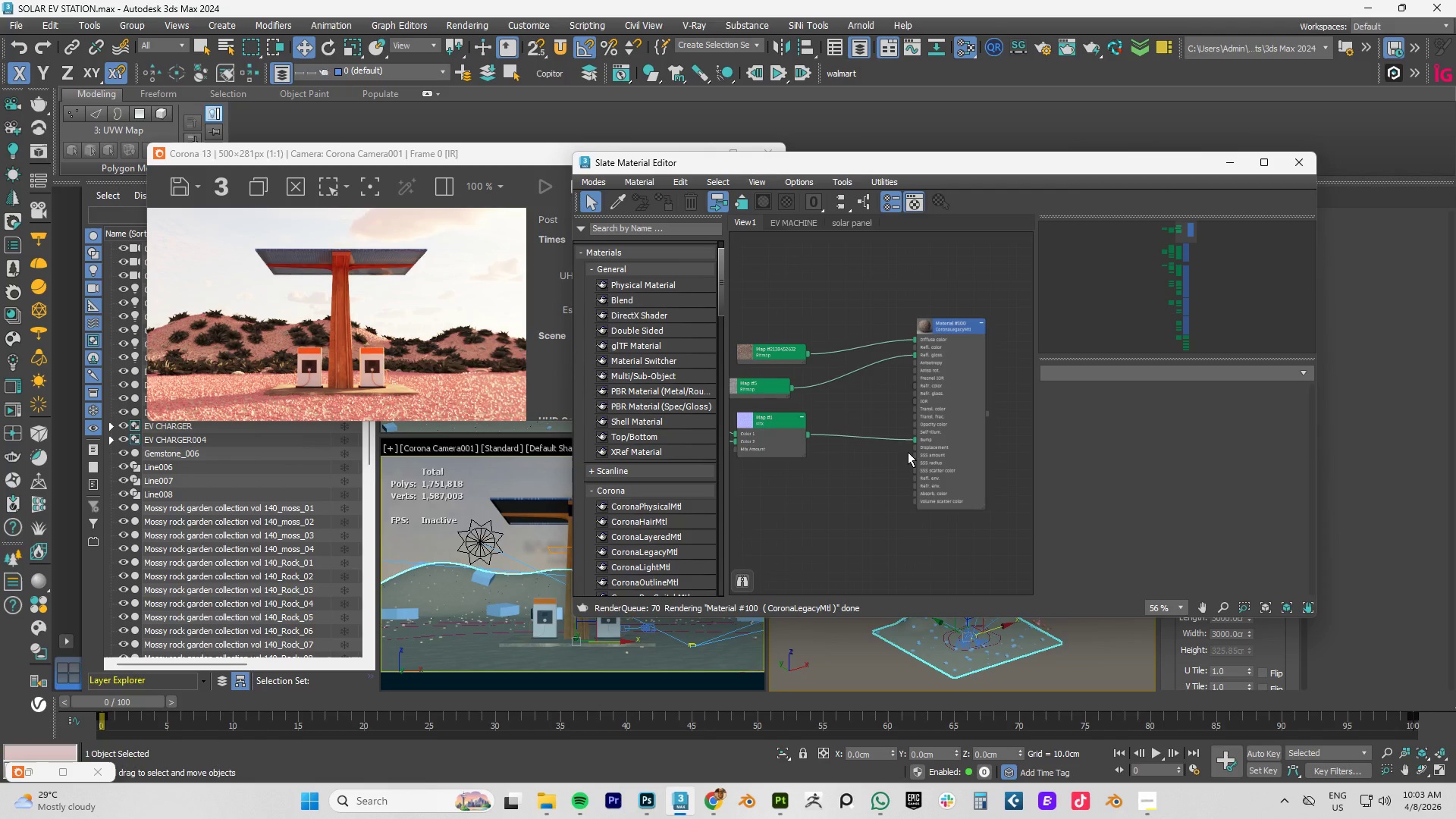 
key(Control+Z)
 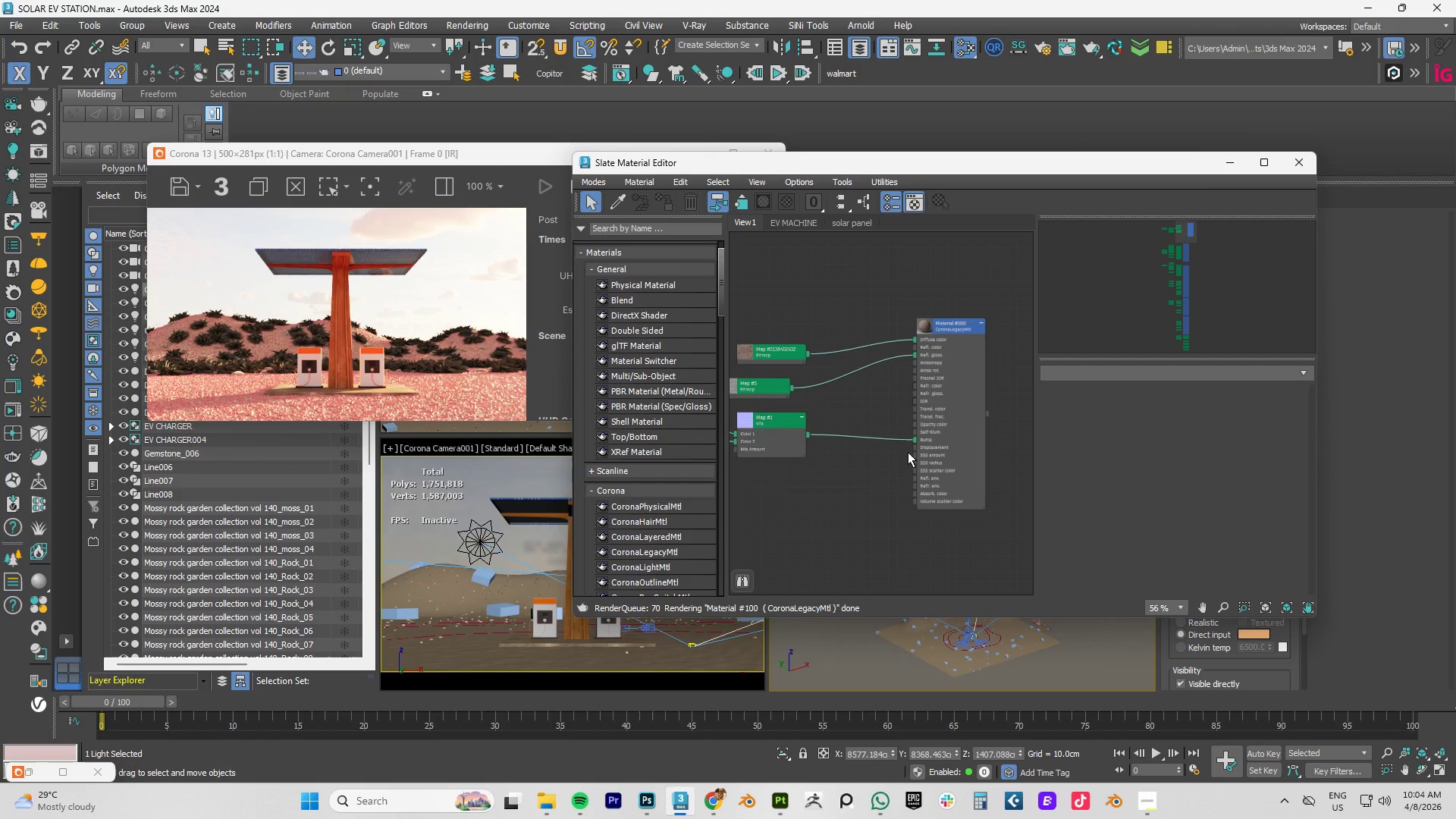 
key(Control+Z)
 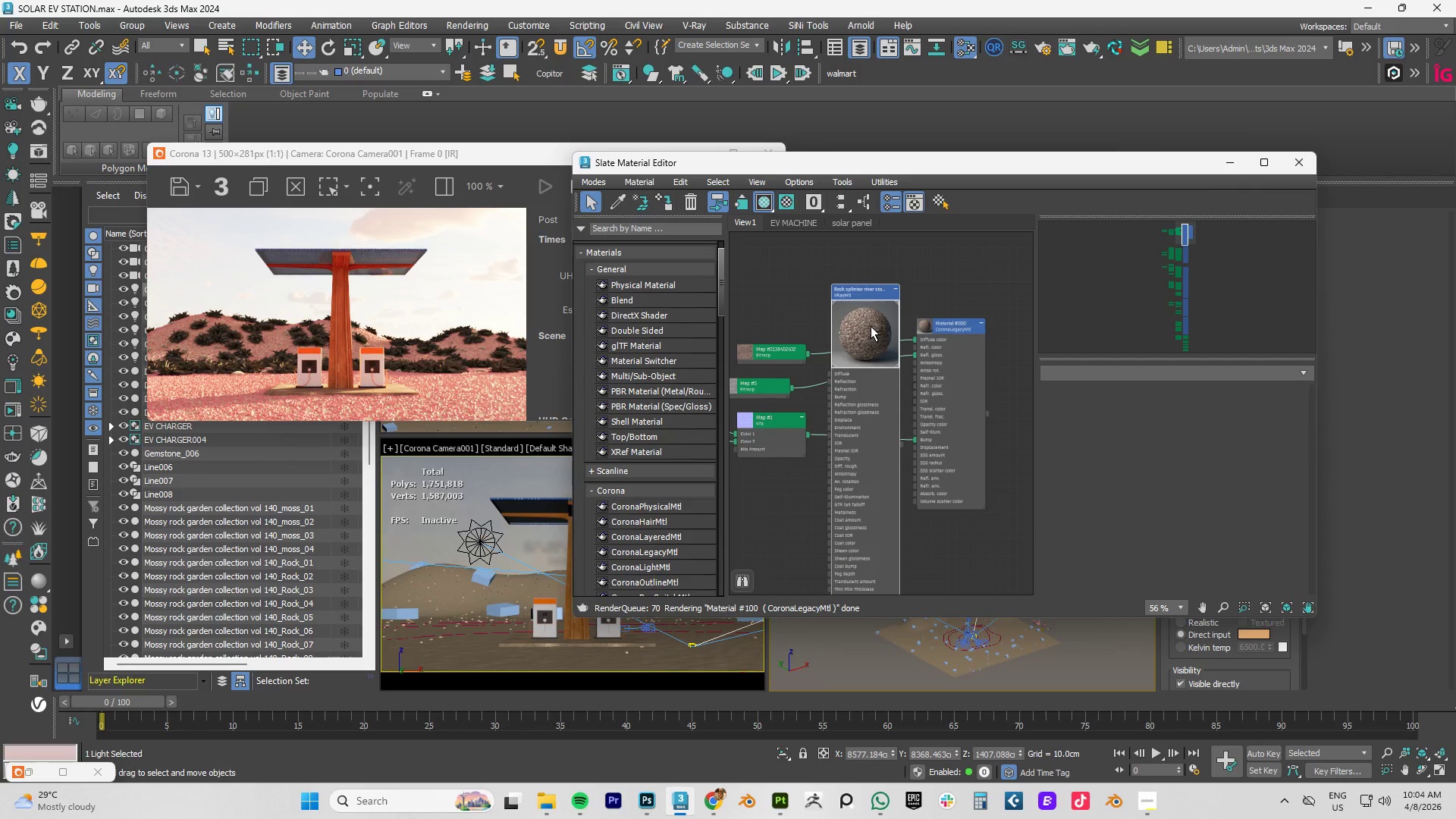 
key(Control+Z)
 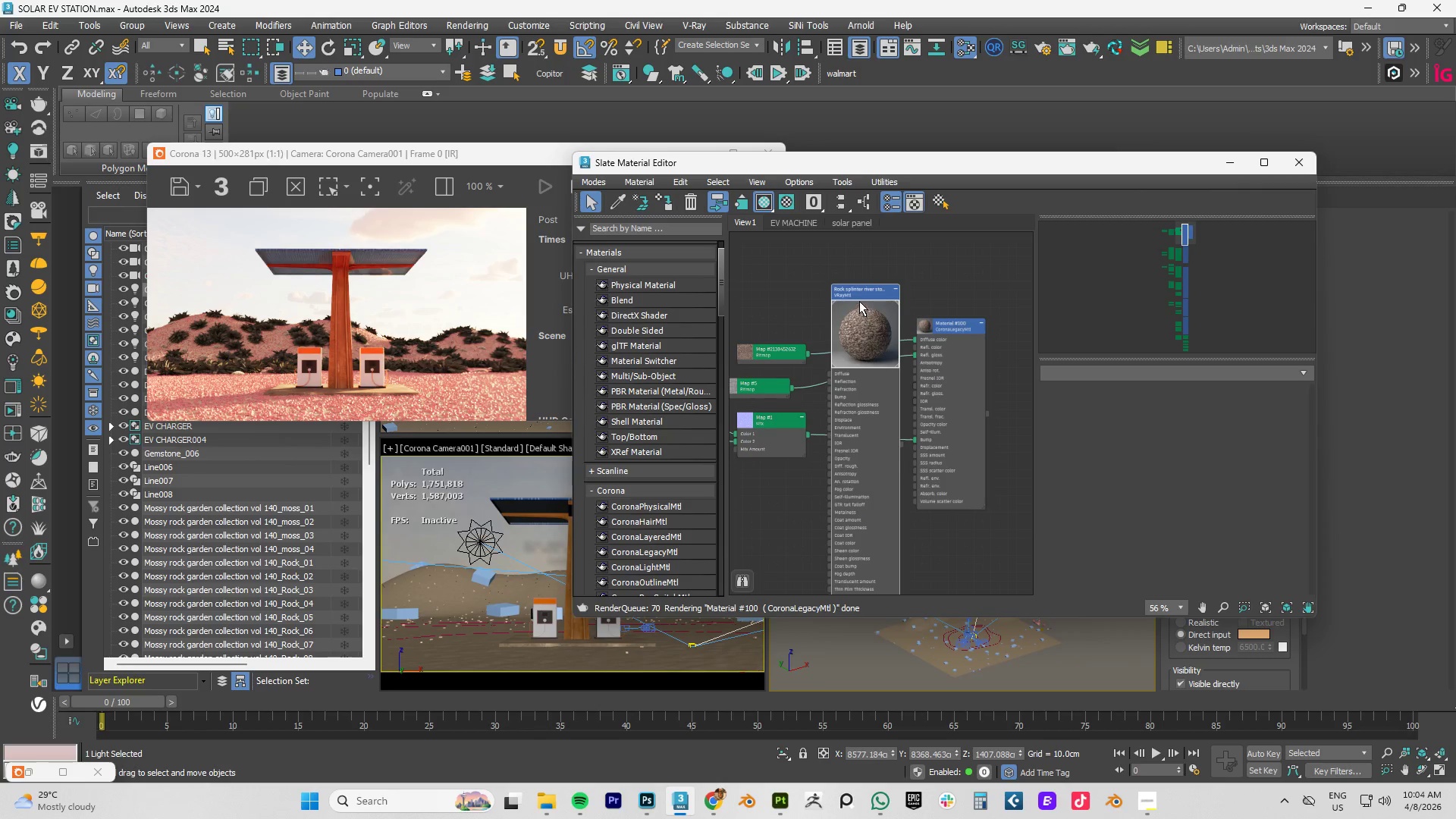 
left_click_drag(start_coordinate=[861, 297], to_coordinate=[884, 266])
 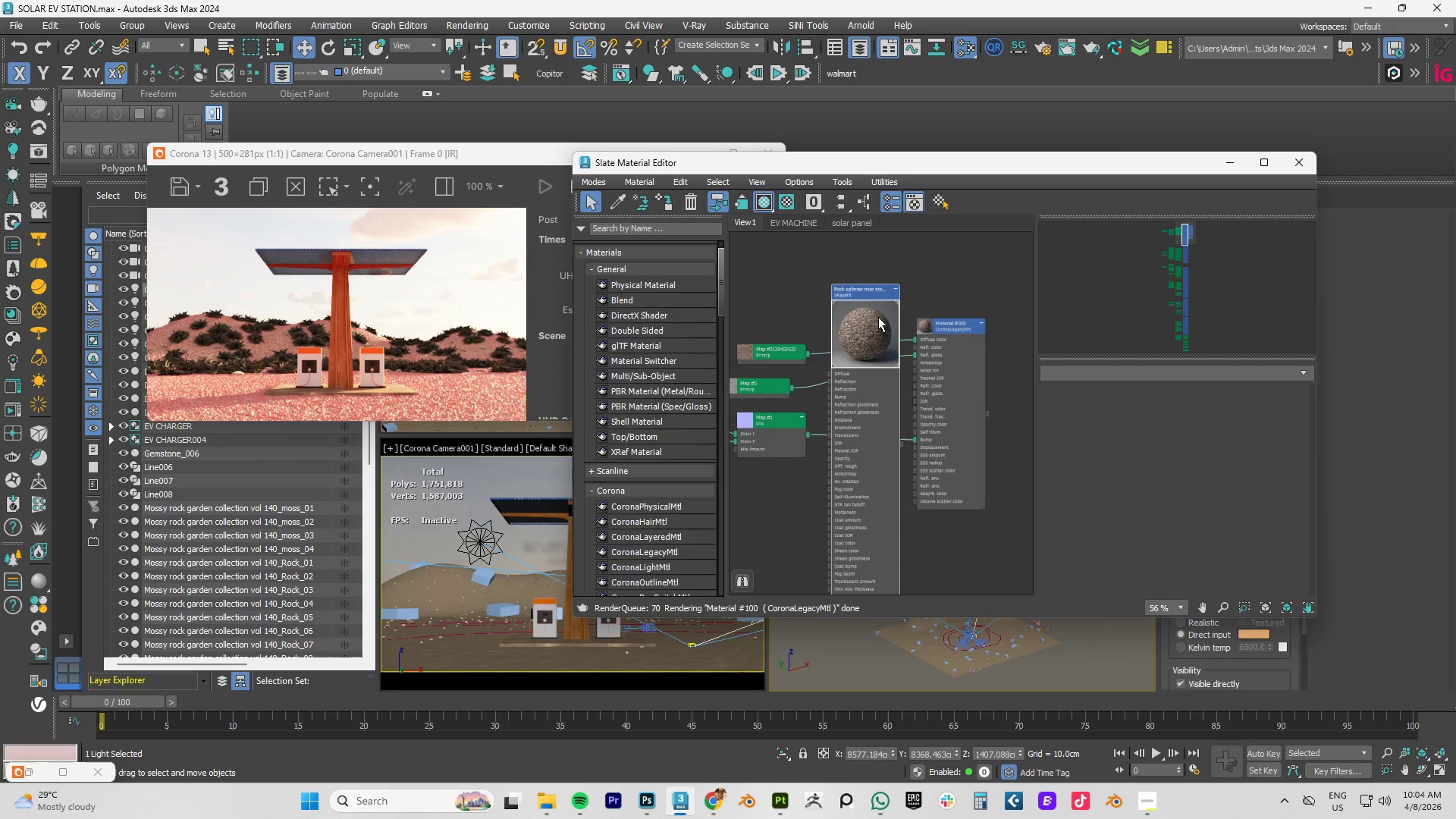 
mouse_move([855, 340])
 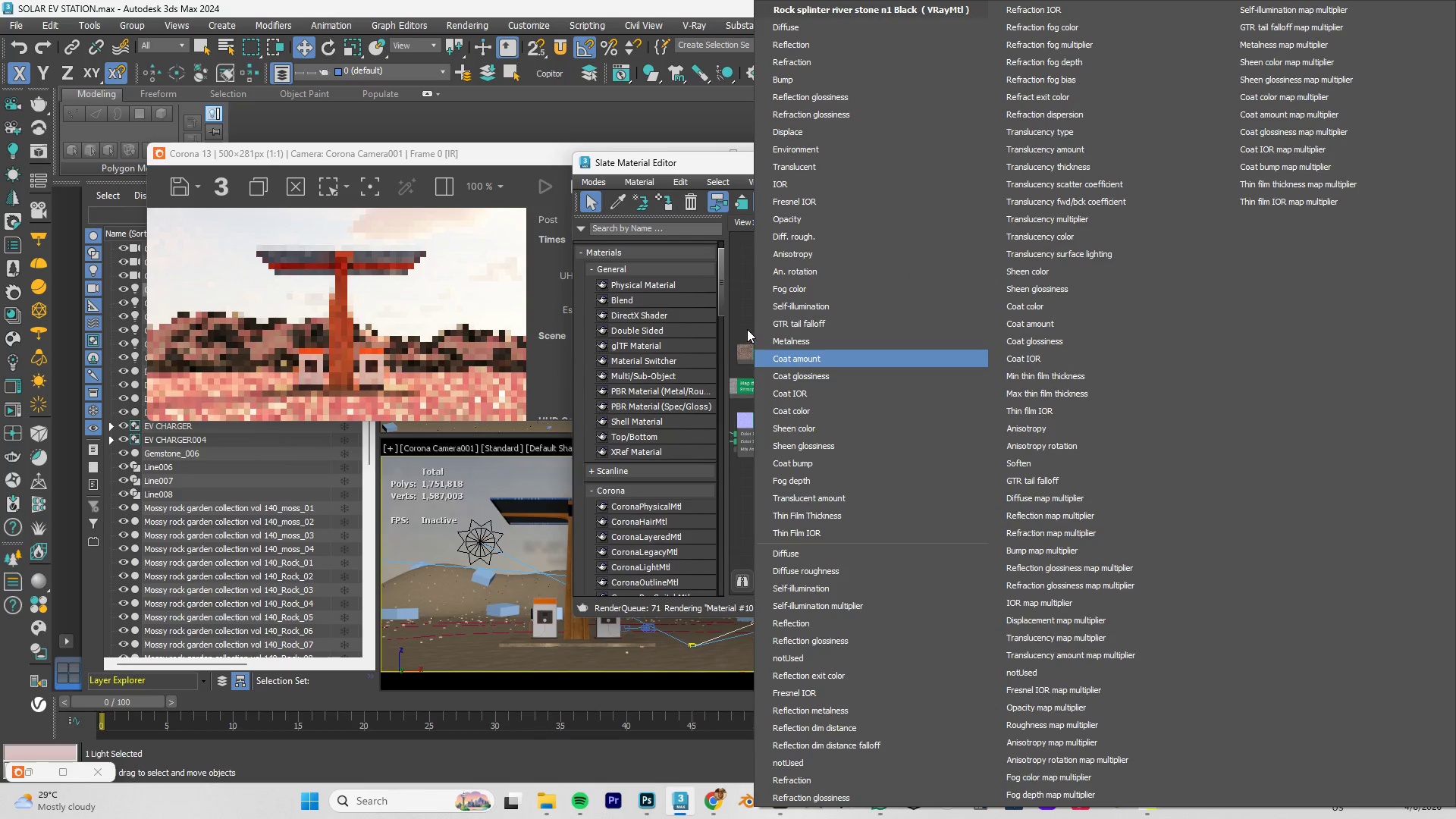 
left_click([744, 328])
 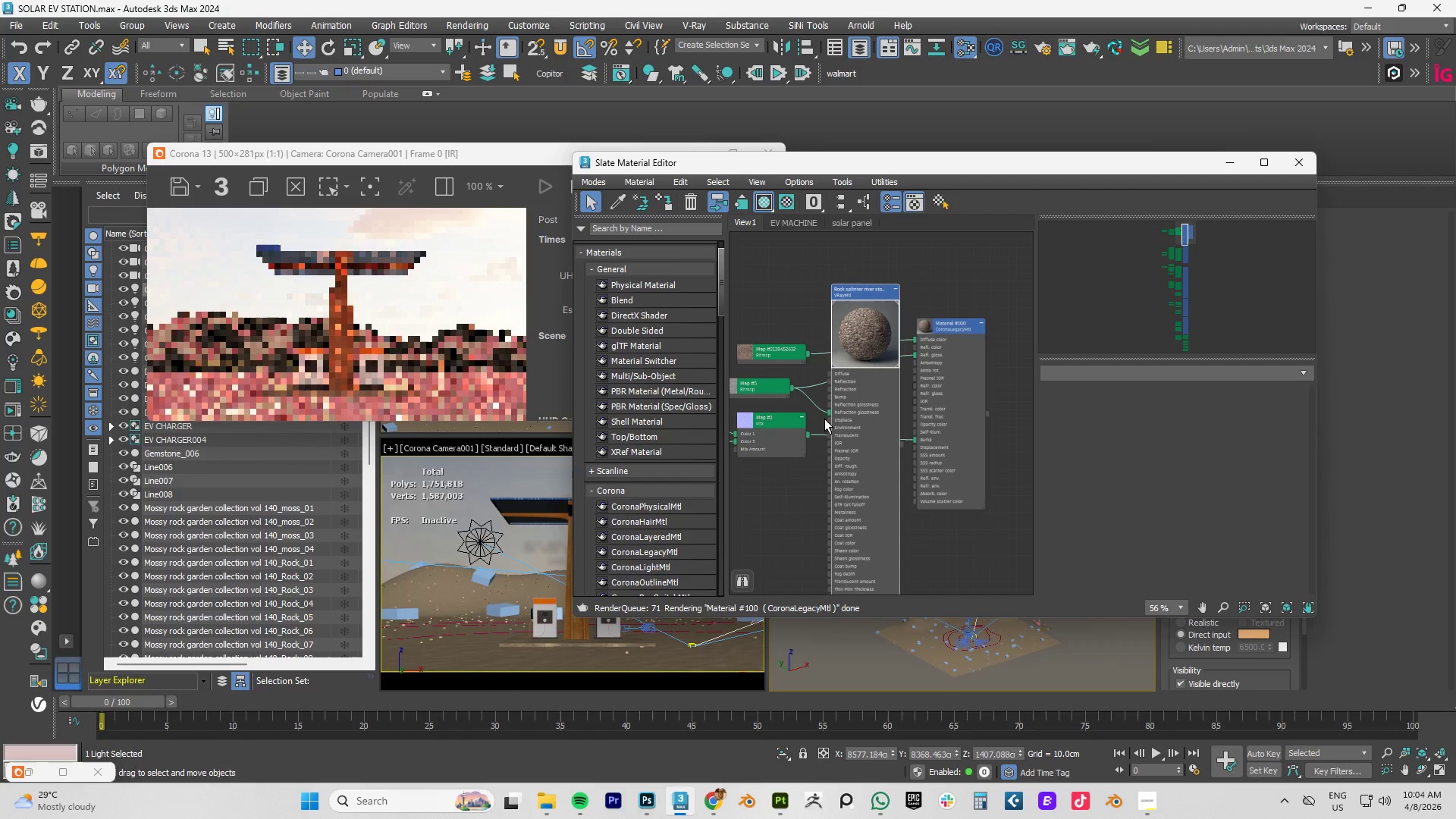 
left_click_drag(start_coordinate=[861, 331], to_coordinate=[855, 322])
 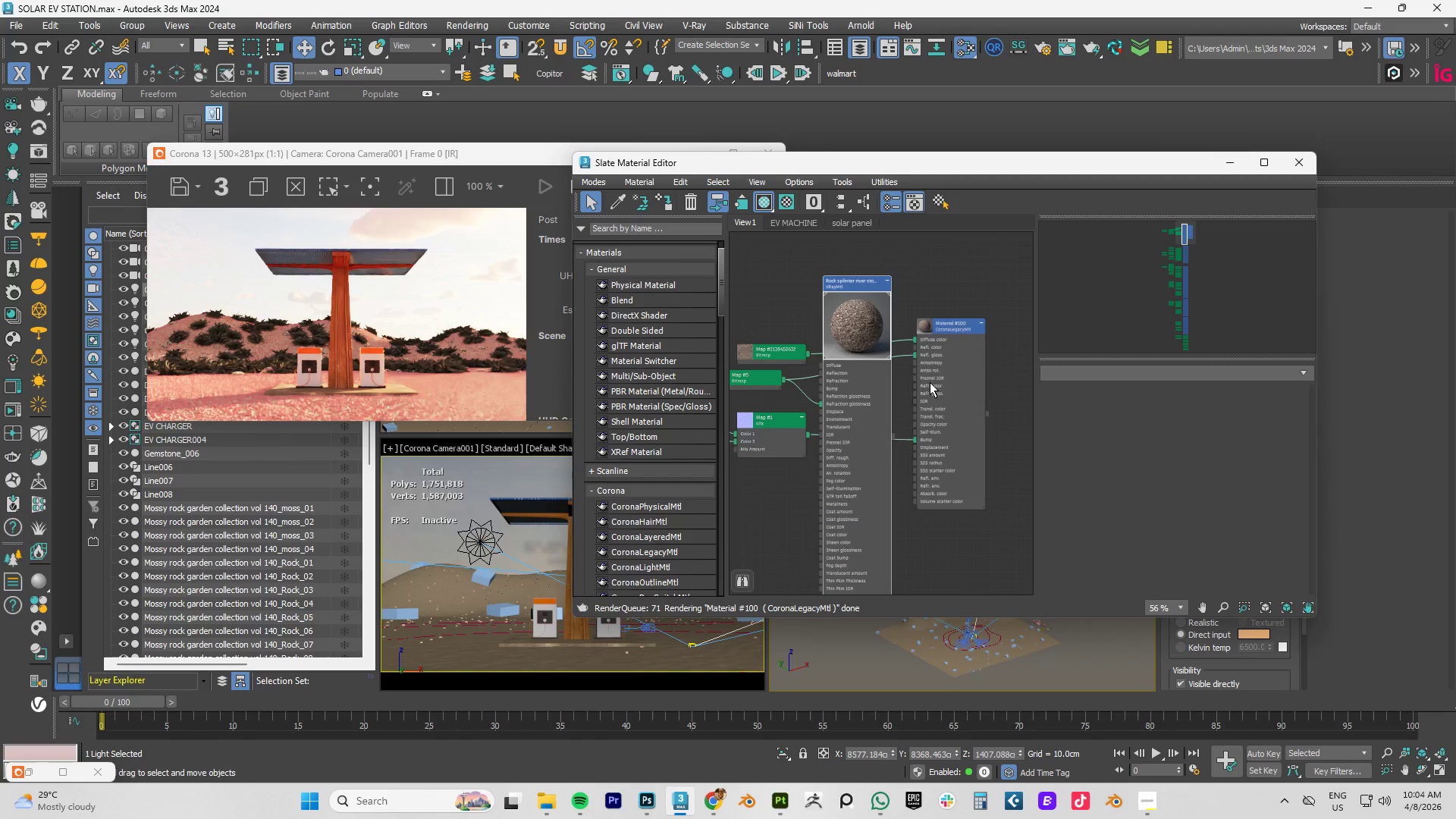 
scroll: coordinate [930, 382], scroll_direction: up, amount: 2.0
 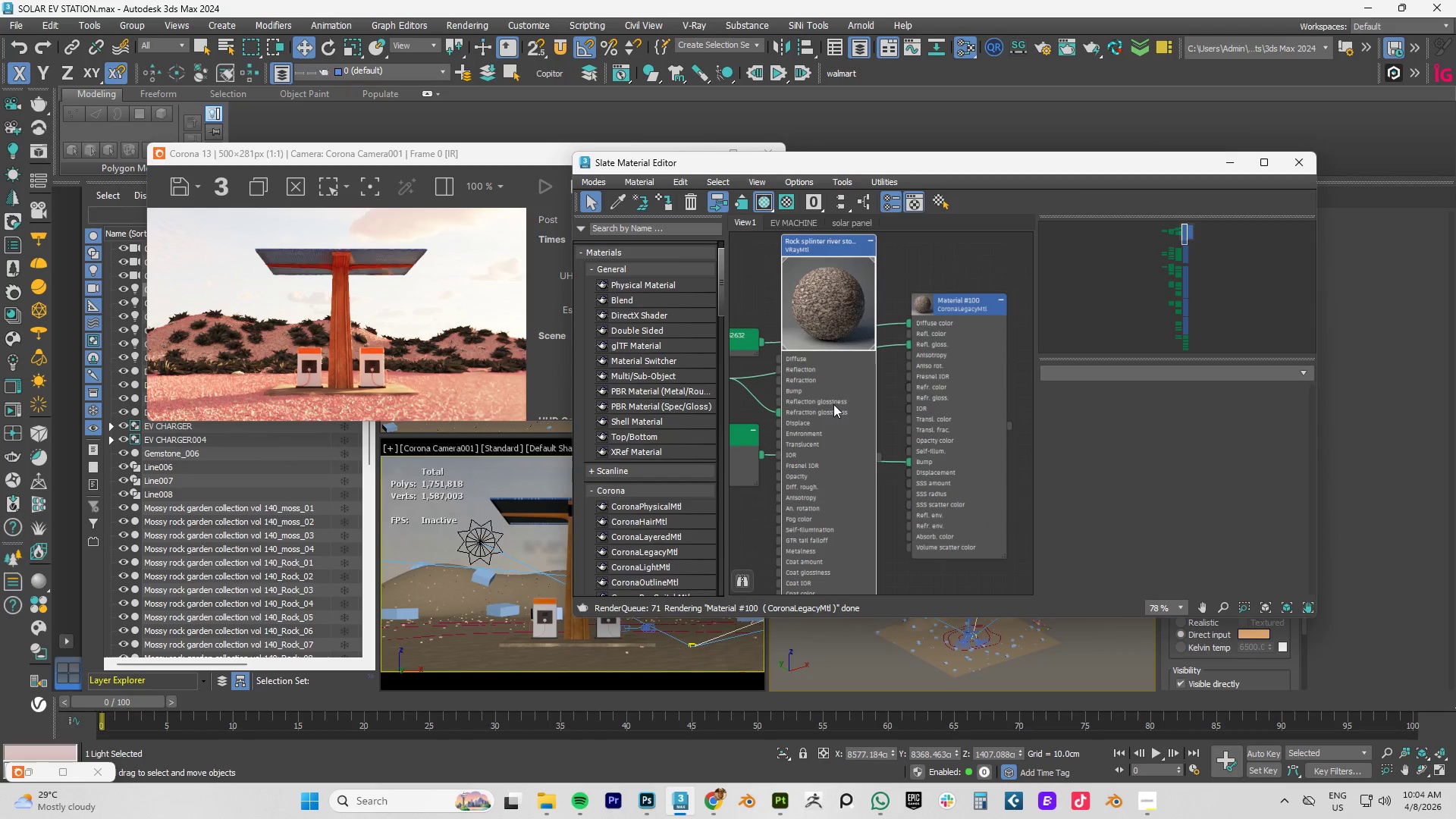 
left_click_drag(start_coordinate=[780, 413], to_coordinate=[911, 397])
 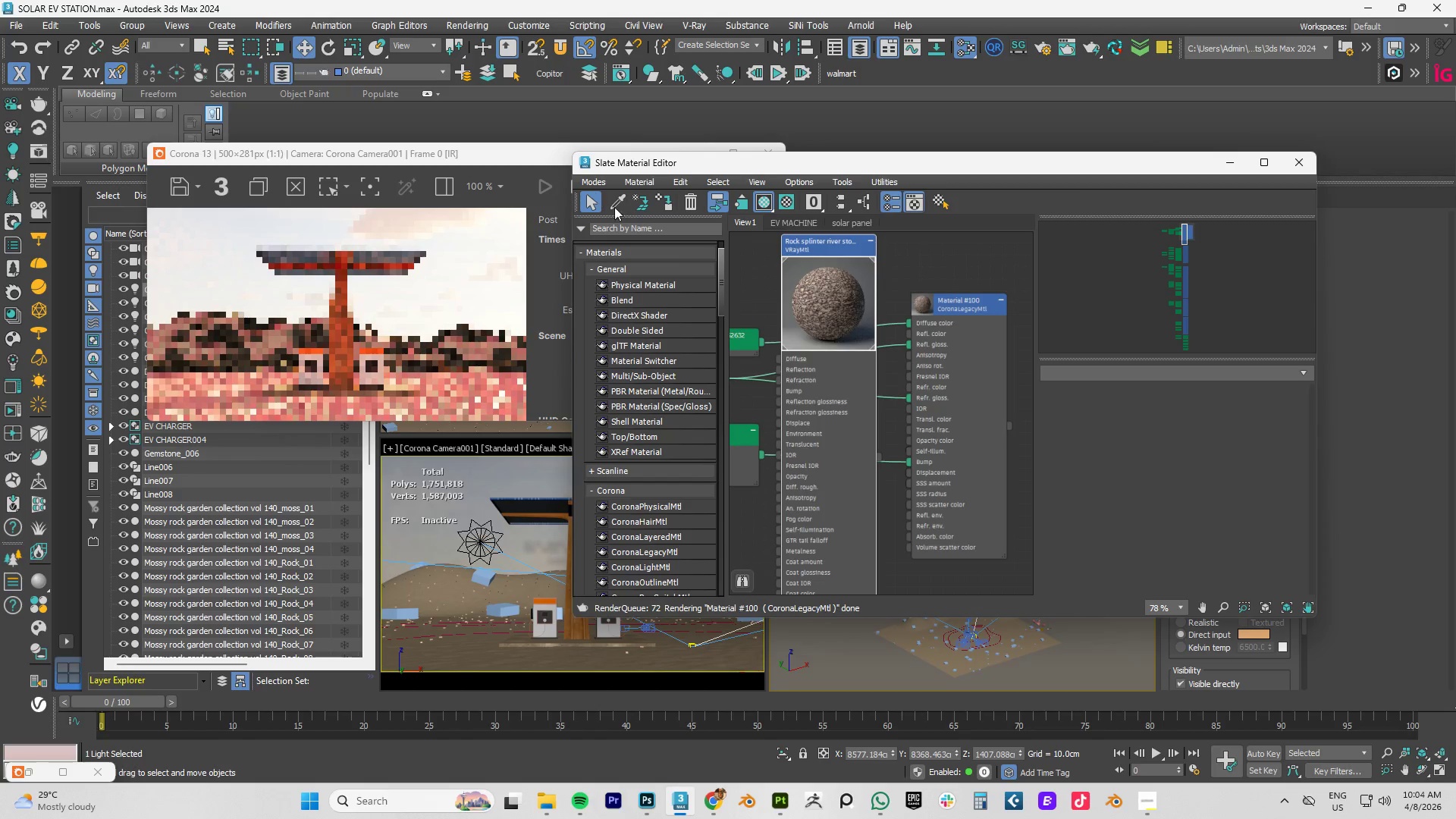 
left_click_drag(start_coordinate=[828, 291], to_coordinate=[854, 300])
 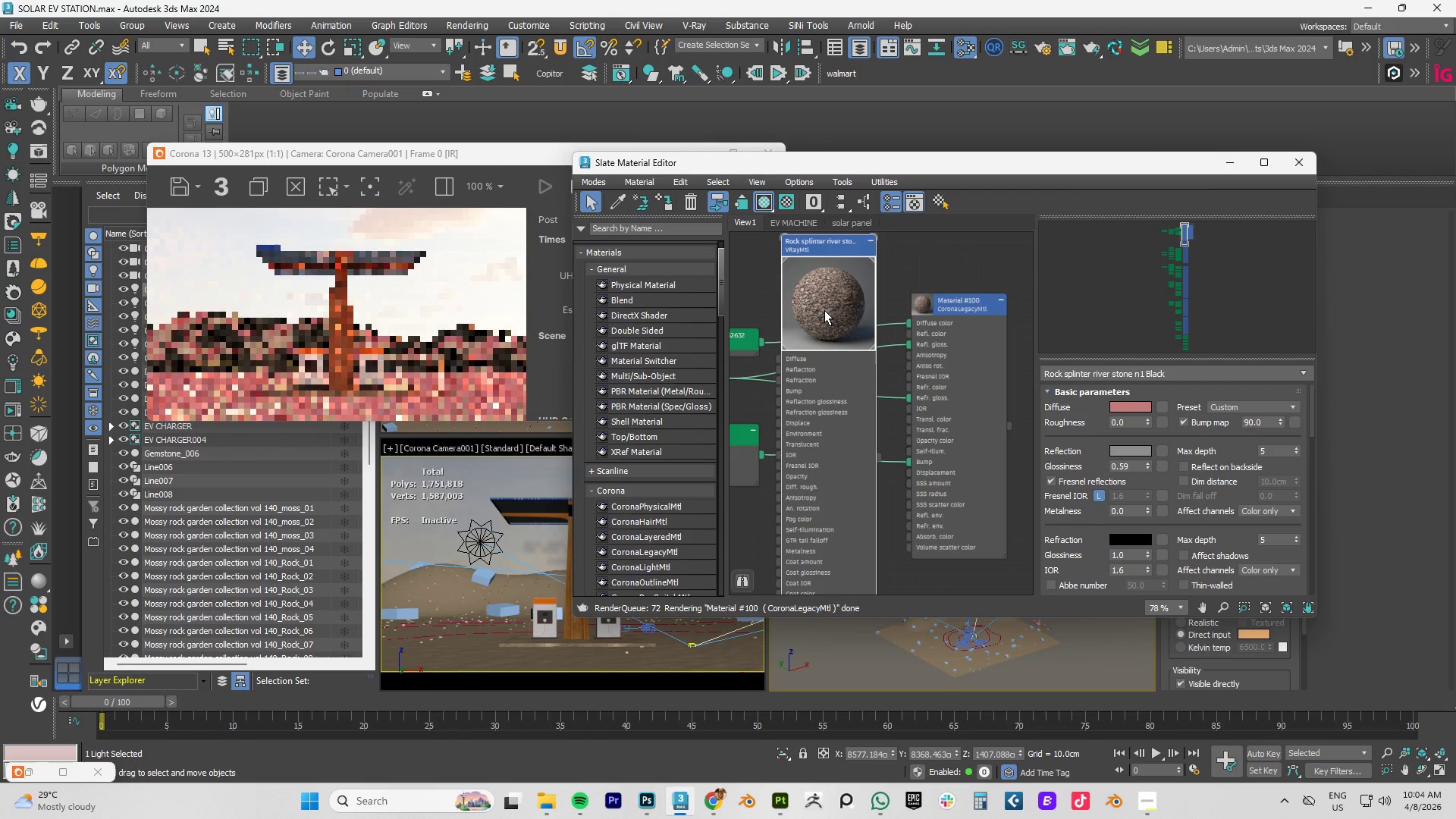 
left_click_drag(start_coordinate=[824, 310], to_coordinate=[857, 327])
 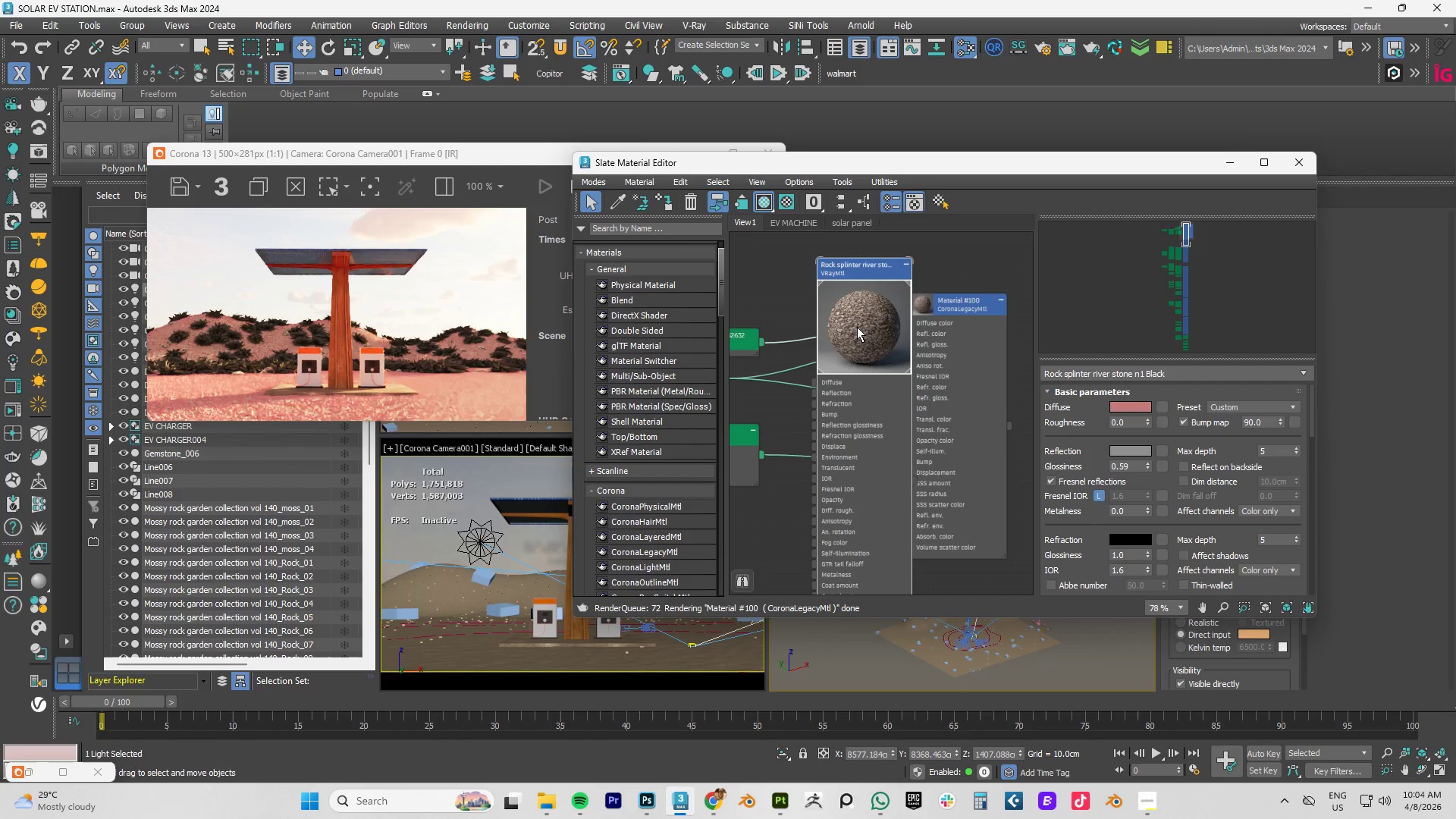 
key(Delete)
 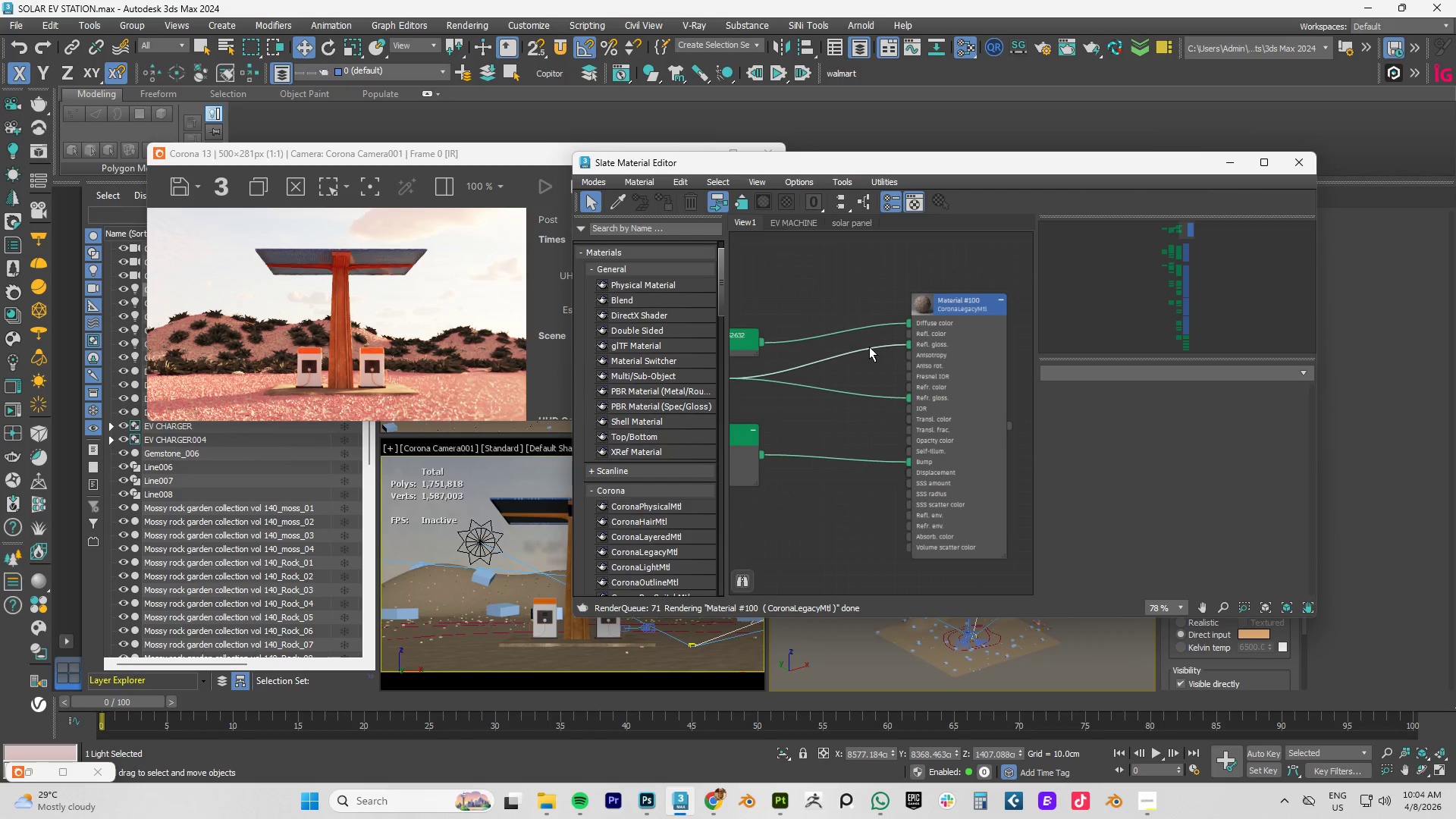 
wait(8.2)
 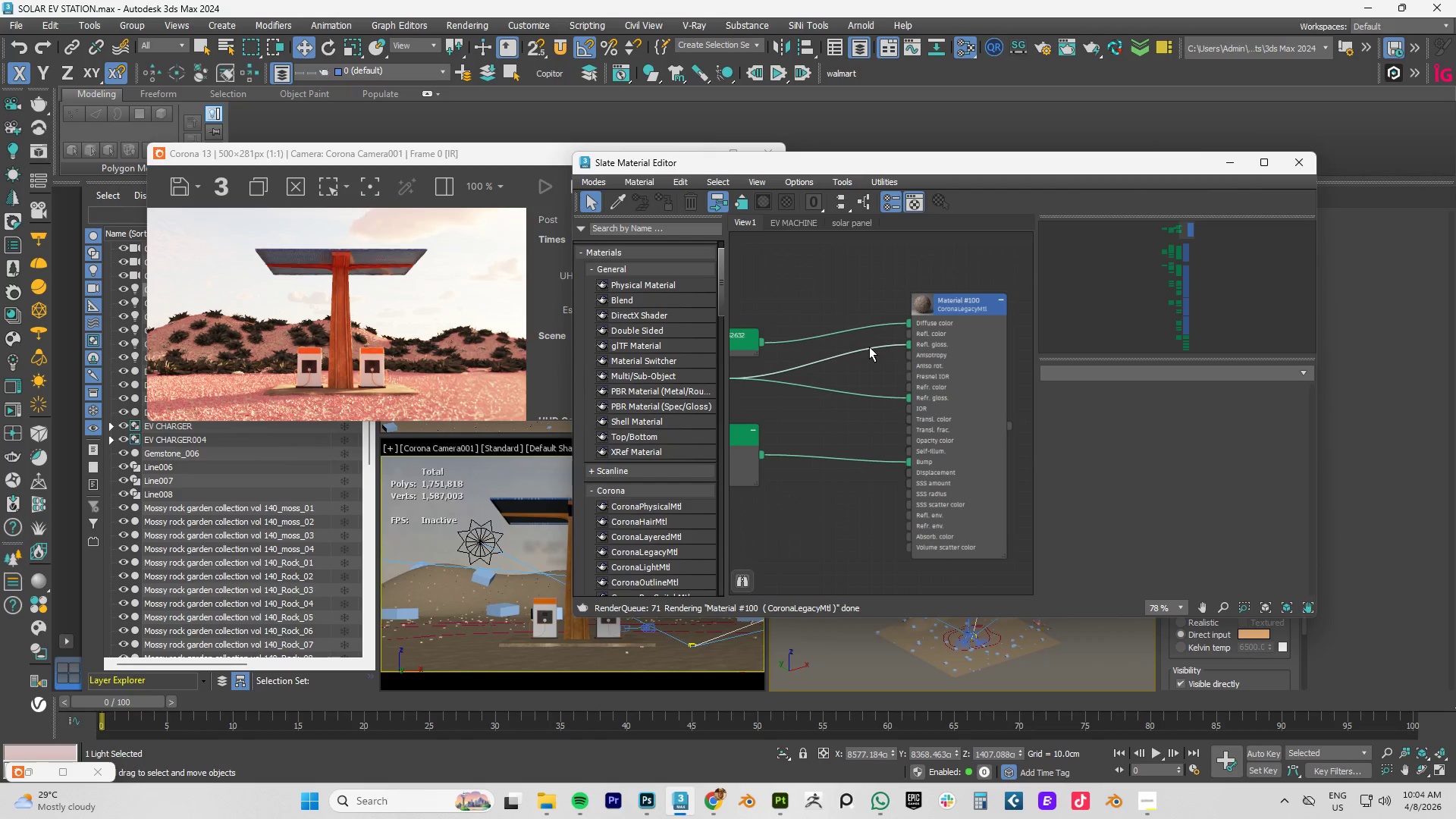 
scroll: coordinate [810, 369], scroll_direction: down, amount: 7.0
 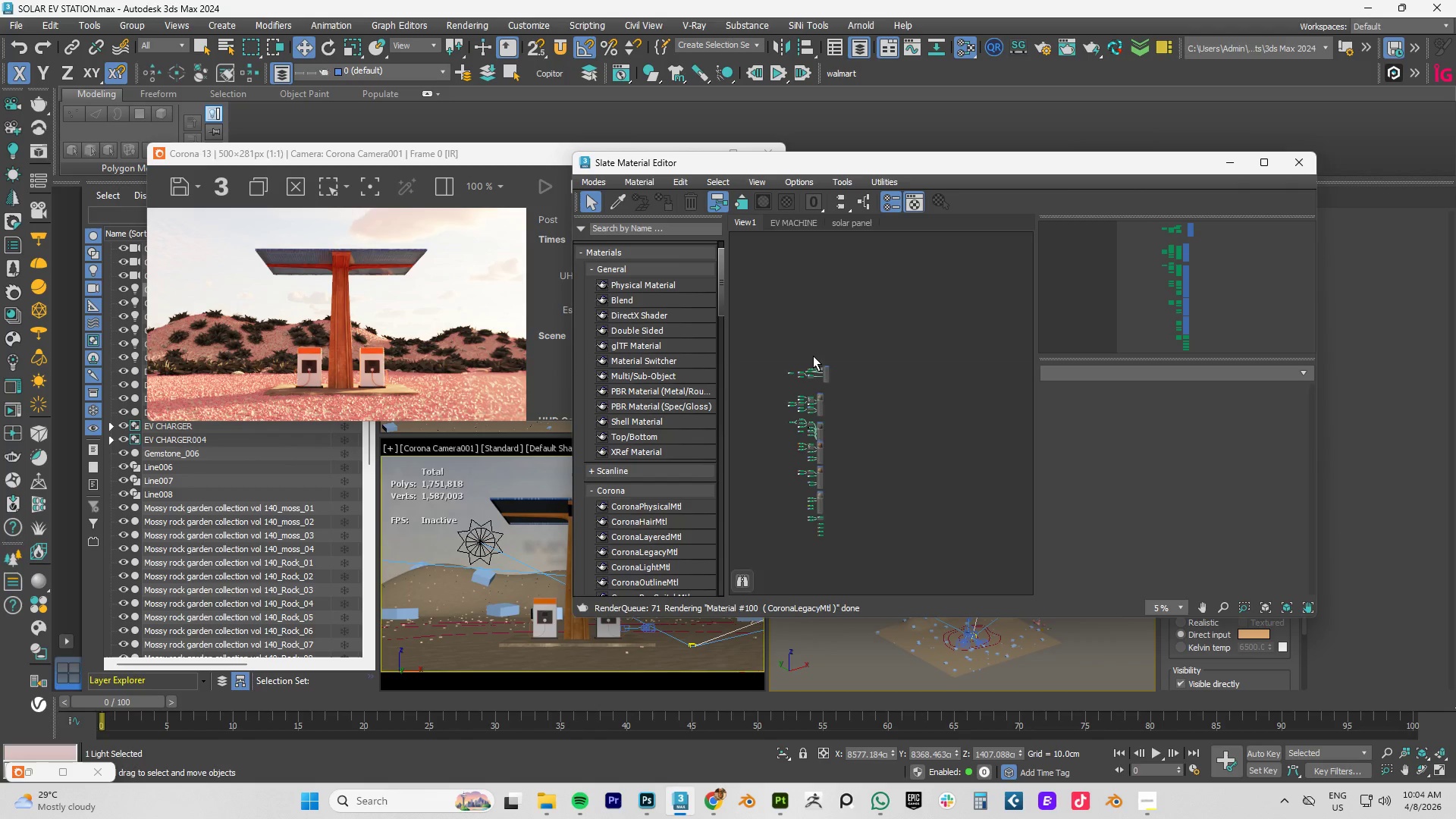 
scroll: coordinate [815, 378], scroll_direction: up, amount: 3.0
 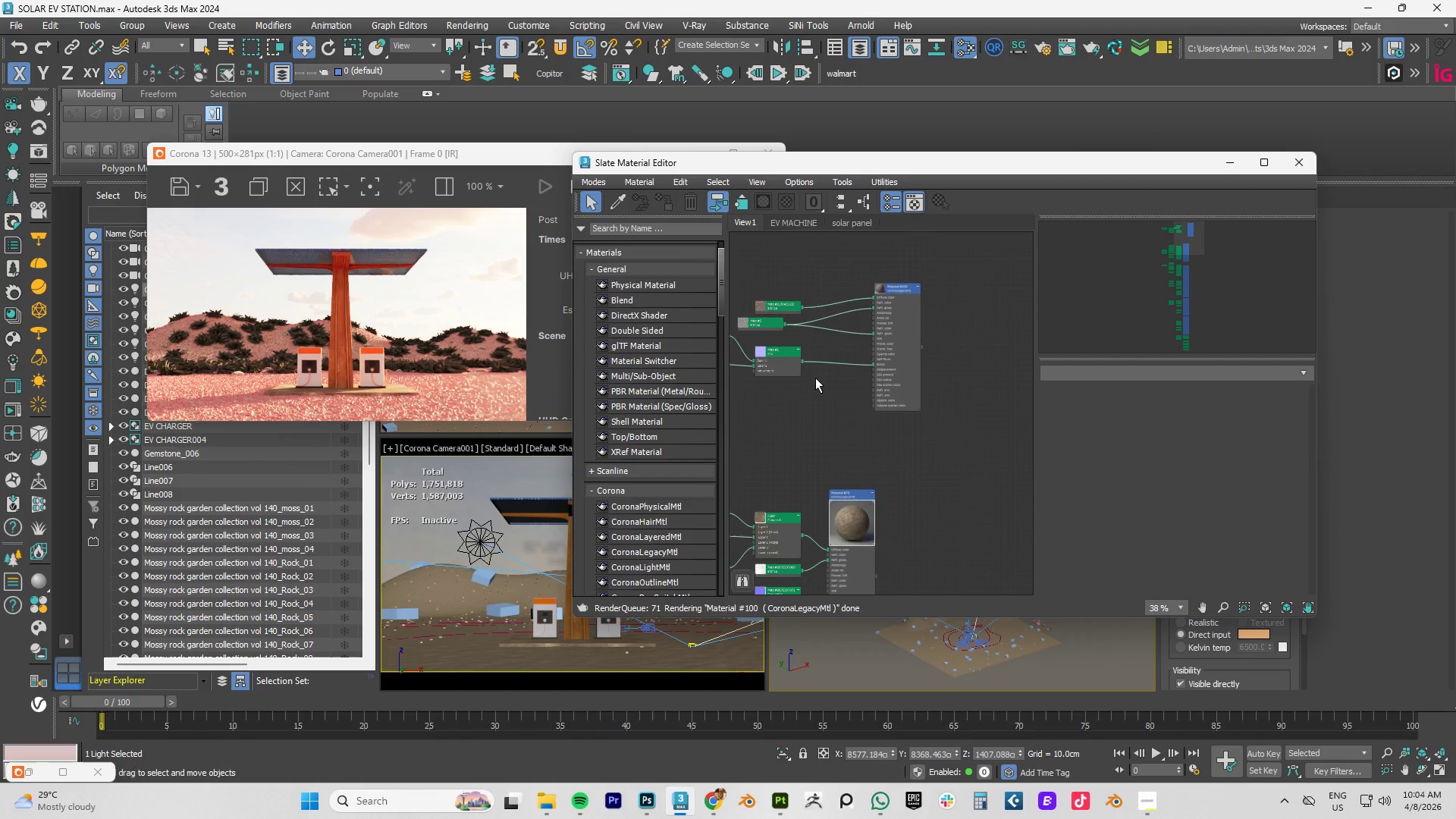 
scroll: coordinate [815, 378], scroll_direction: down, amount: 2.0
 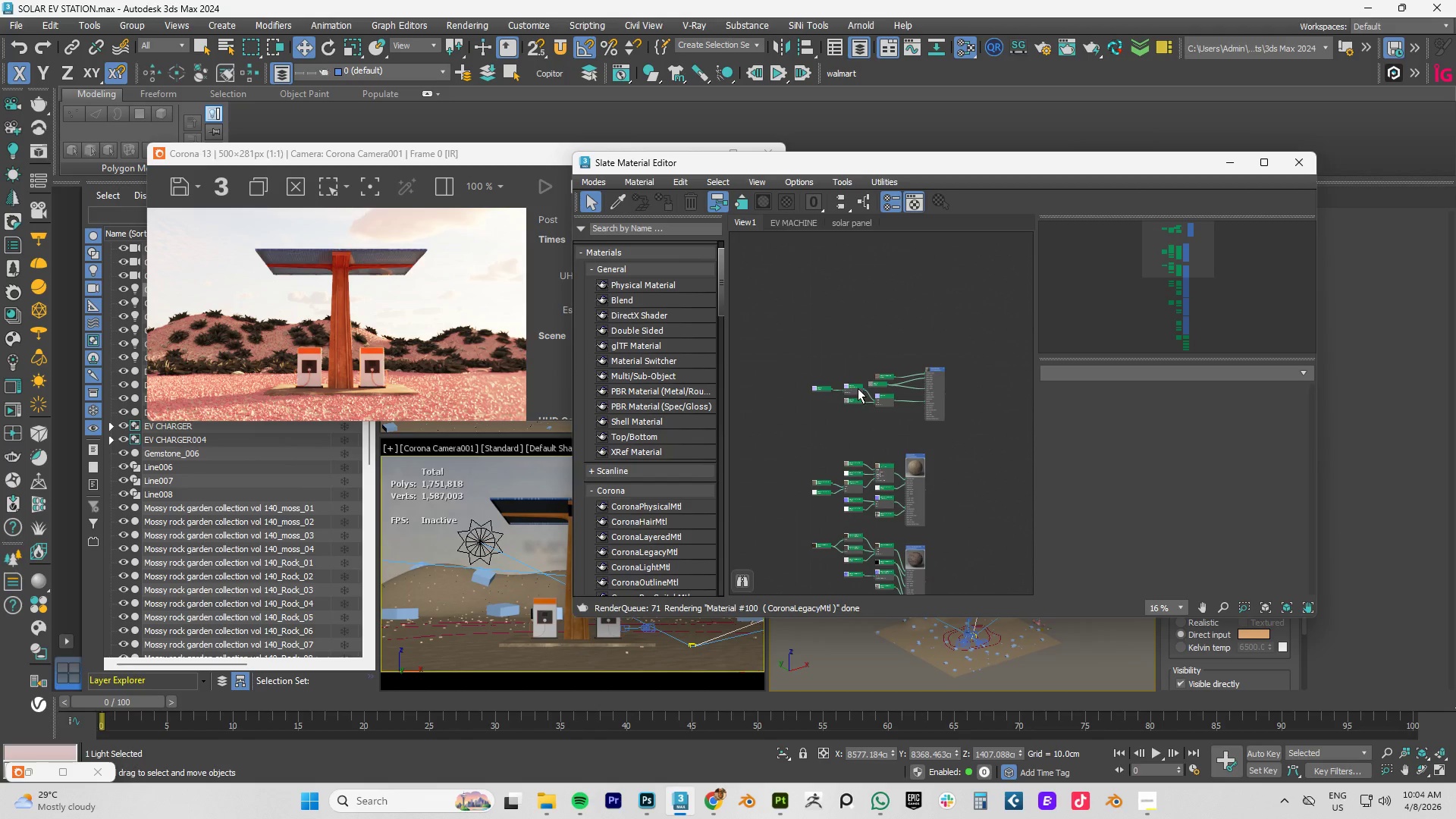 
left_click_drag(start_coordinate=[980, 323], to_coordinate=[785, 435])
 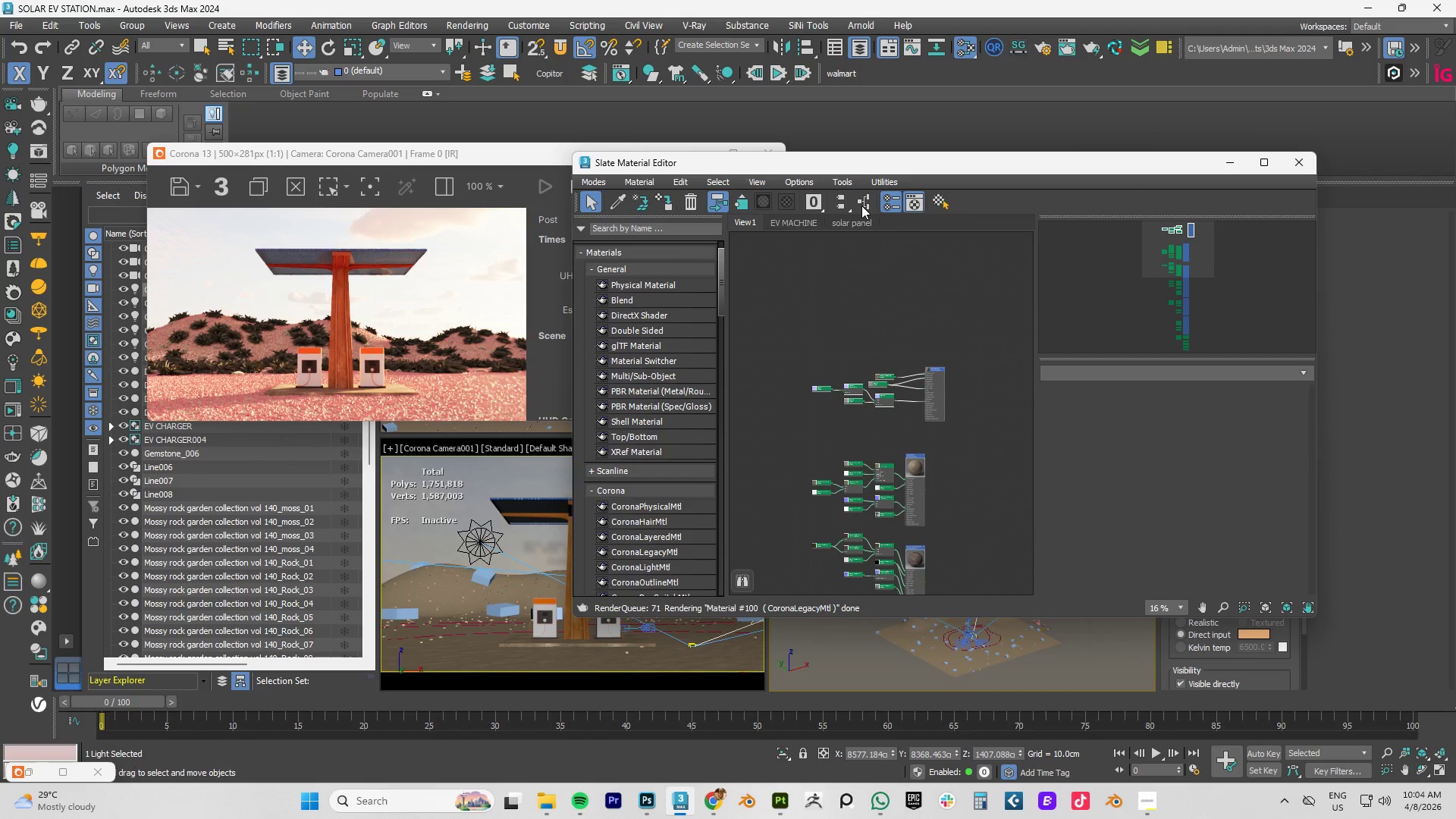 
left_click([861, 206])
 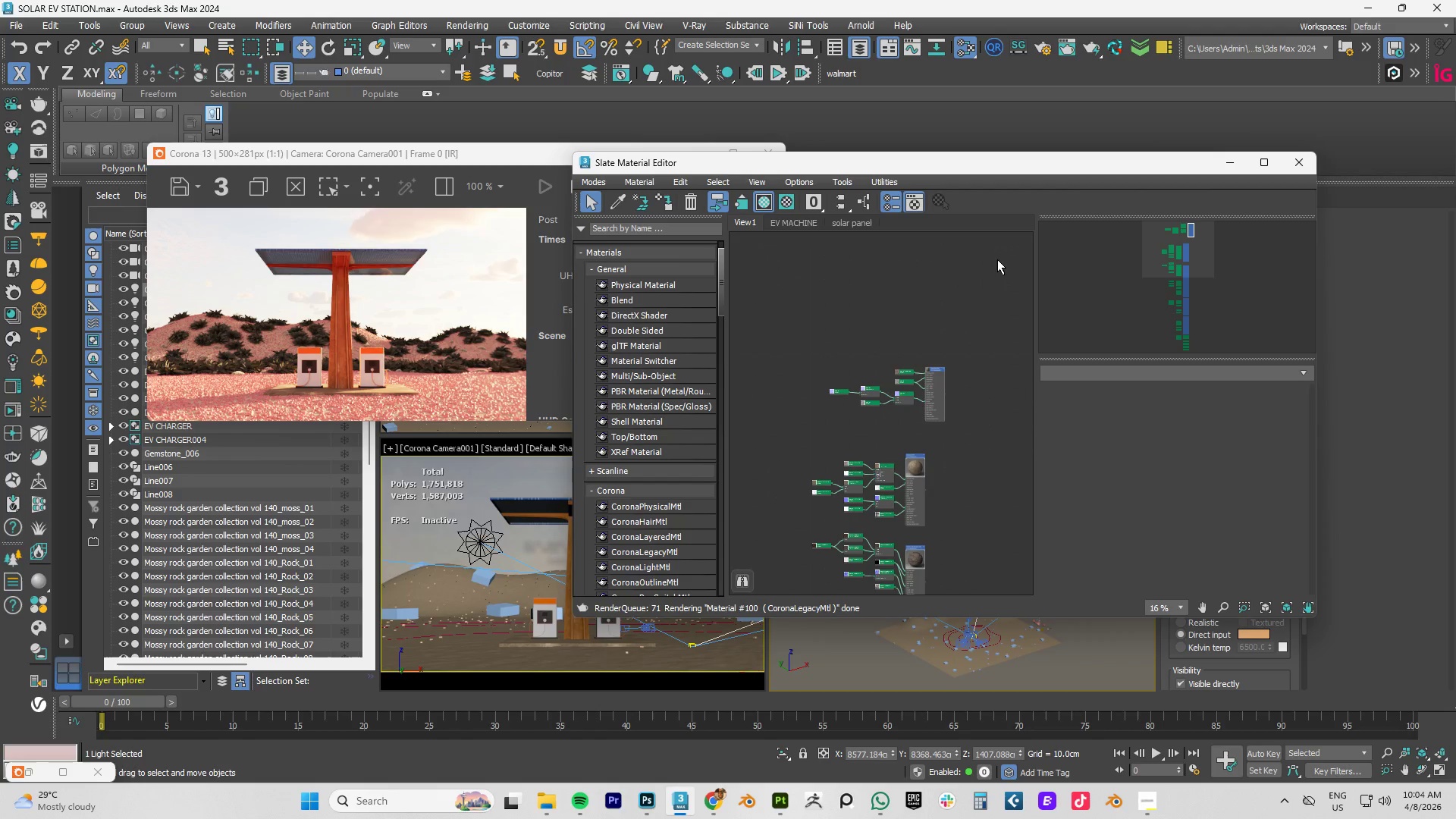 
wait(15.92)
 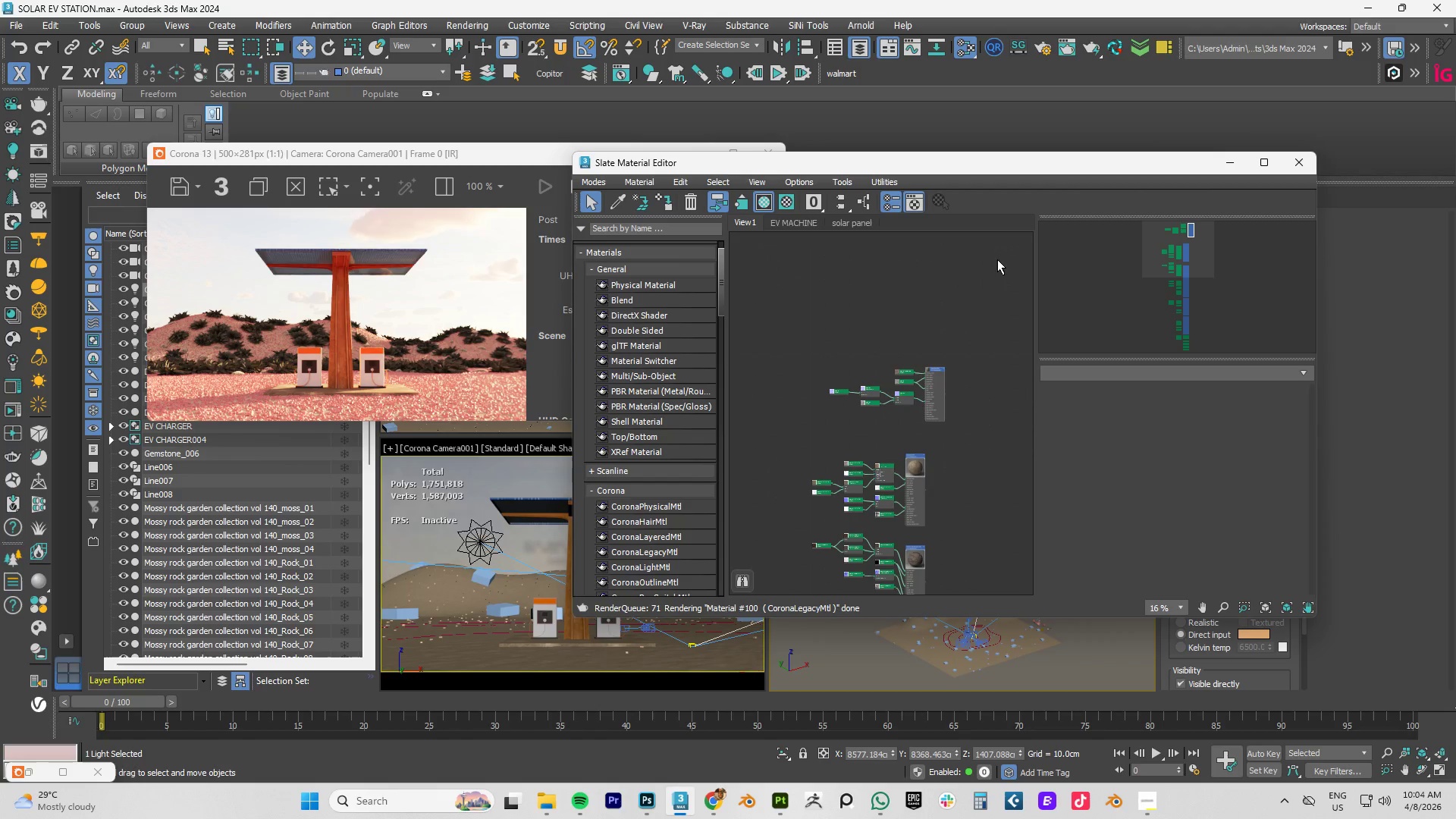 
scroll: coordinate [1010, 259], scroll_direction: up, amount: 1.0
 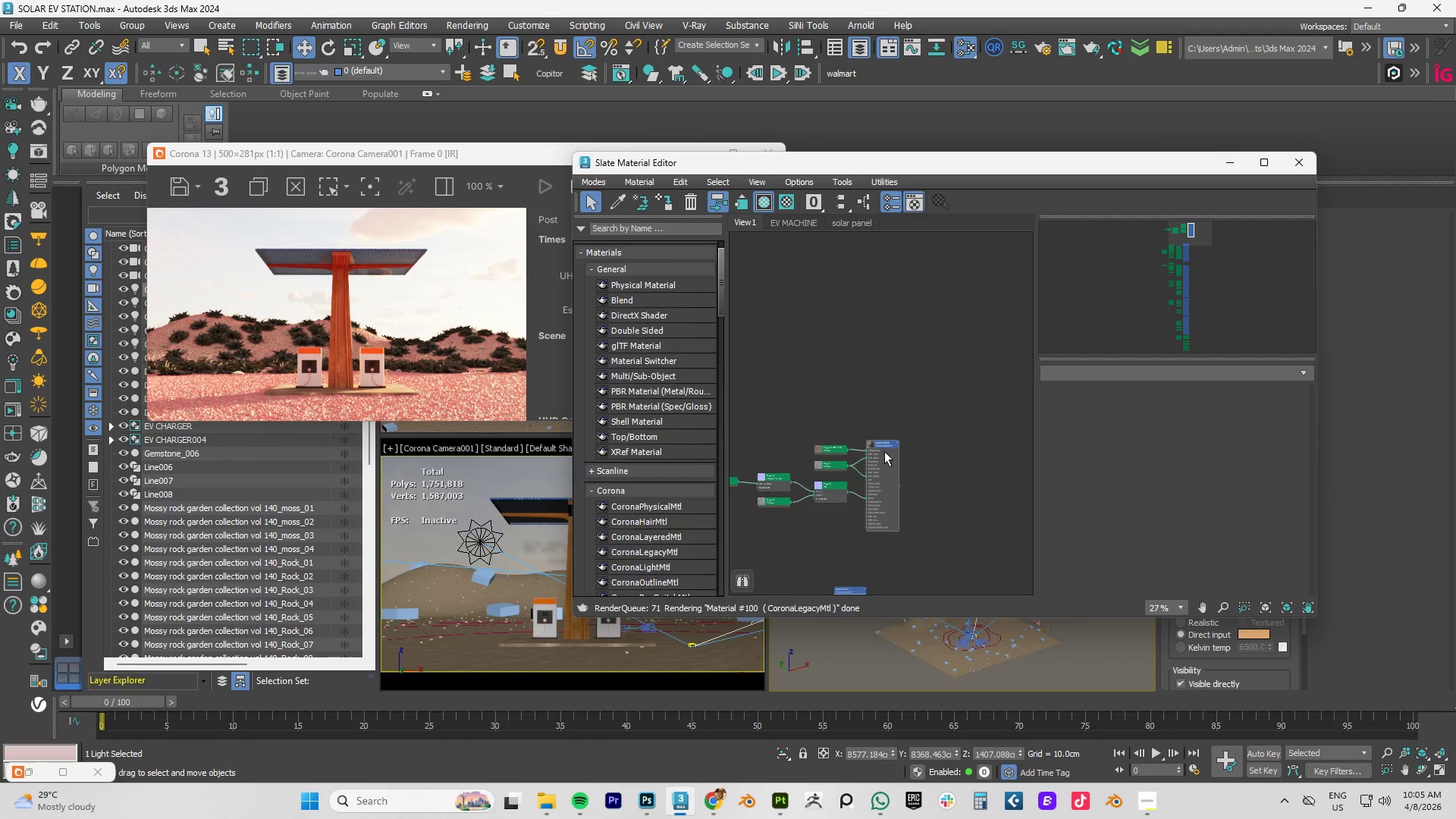 
left_click_drag(start_coordinate=[881, 441], to_coordinate=[847, 457])
 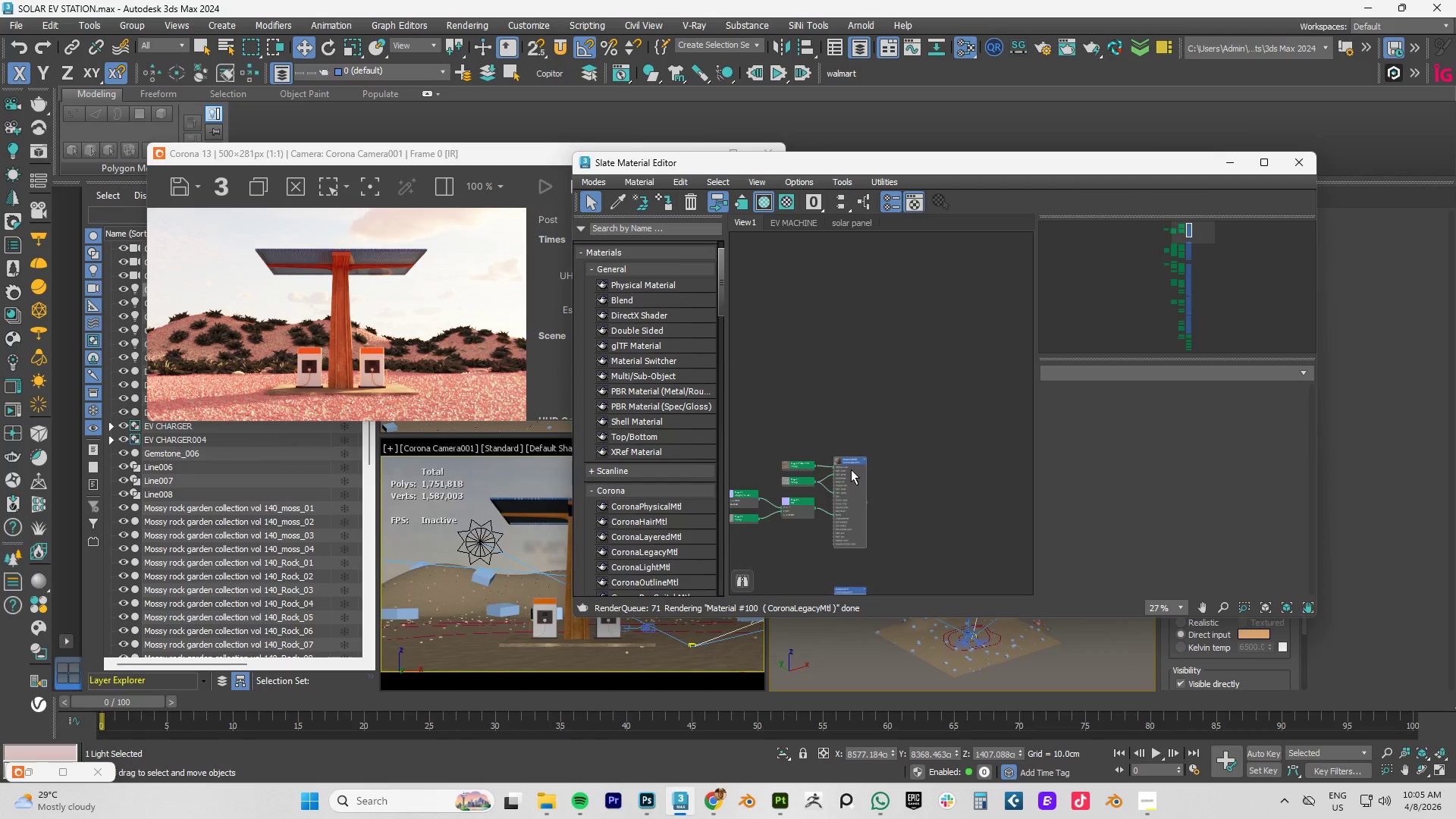 
scroll: coordinate [851, 469], scroll_direction: up, amount: 4.0
 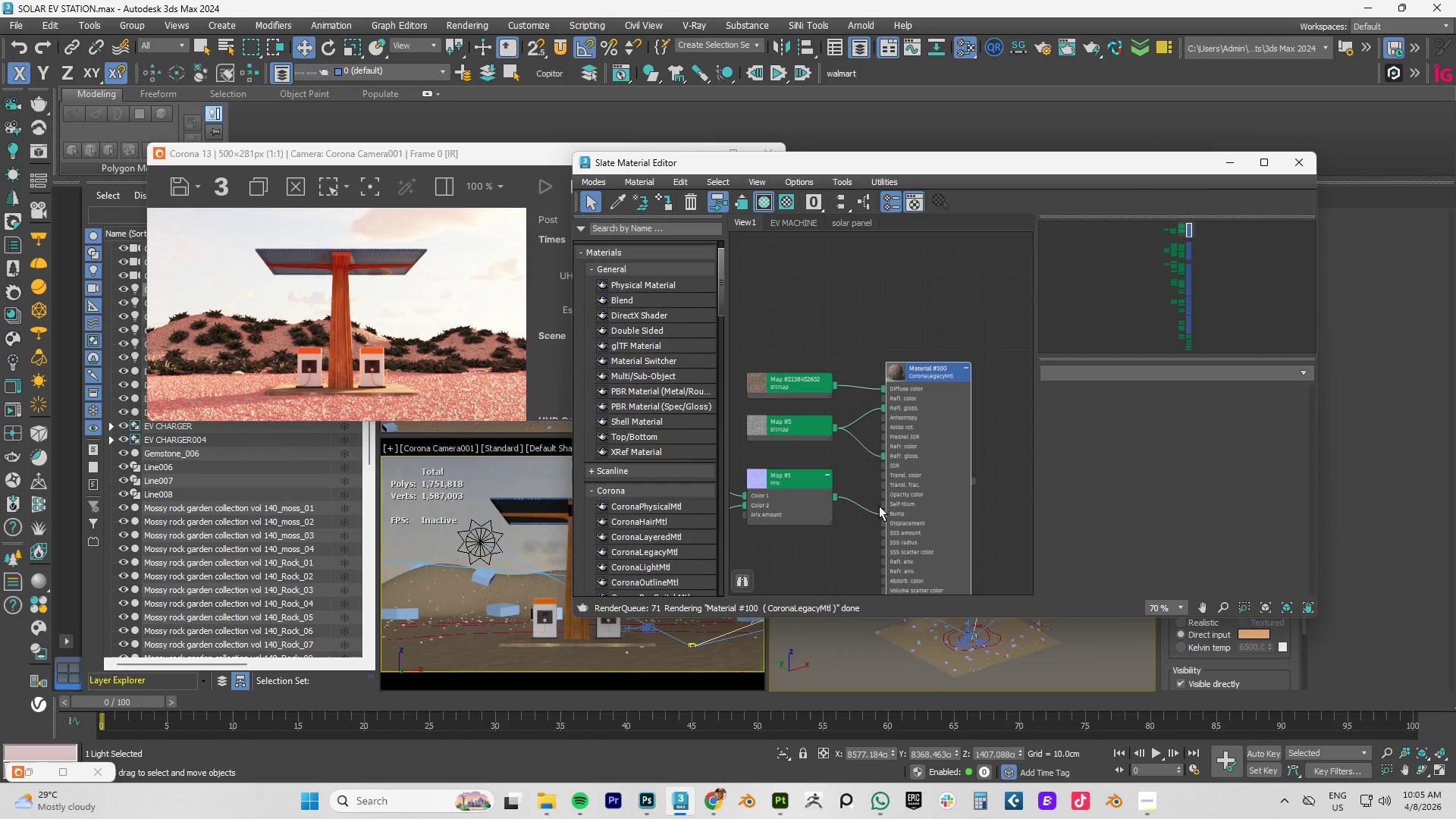 
left_click_drag(start_coordinate=[883, 514], to_coordinate=[858, 514])
 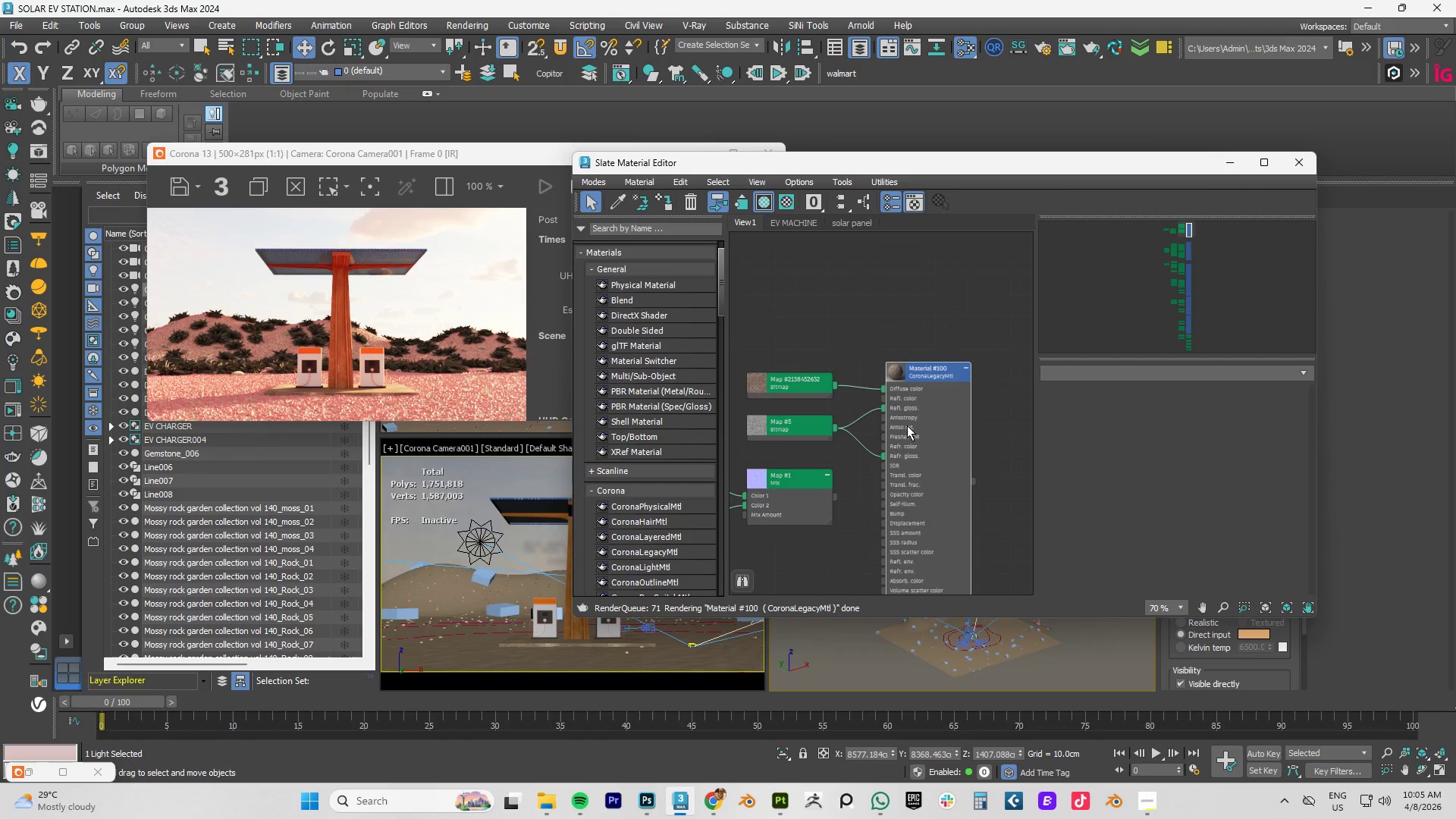 
wait(5.52)
 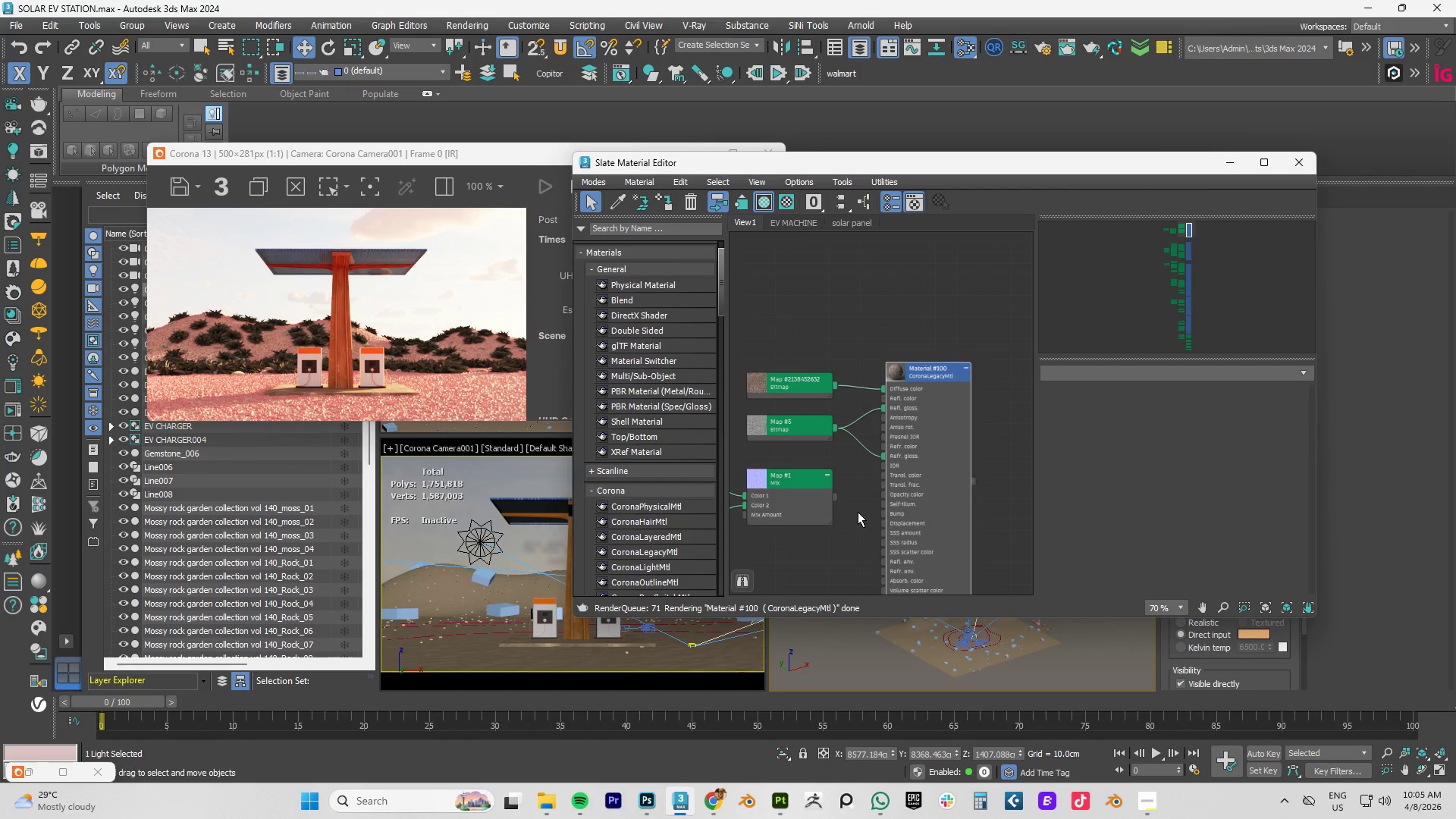 
left_click_drag(start_coordinate=[883, 457], to_coordinate=[858, 459])
 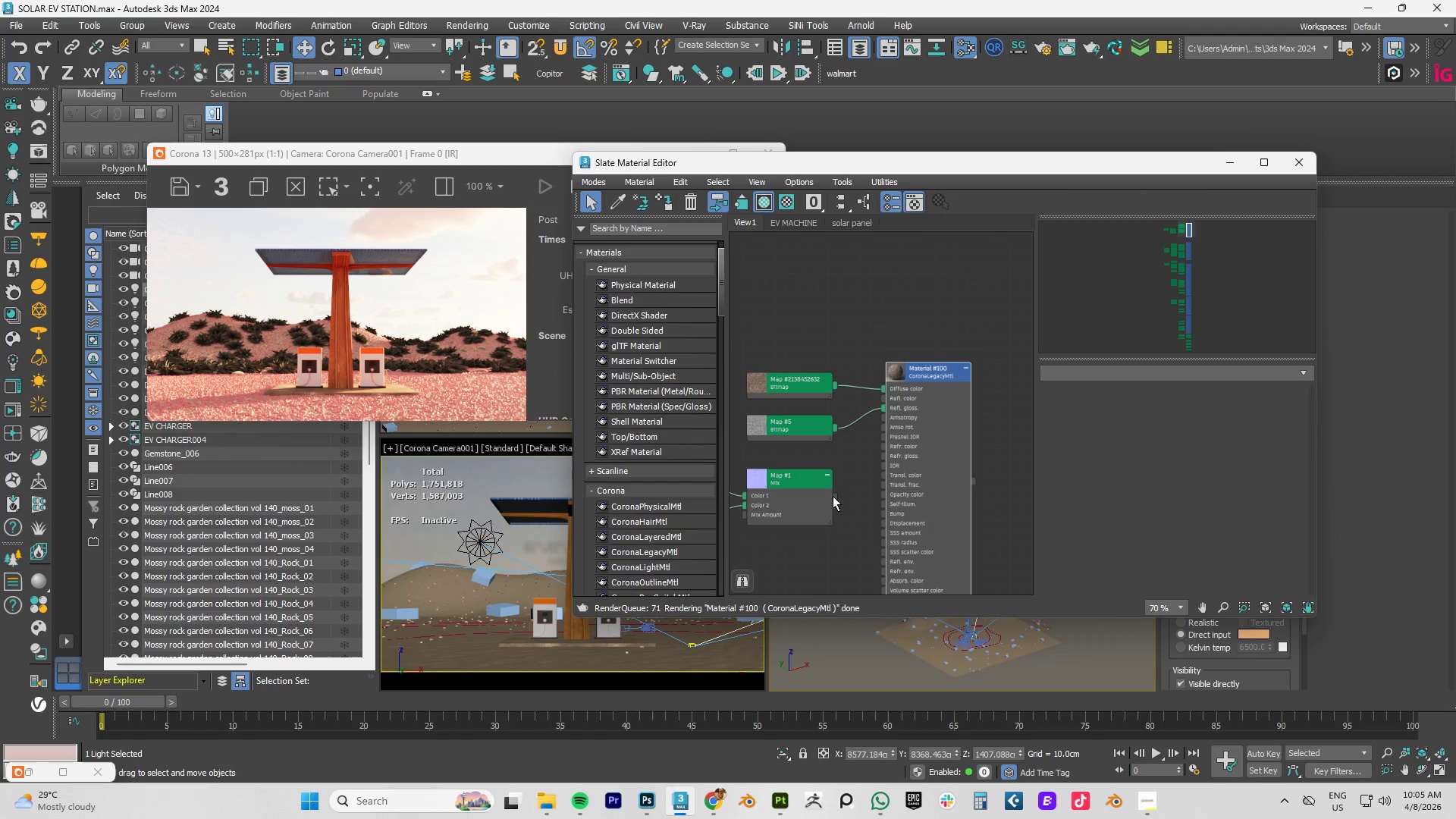 
left_click_drag(start_coordinate=[833, 496], to_coordinate=[883, 514])
 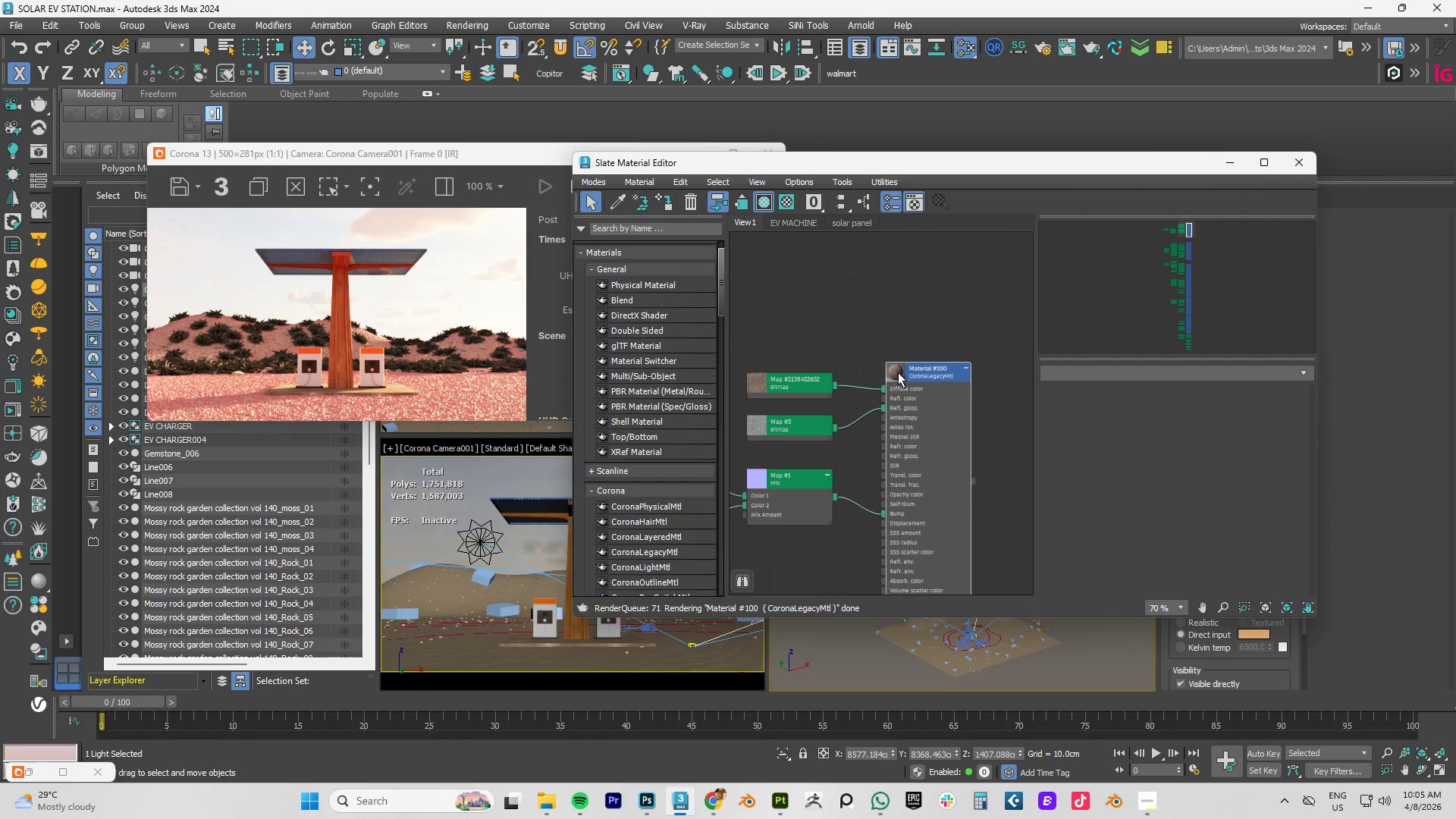 
double_click([898, 372])
 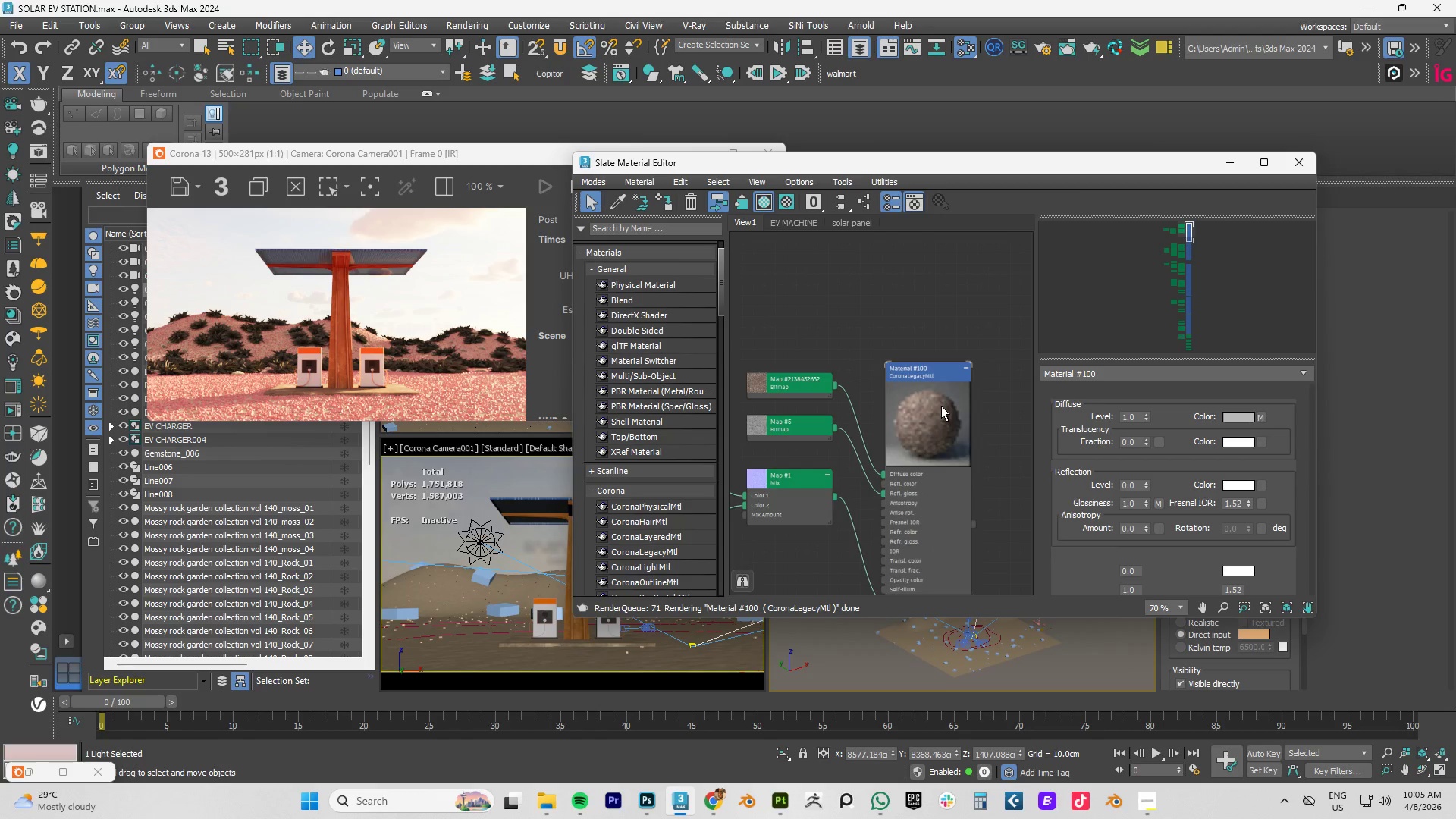 
right_click([930, 412])
 